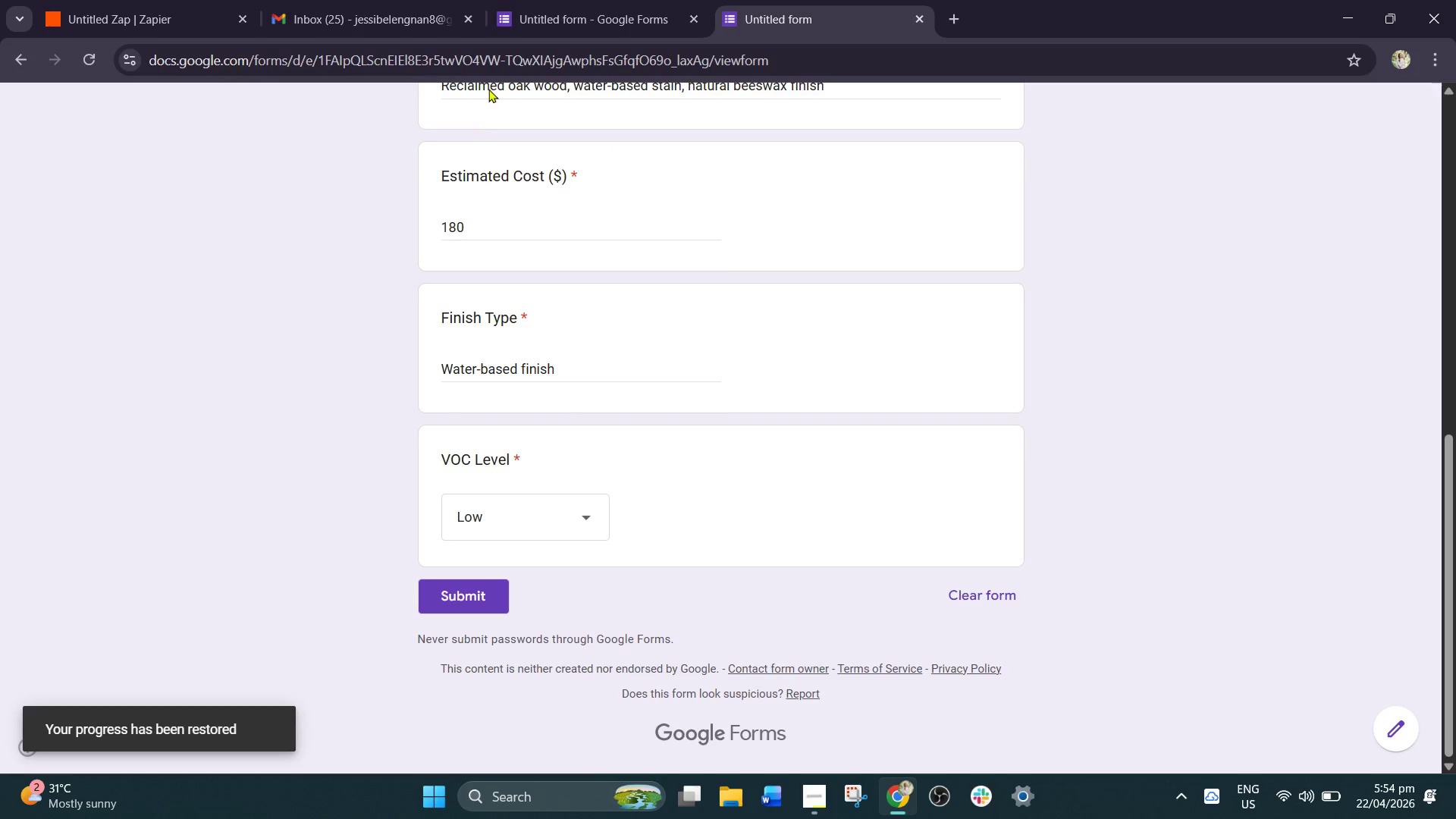 
scroll: coordinate [711, 297], scroll_direction: up, amount: 19.0
 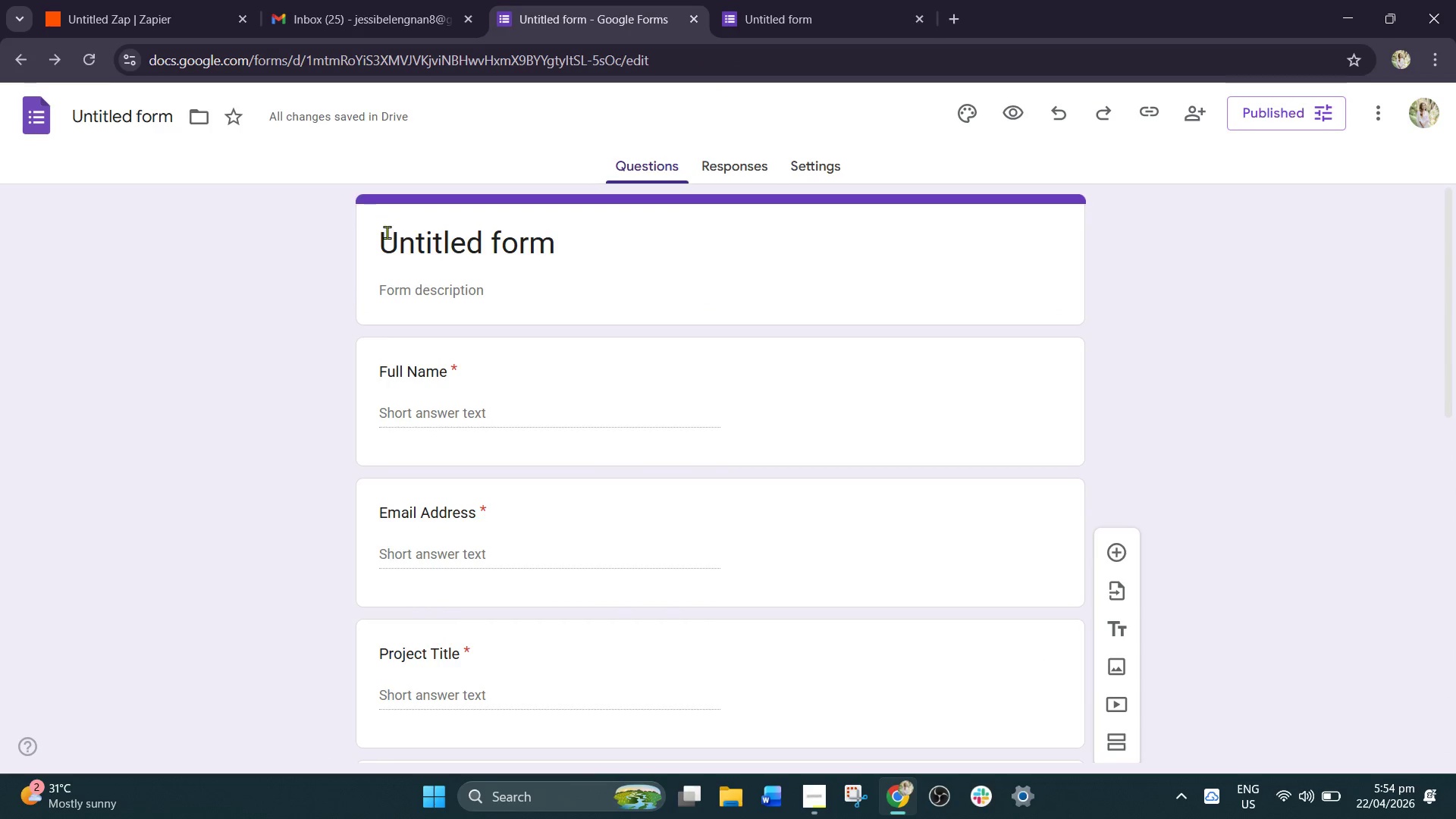 
left_click([405, 231])
 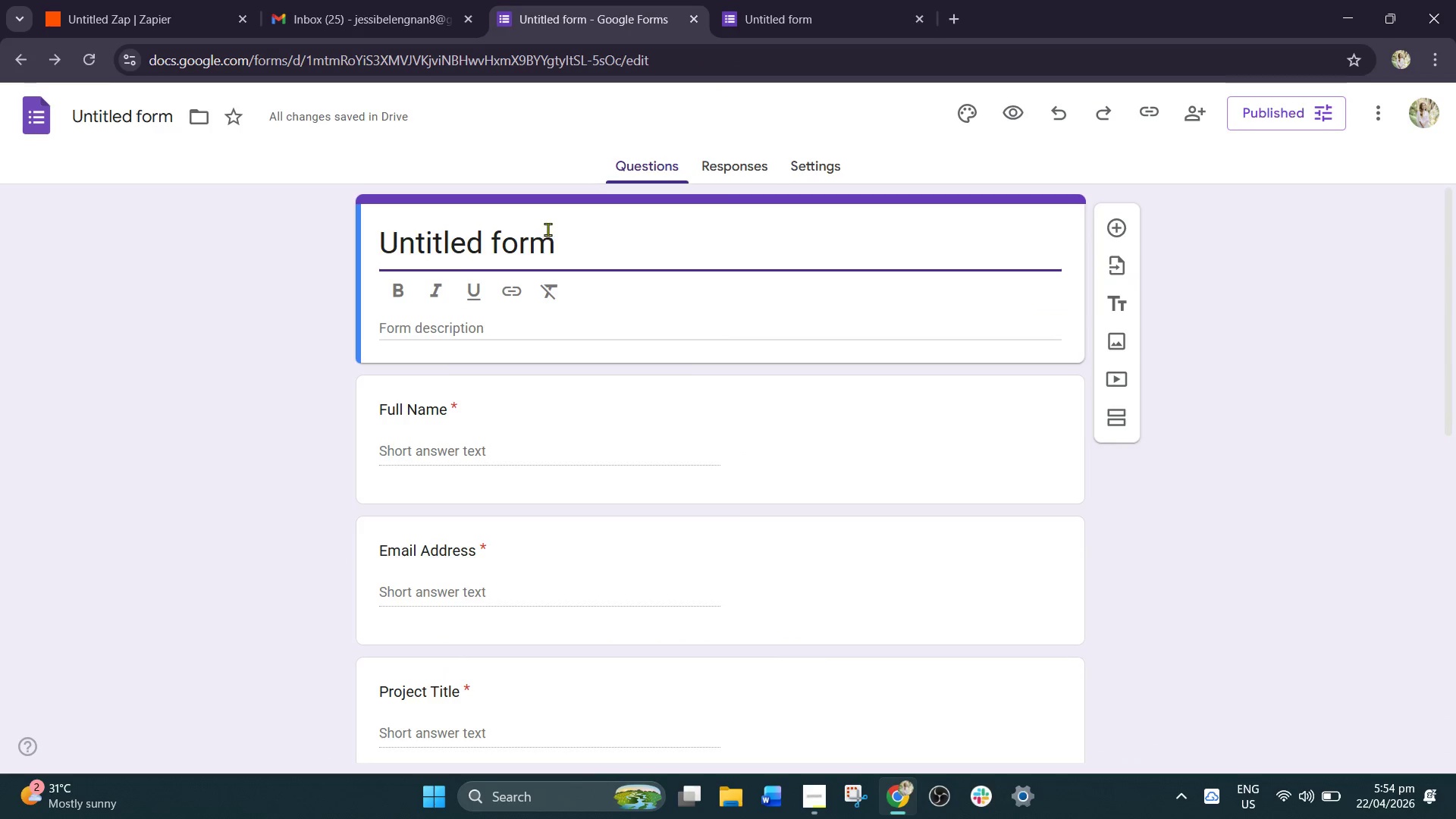 
left_click_drag(start_coordinate=[590, 238], to_coordinate=[383, 221])
 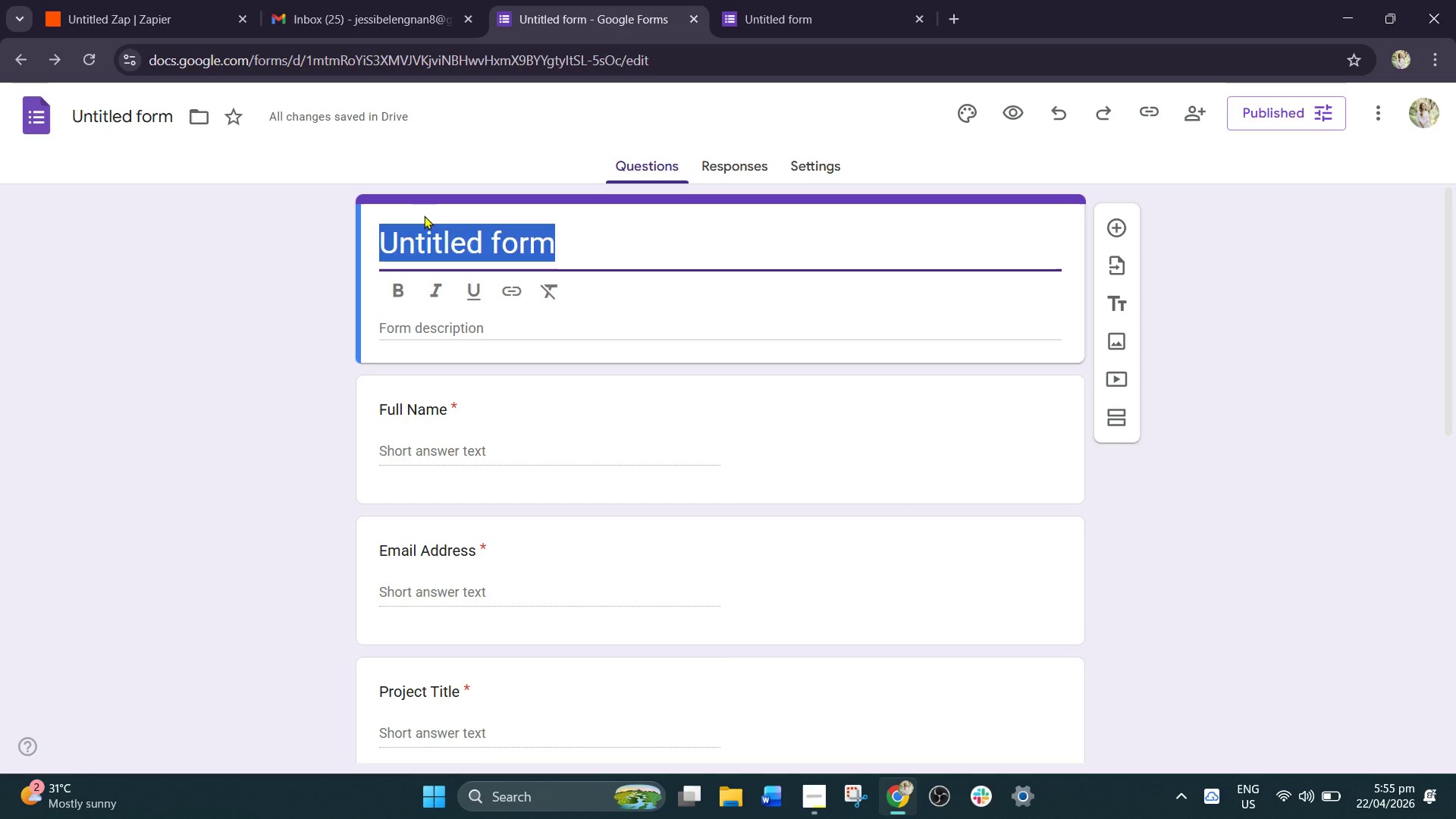 
key(Backspace)
 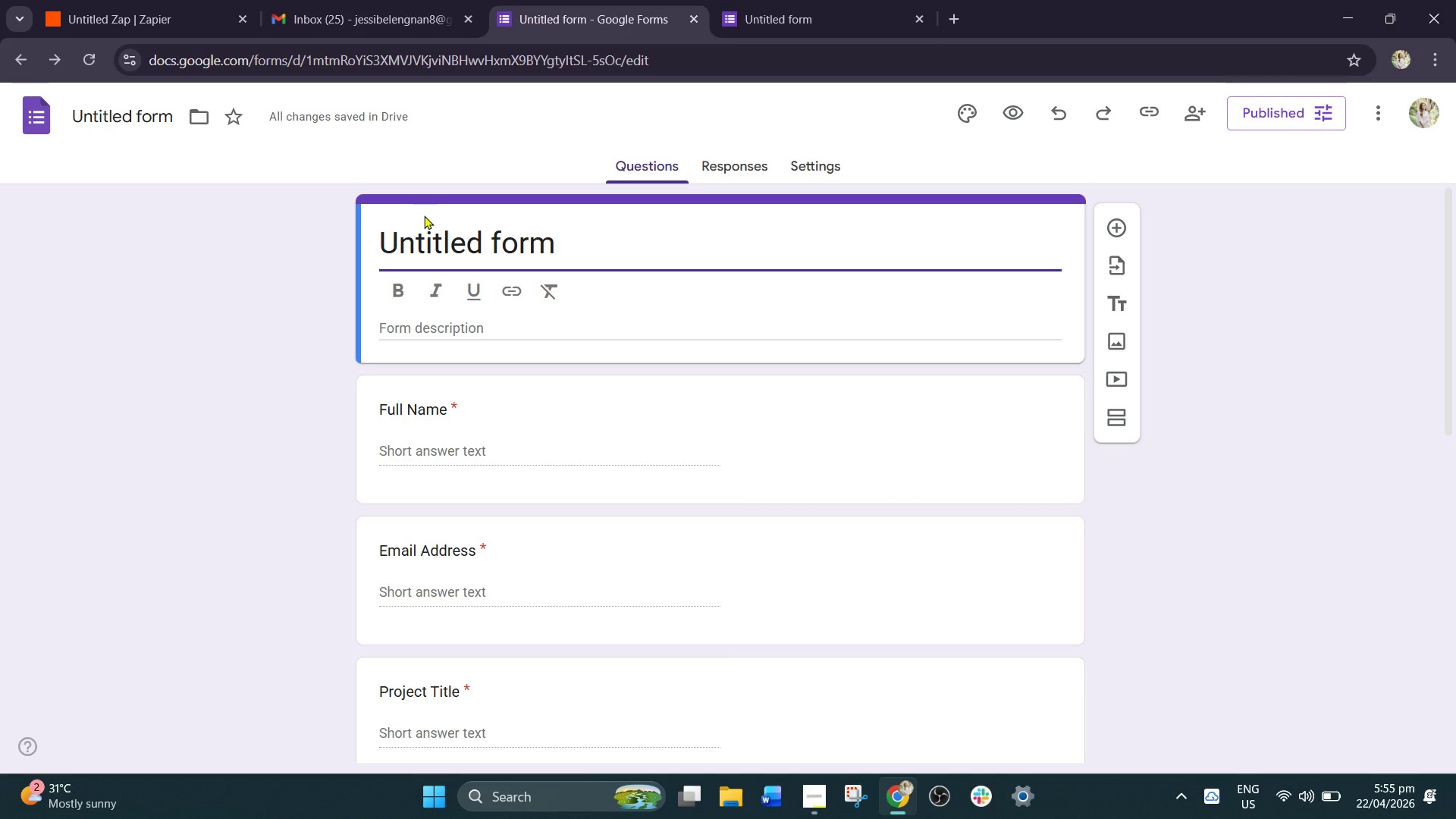 
wait(19.03)
 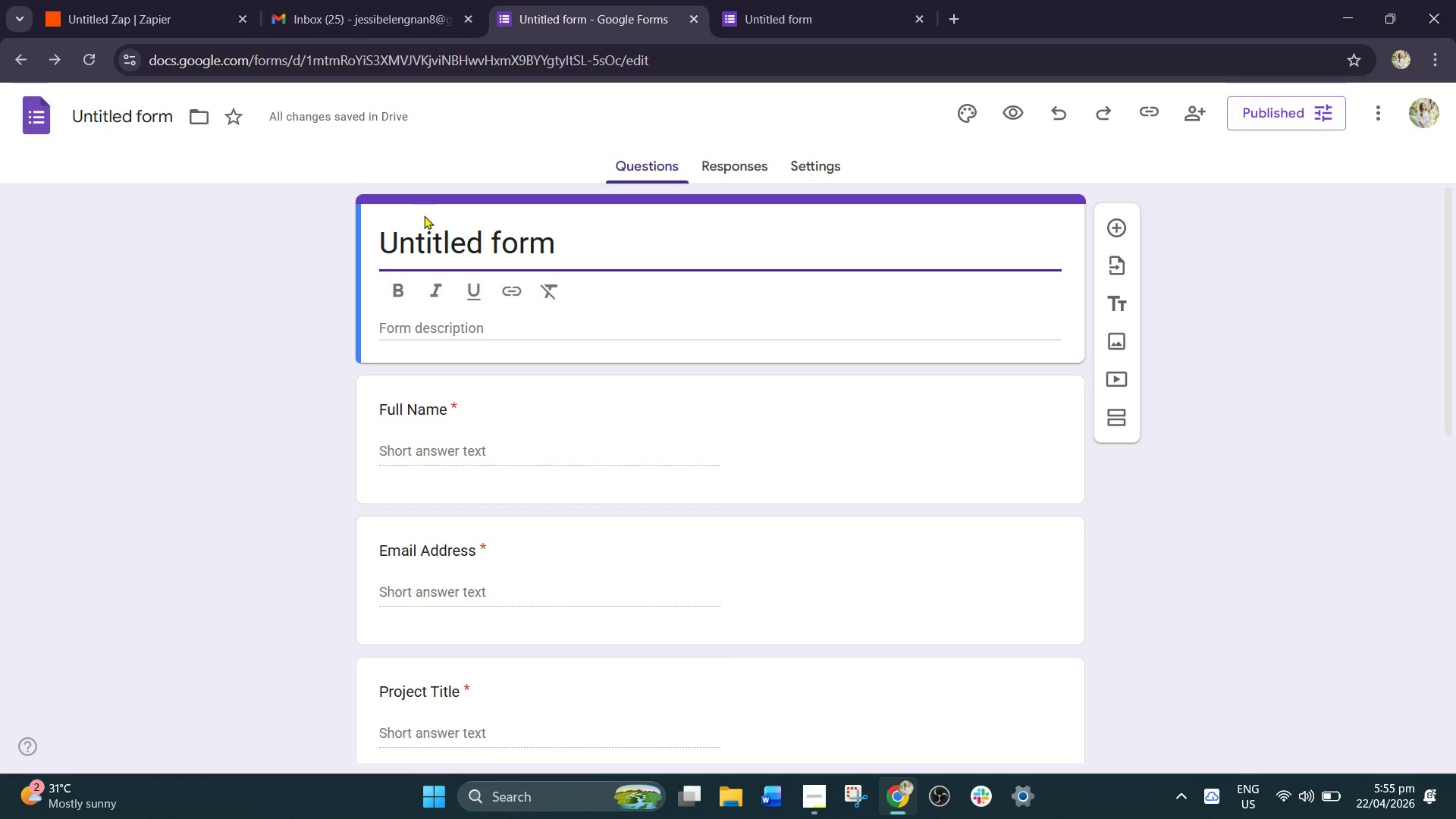 
hold_key(key=Backspace, duration=1.06)
 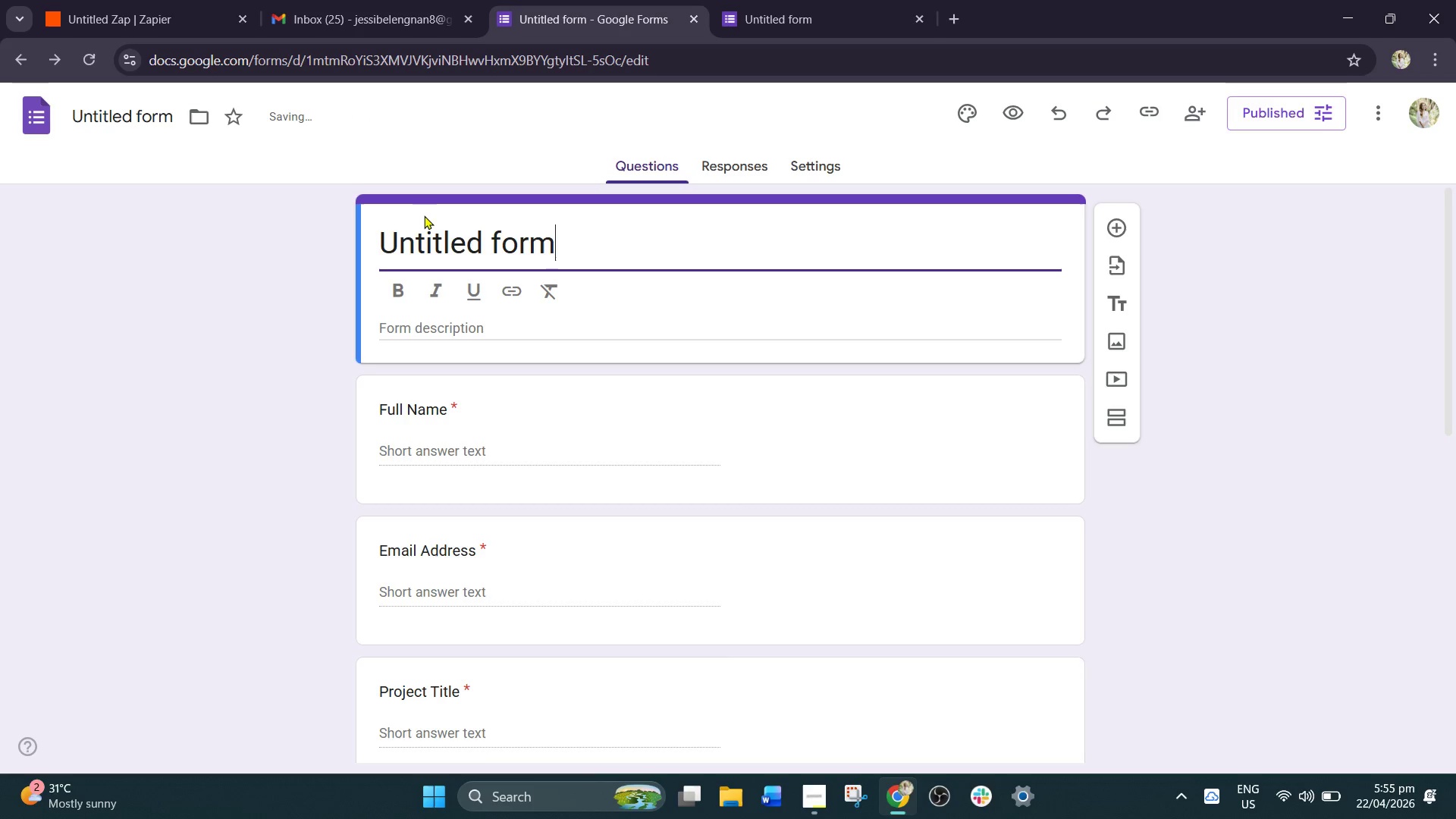 
type(Art=)
key(Backspace)
key(Backspace)
key(Backspace)
key(Backspace)
key(Backspace)
key(Backspace)
key(Backspace)
key(Backspace)
key(Backspace)
key(Backspace)
key(Backspace)
key(Backspace)
key(Backspace)
key(Backspace)
key(Backspace)
key(Backspace)
key(Backspace)
type(Artisa)
 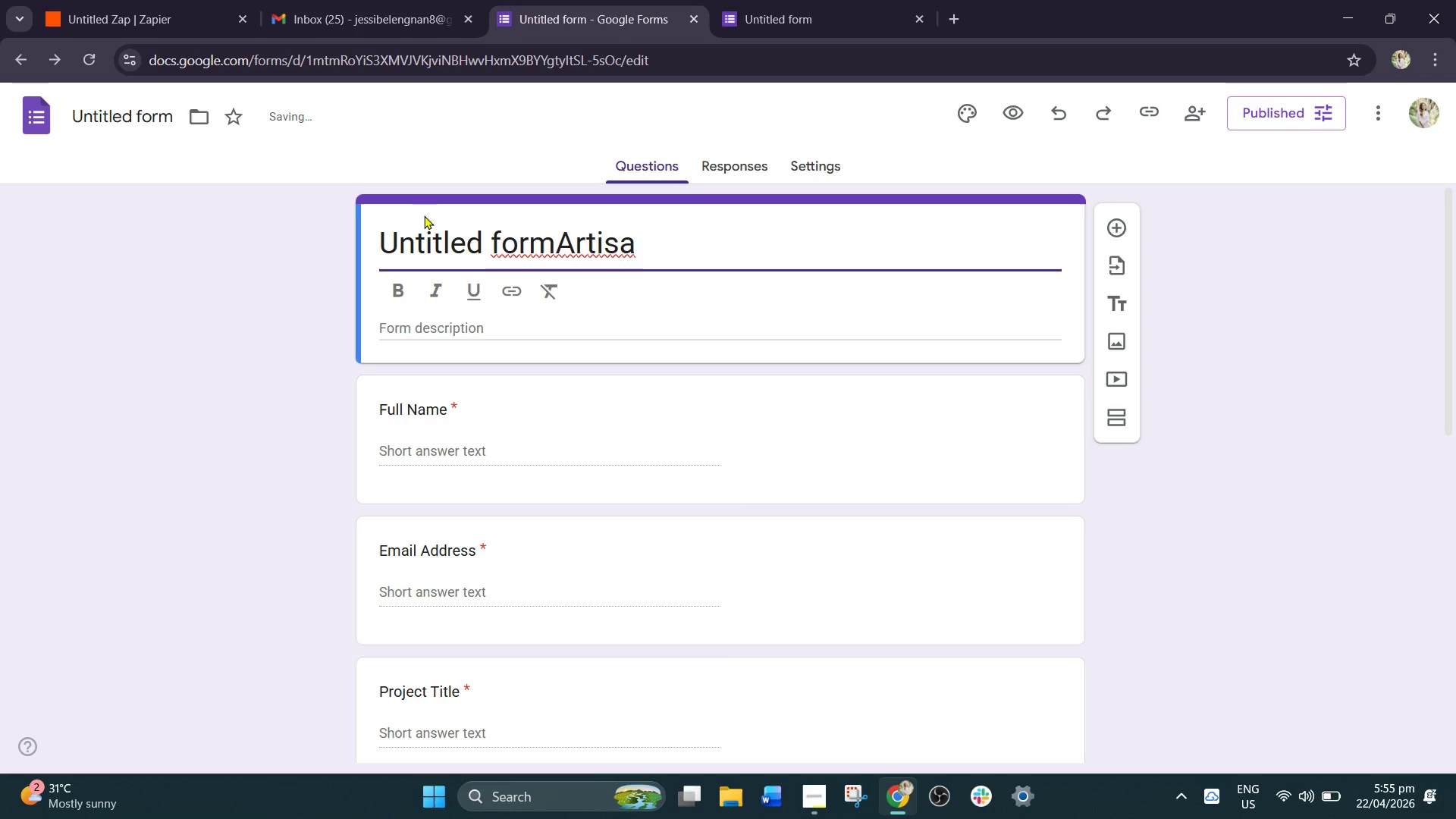 
key(Control+A)
 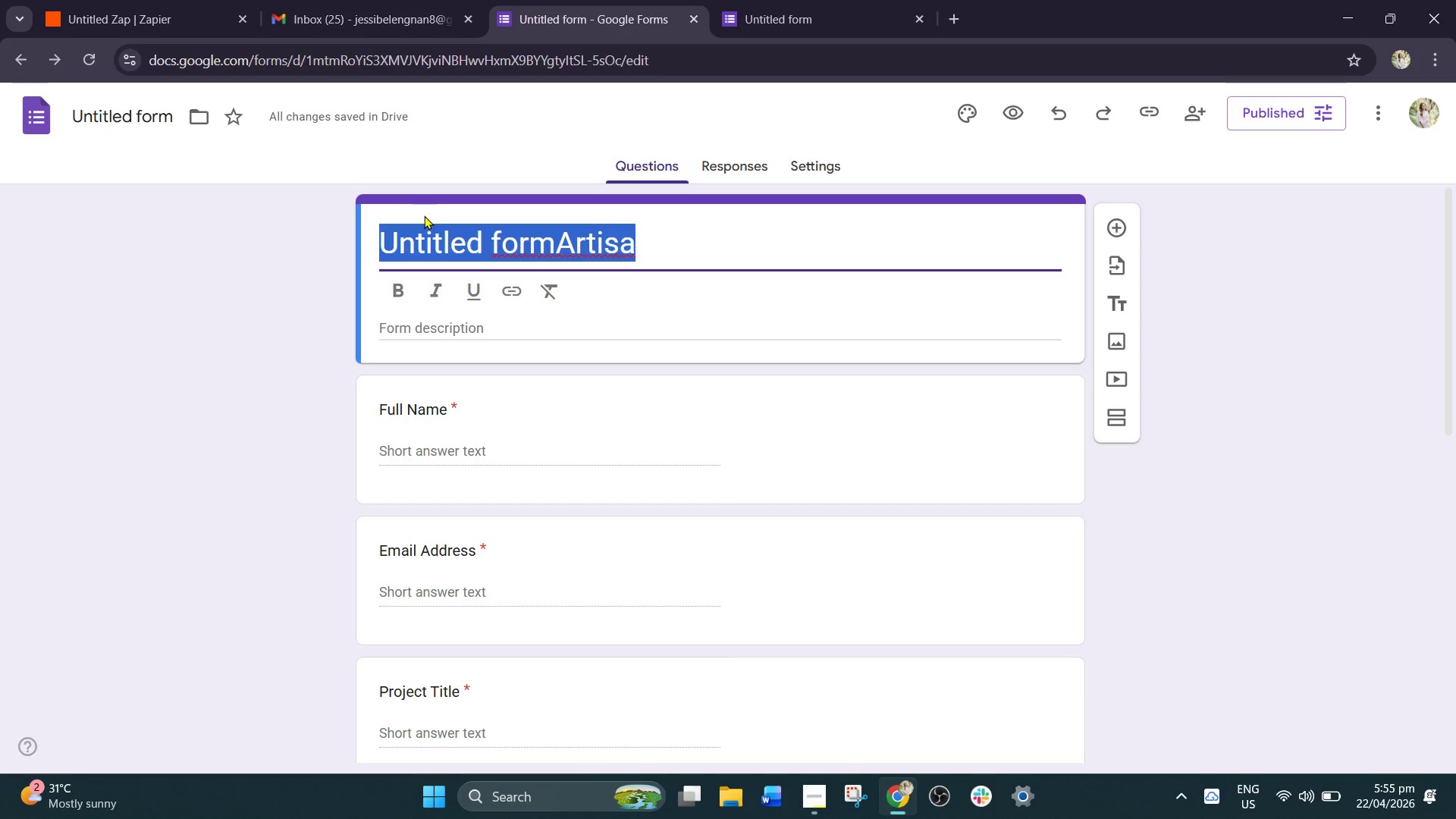 
type(Artisan )
 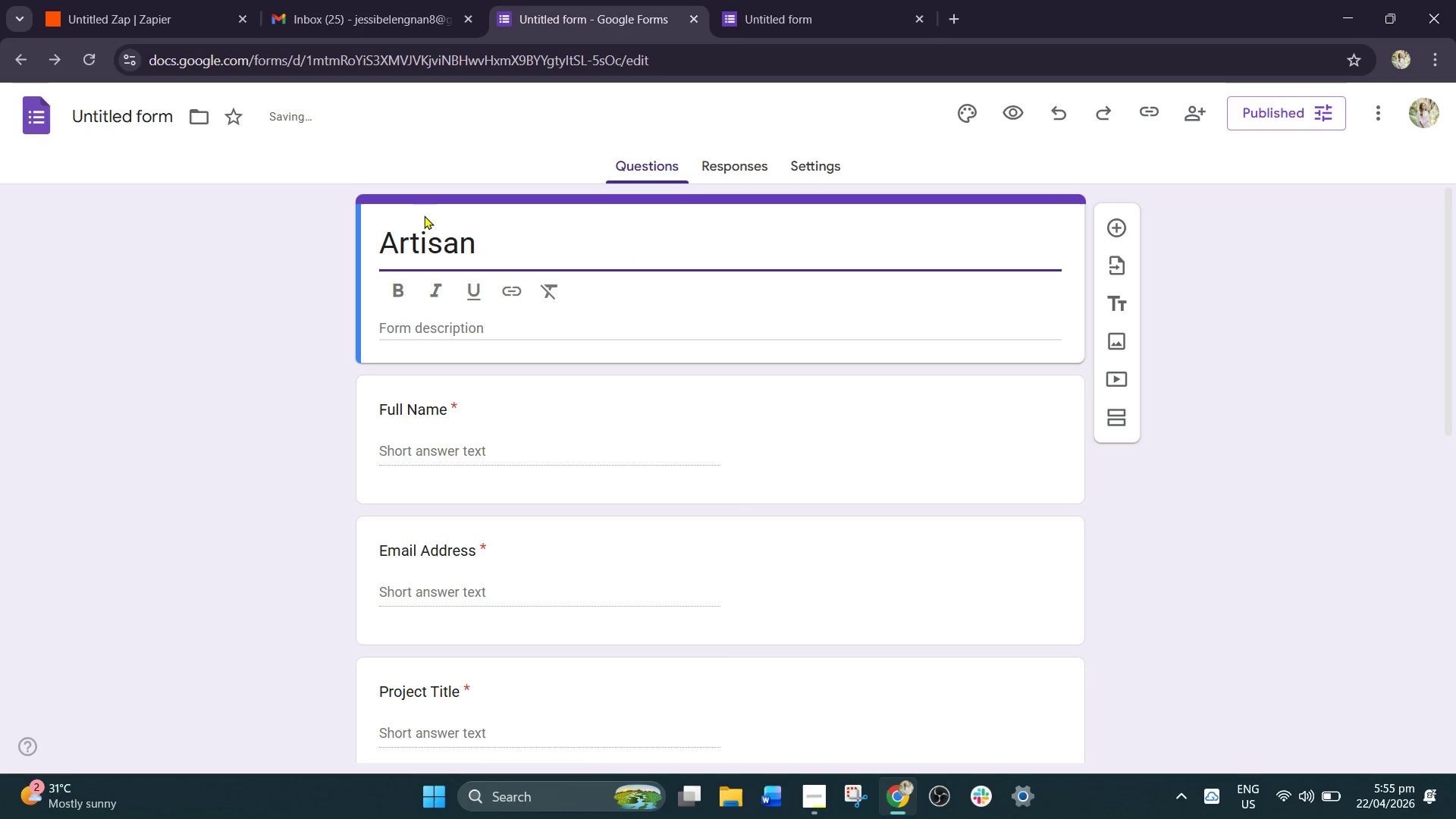 
type(Restoration Proposal Form (Root)
 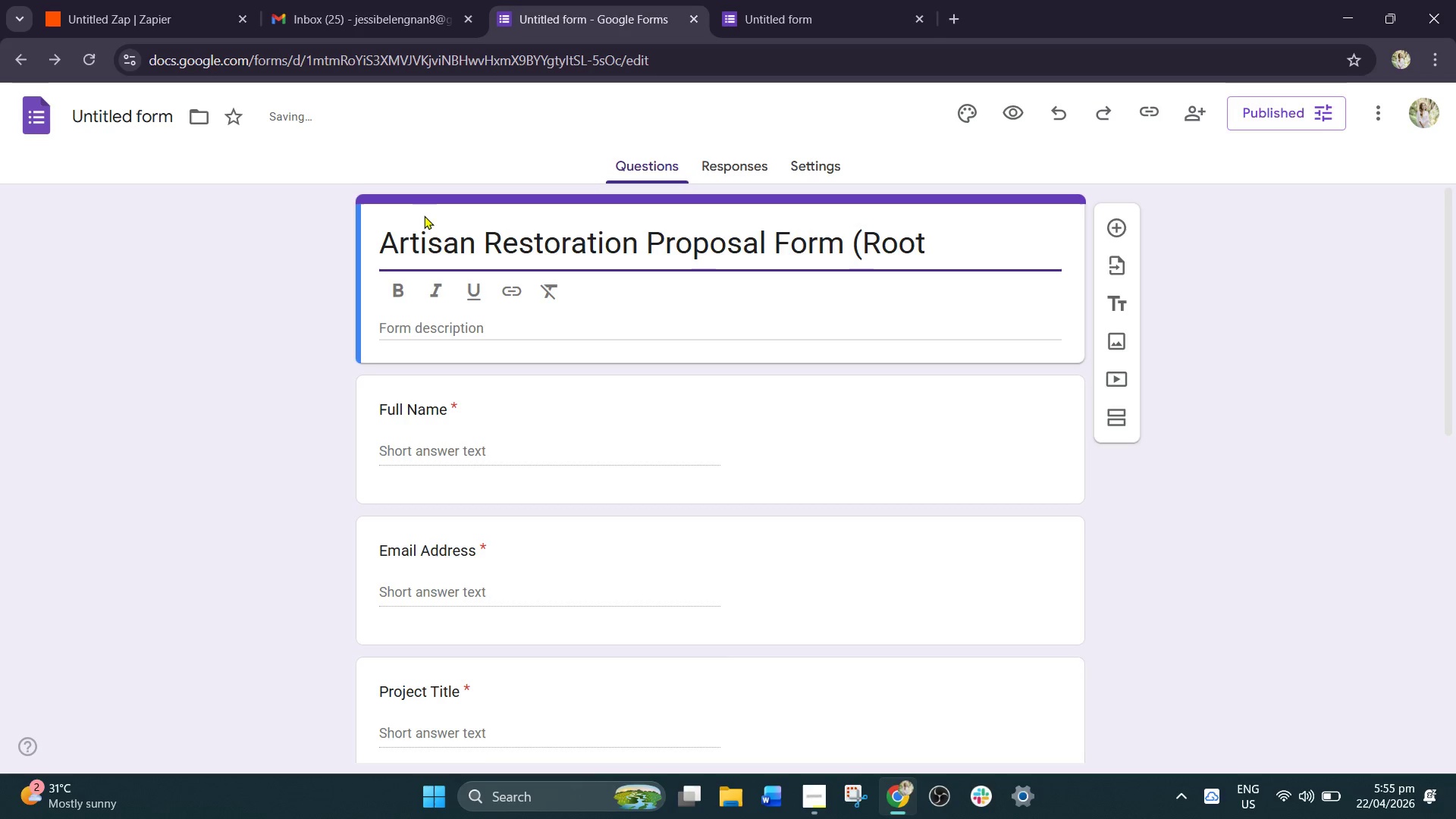 
type( & Branch))
 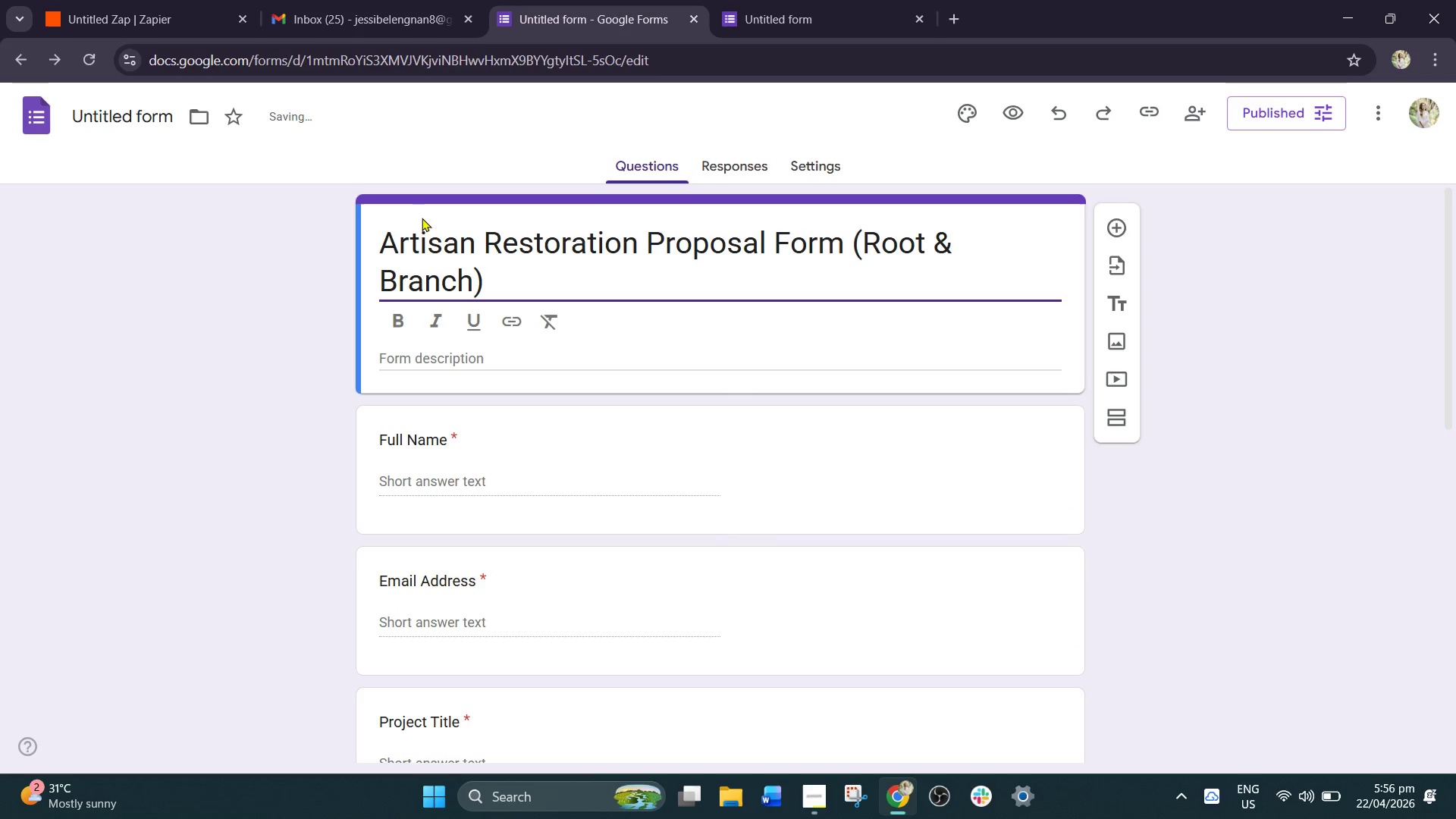 
scroll: coordinate [745, 397], scroll_direction: none, amount: 0.0
 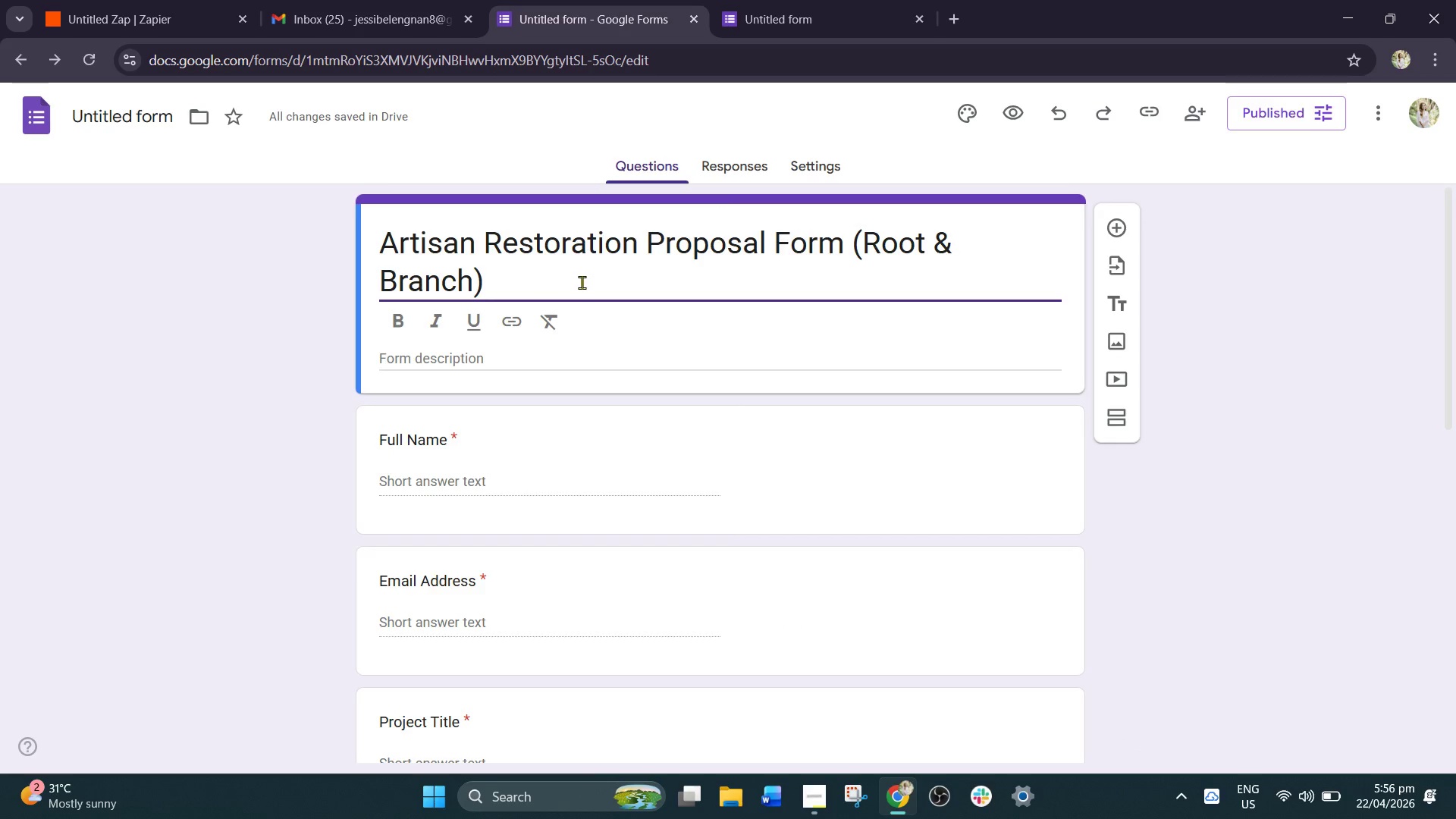 
key(NumpadEnter)
 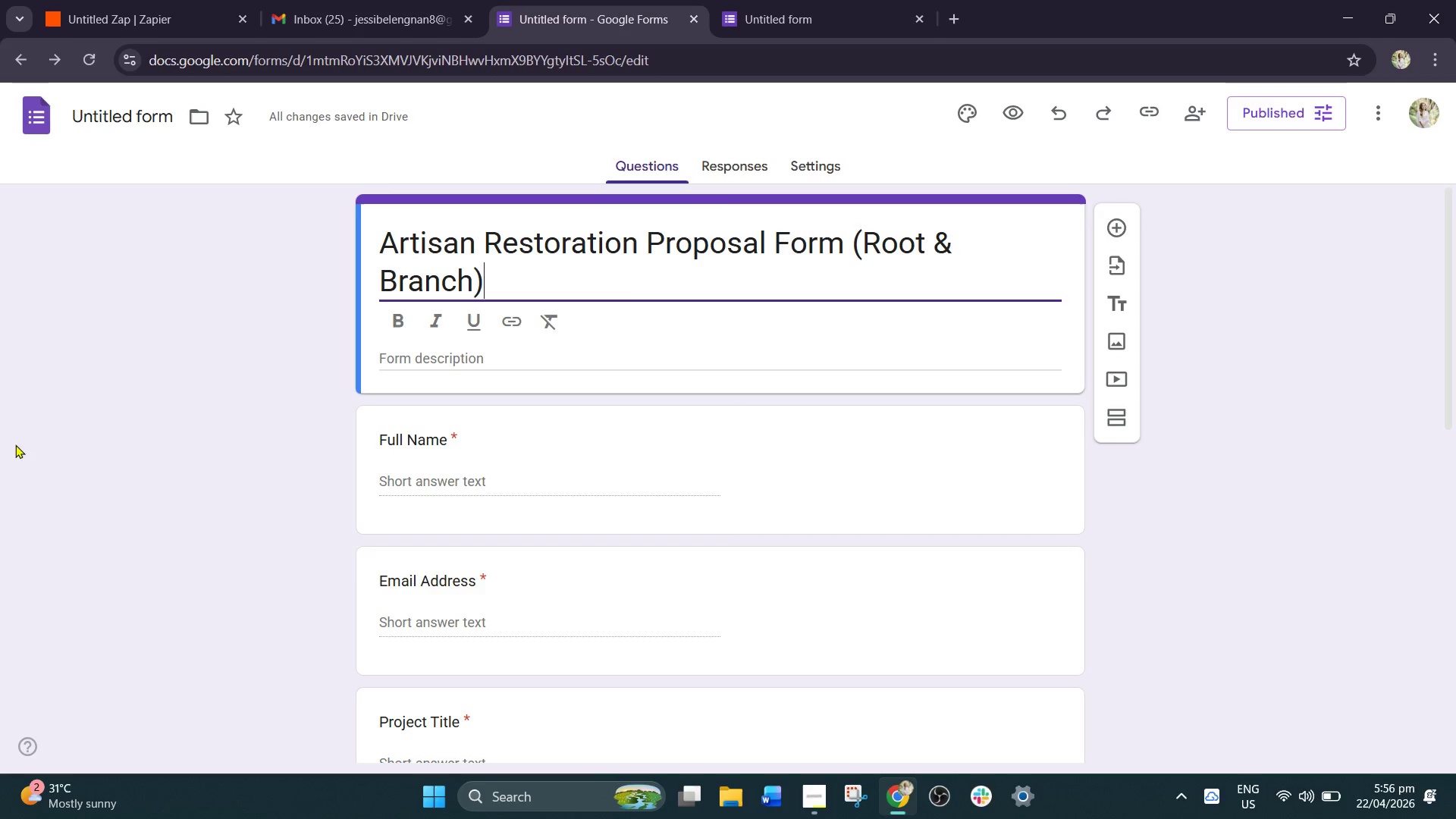 
left_click([146, 400])
 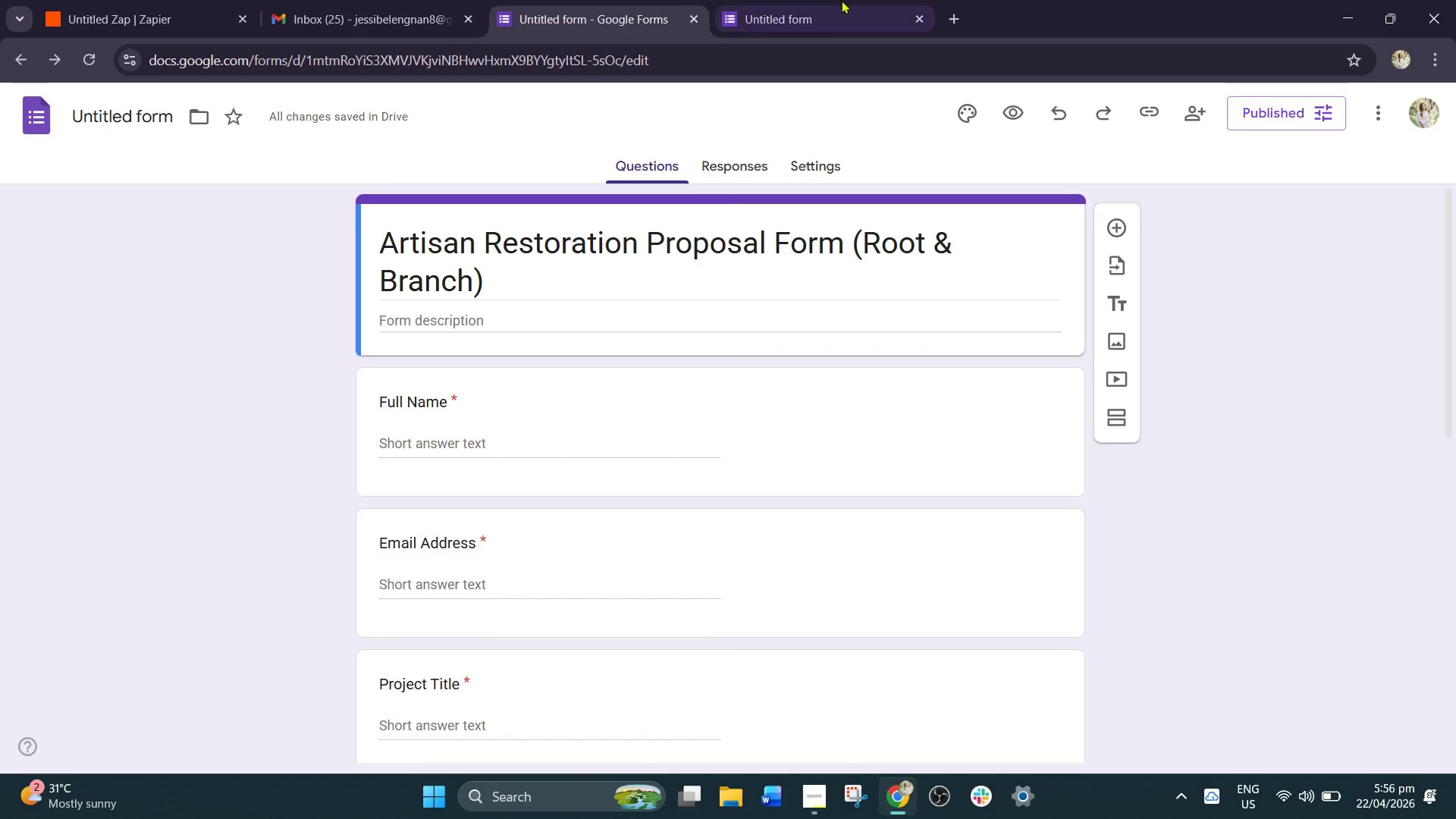 
left_click([859, 0])
 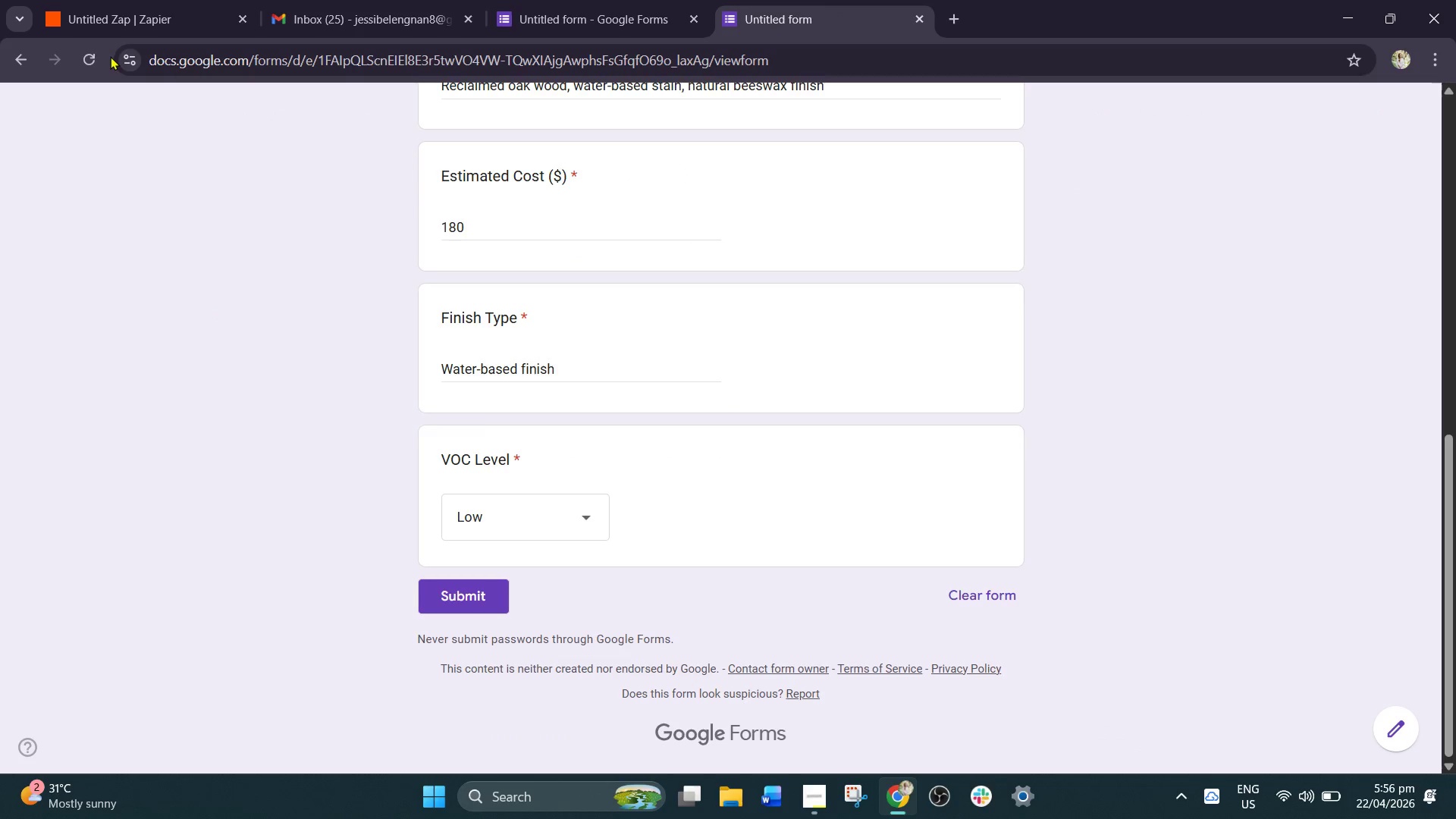 
left_click([95, 57])
 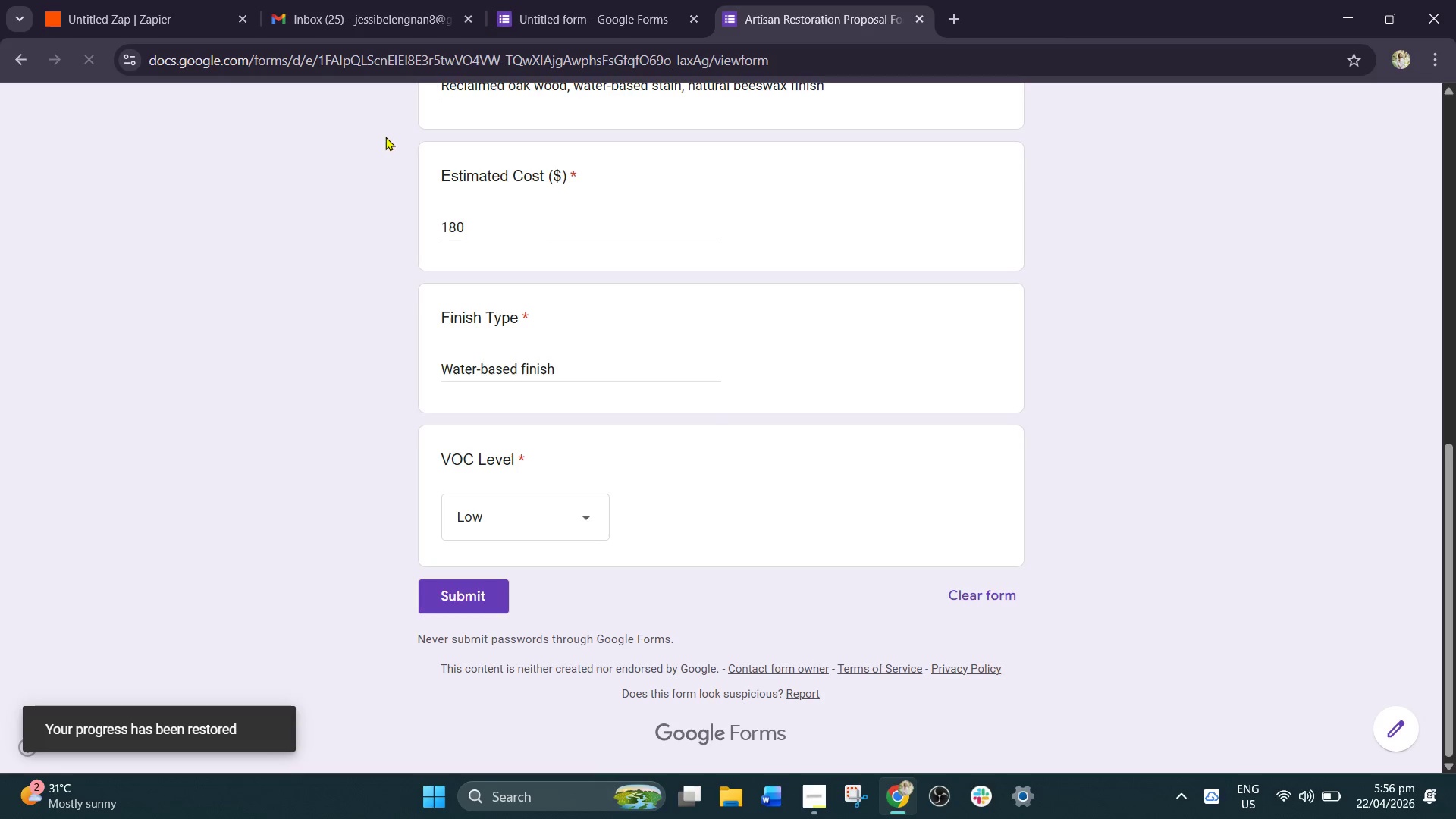 
scroll: coordinate [645, 406], scroll_direction: up, amount: 3.0
 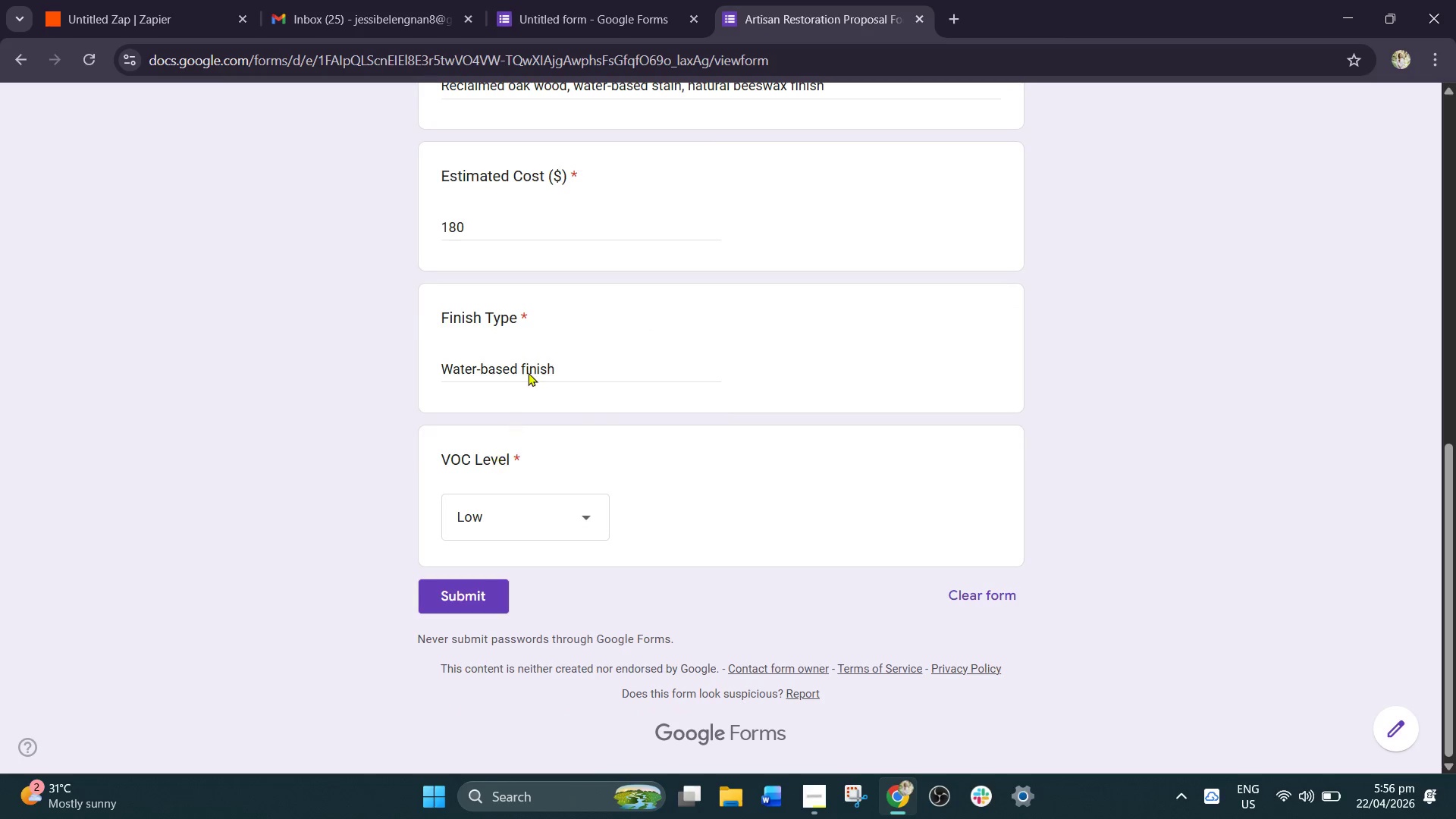 
left_click([627, 4])
 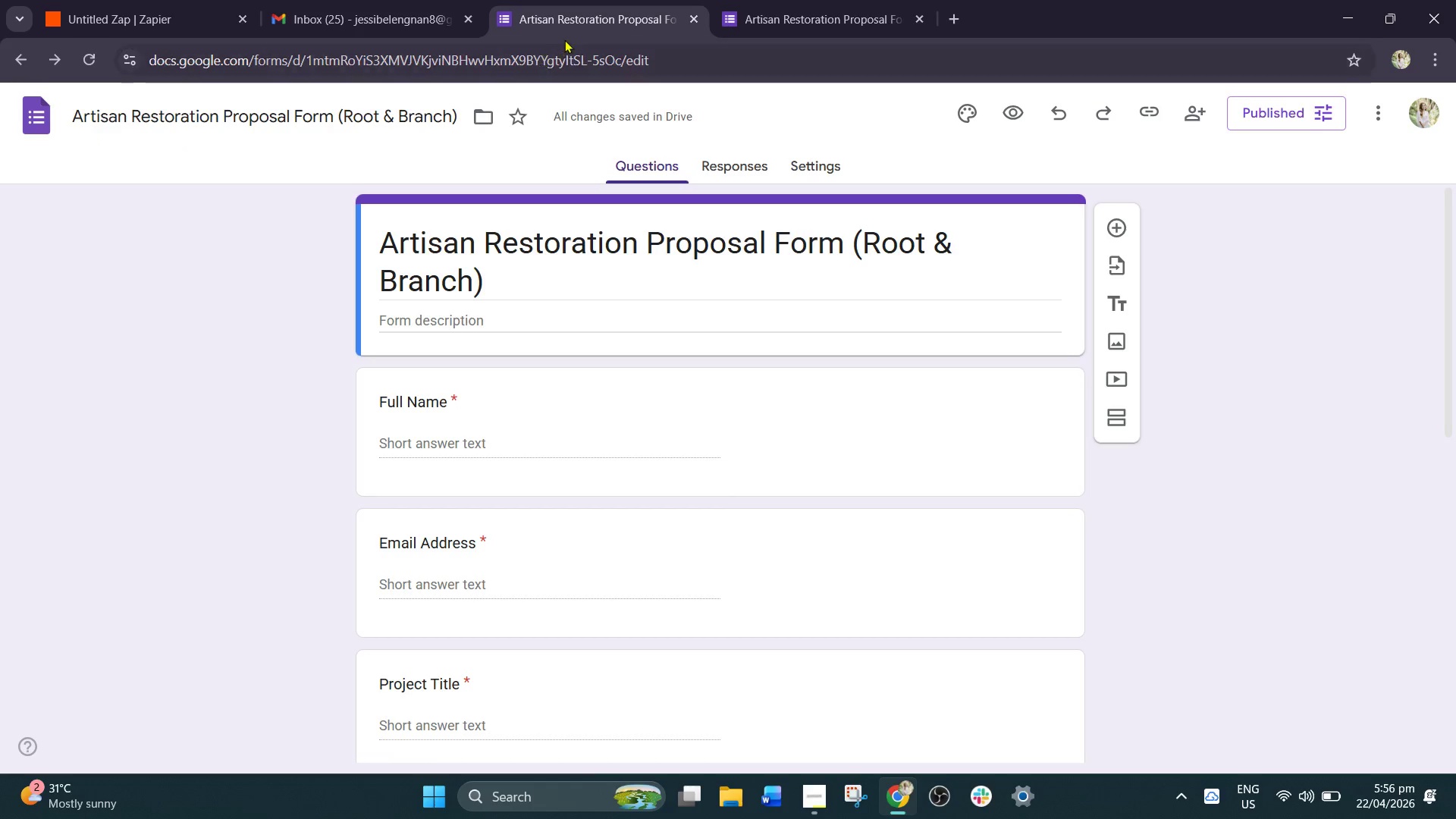 
left_click([799, 0])
 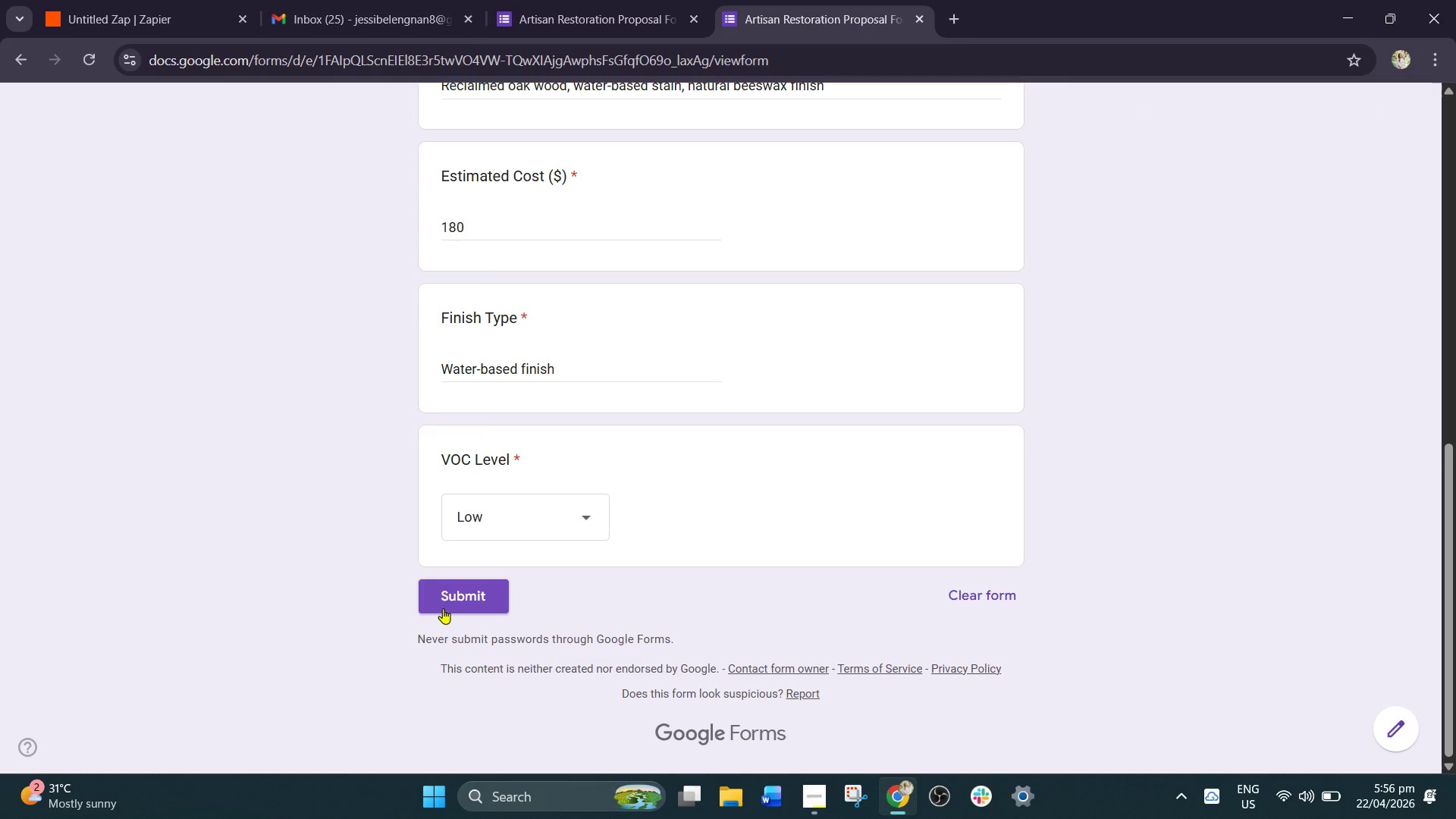 
left_click([454, 602])
 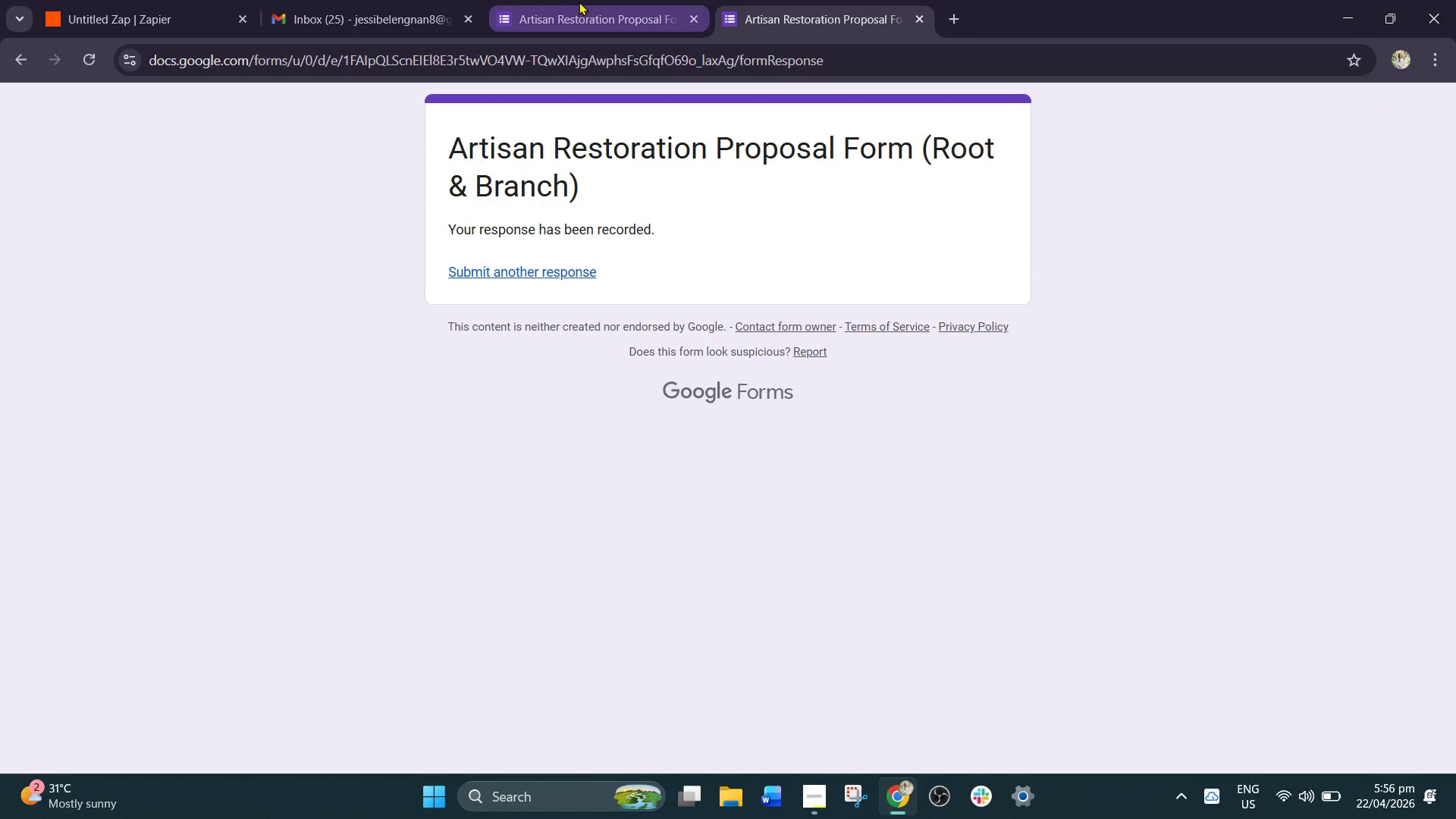 
wait(7.05)
 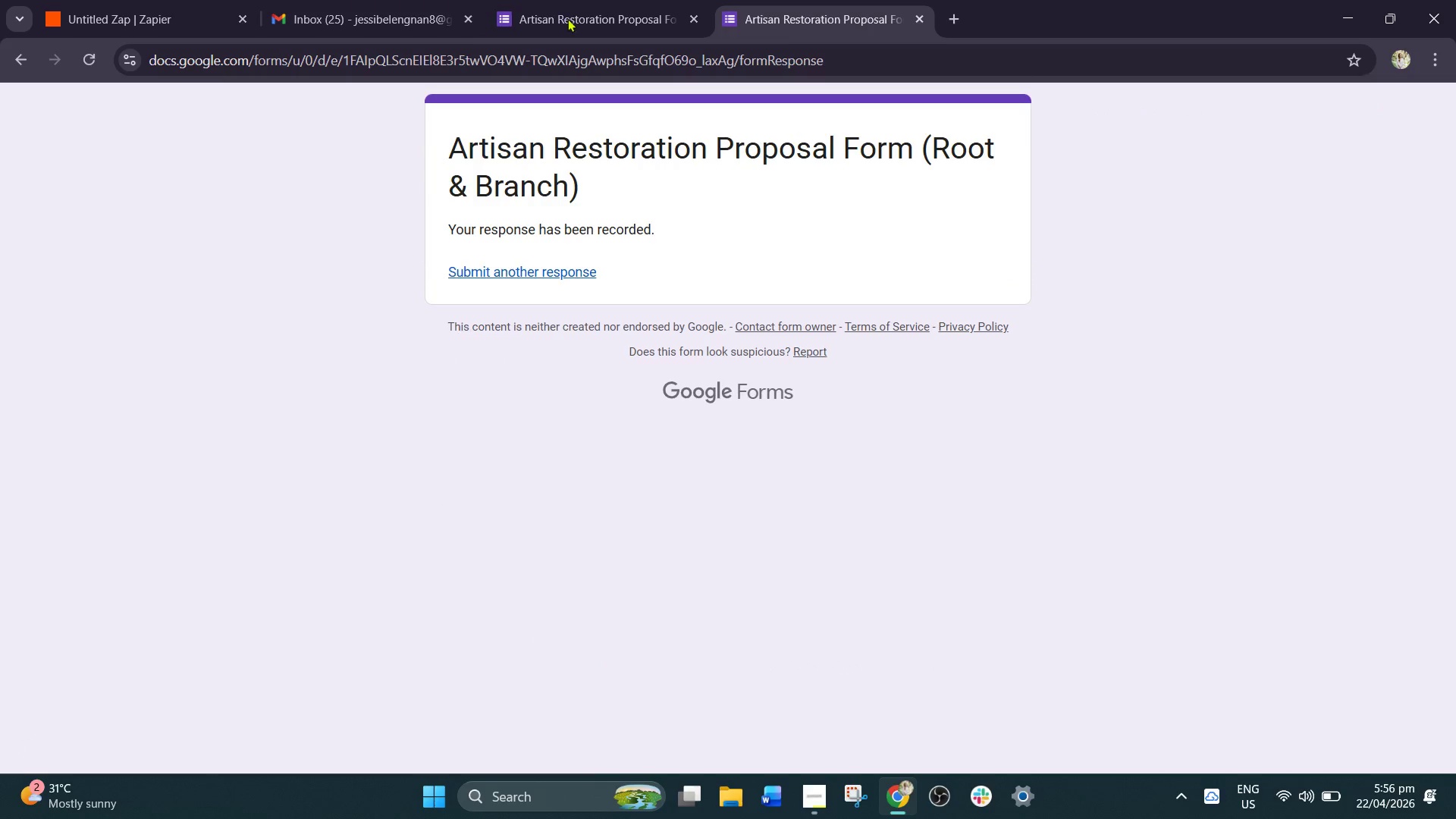 
left_click([574, 15])
 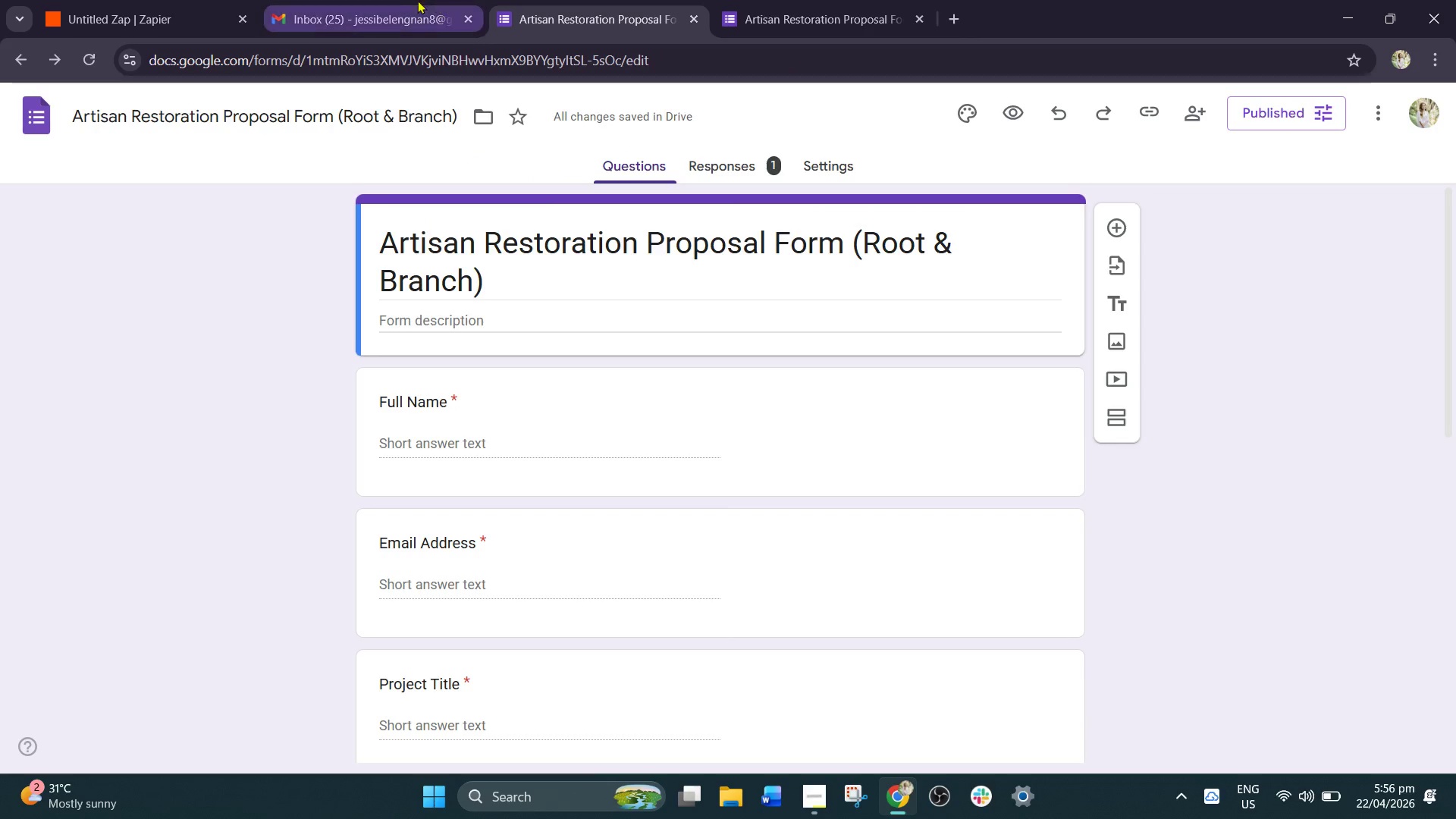 
left_click([403, 0])
 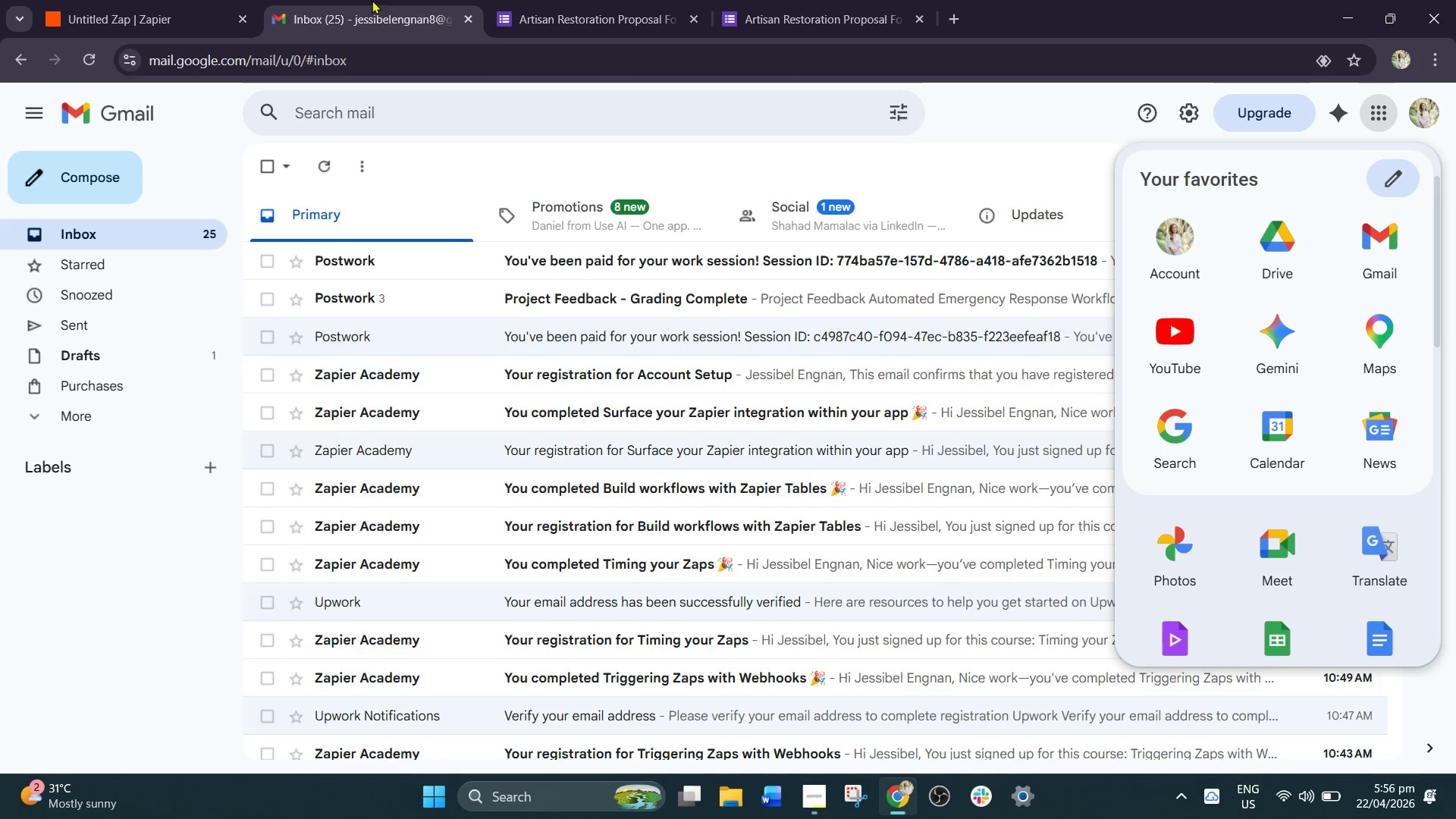 
mouse_move([218, -3])
 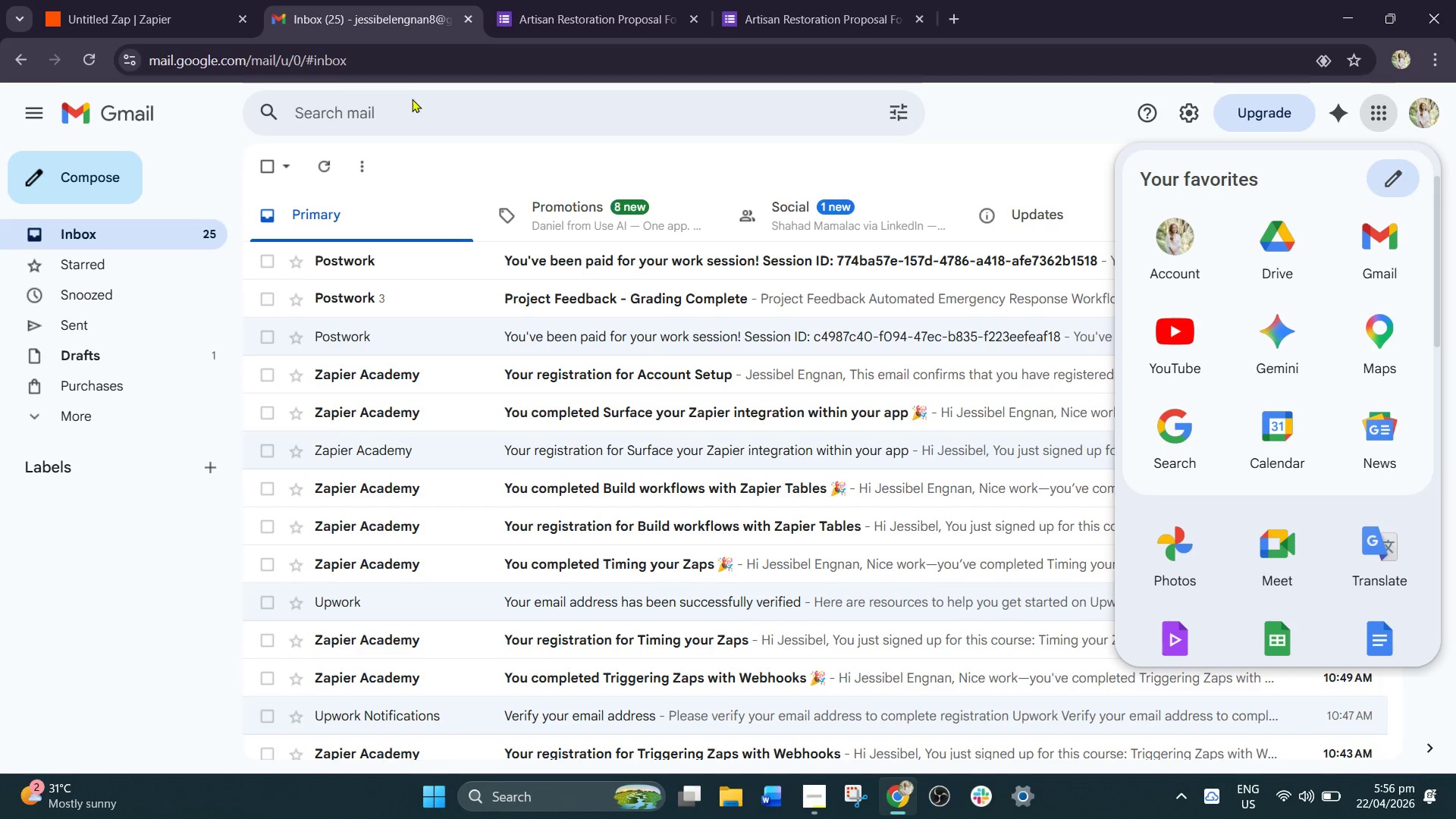 
left_click([138, 16])
 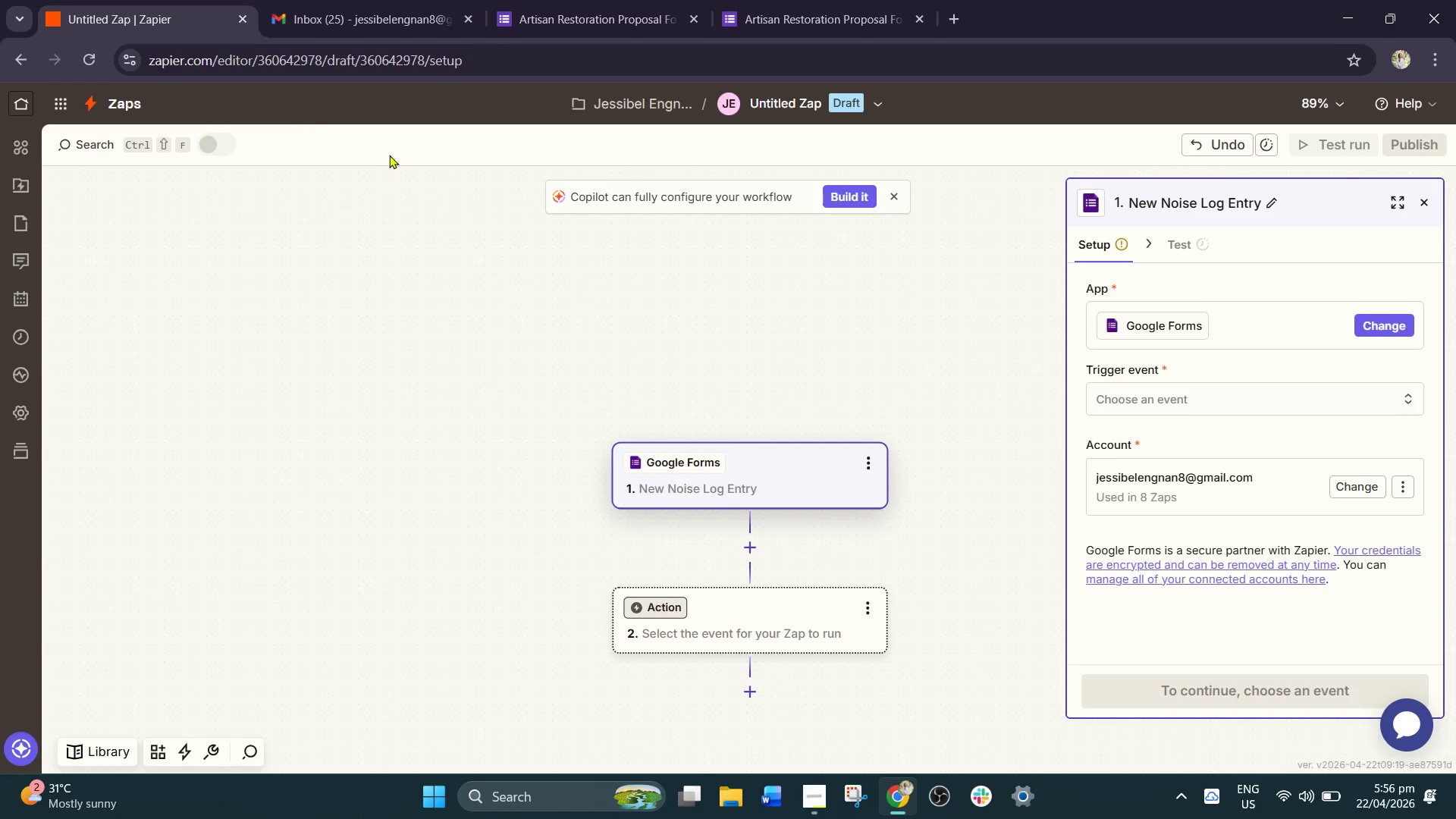 
scroll: coordinate [423, 144], scroll_direction: down, amount: 1.0
 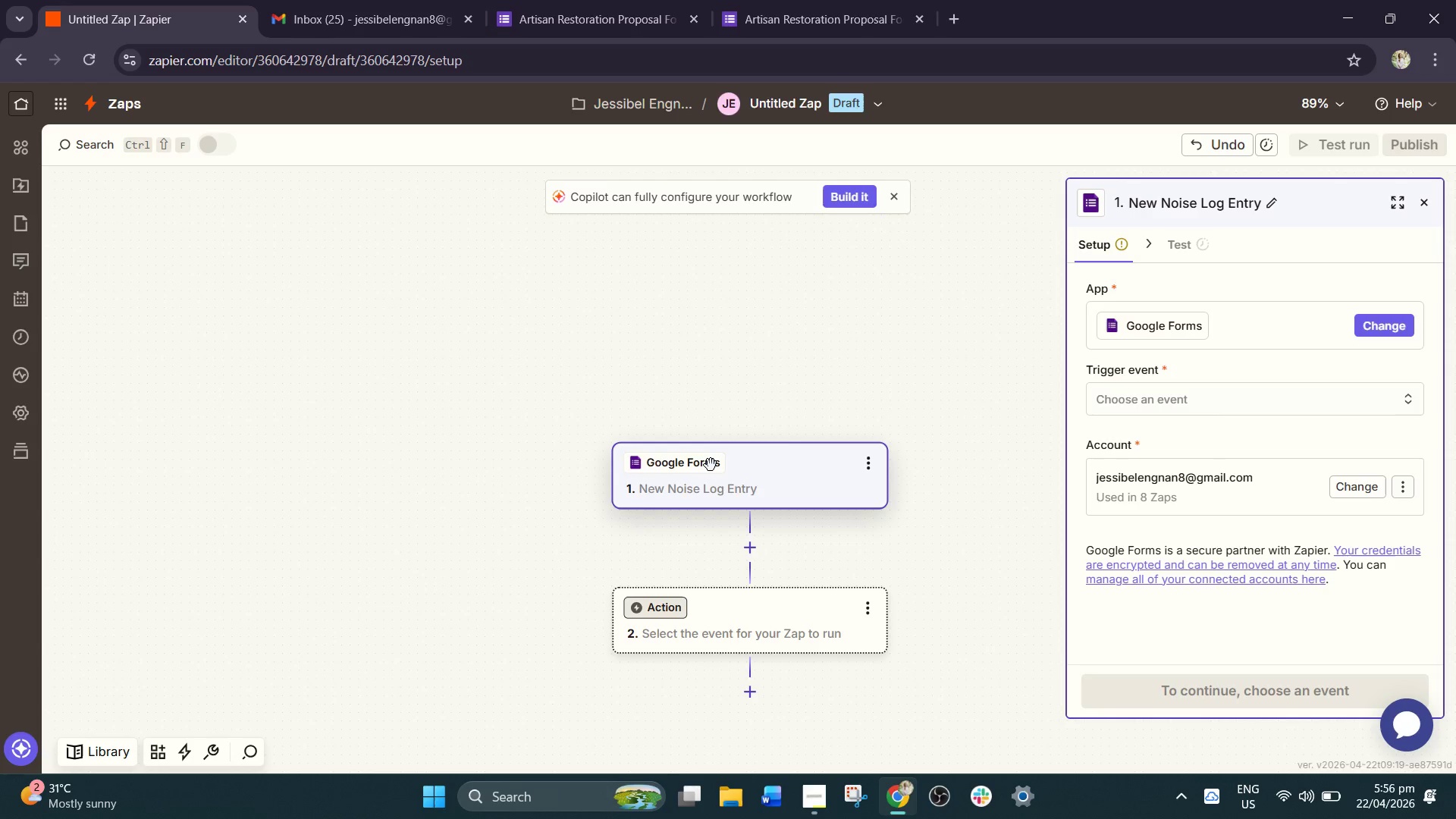 
wait(12.1)
 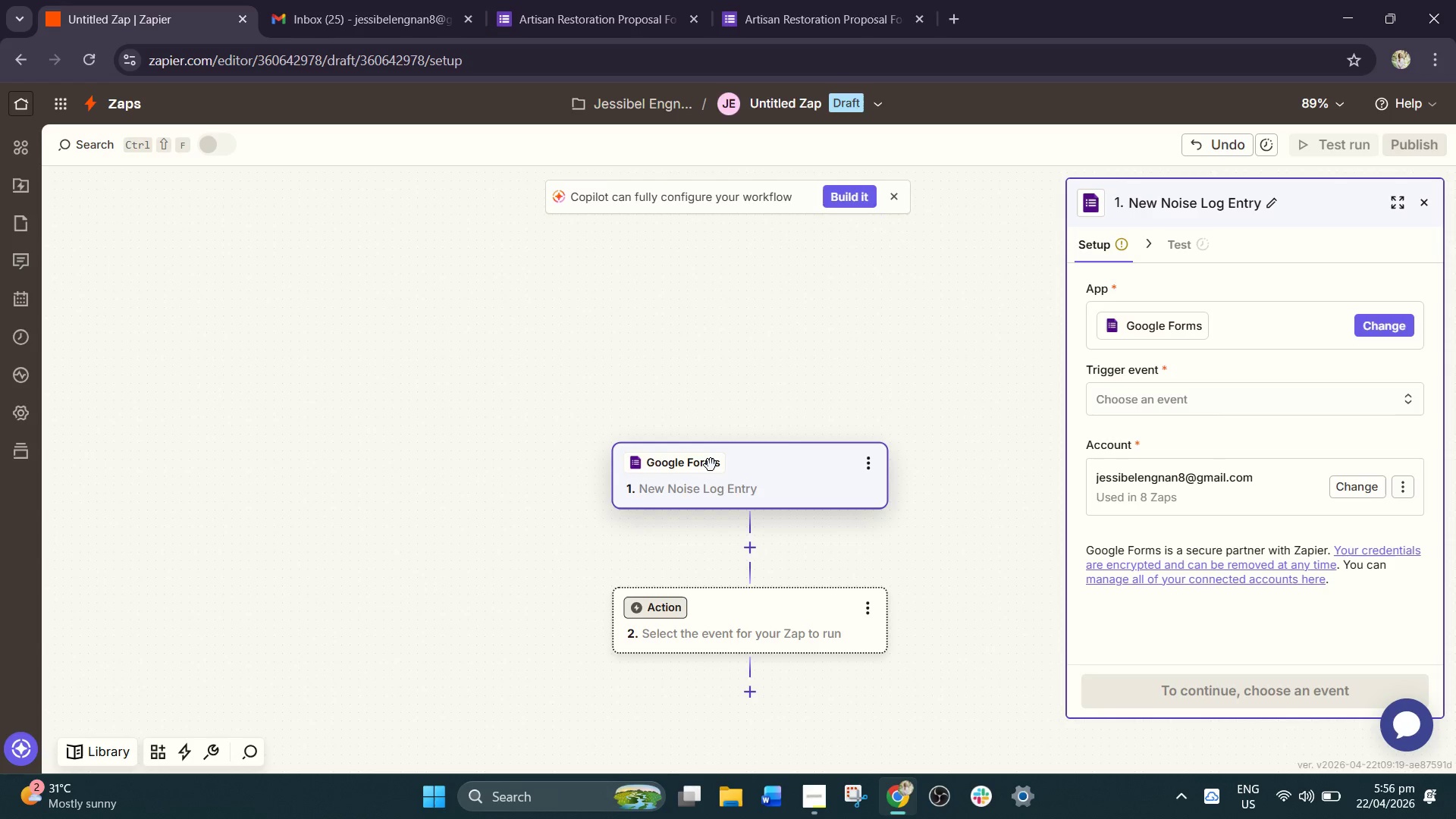 
left_click([1289, 400])
 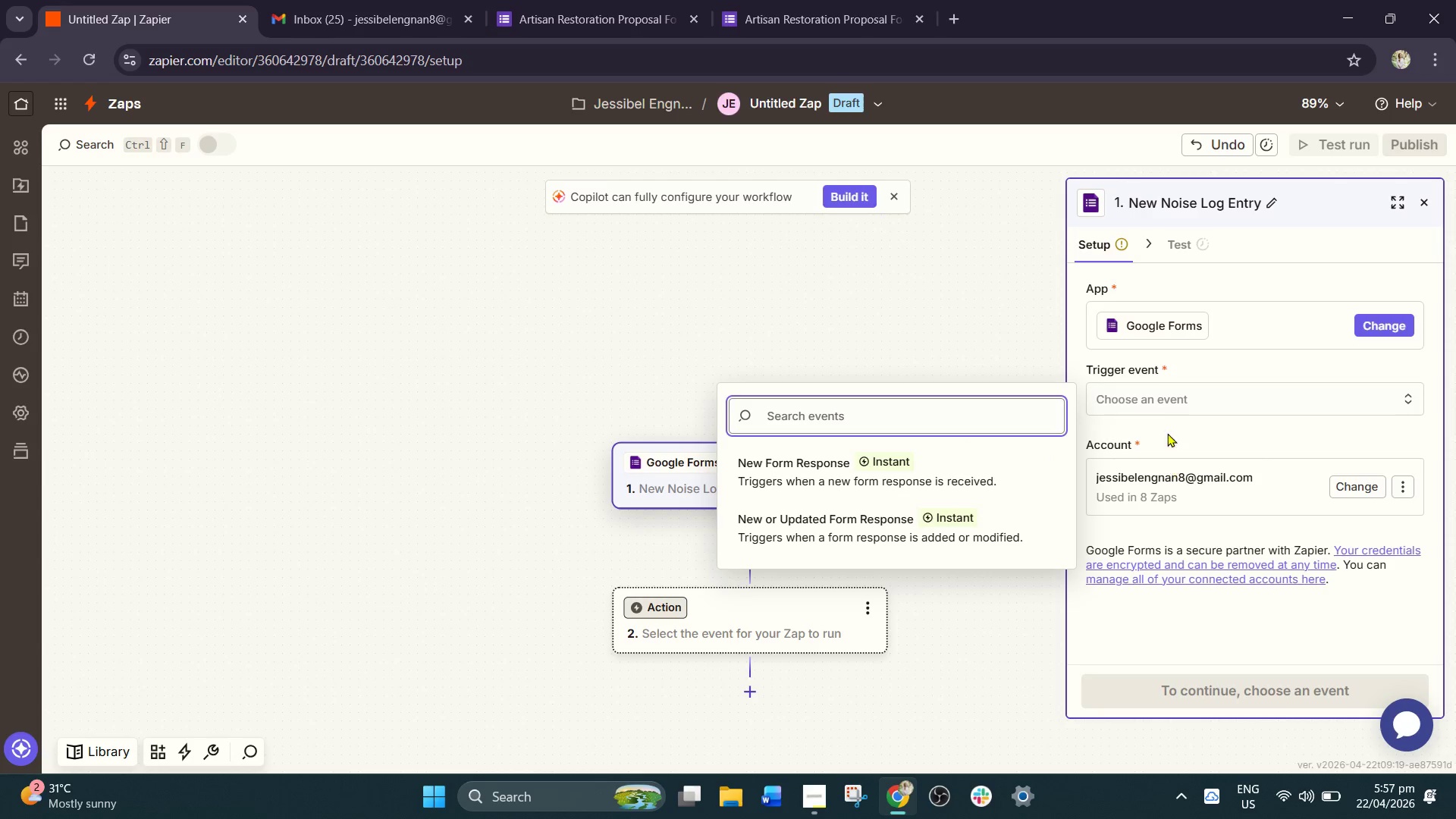 
scroll: coordinate [1136, 283], scroll_direction: up, amount: 1.0
 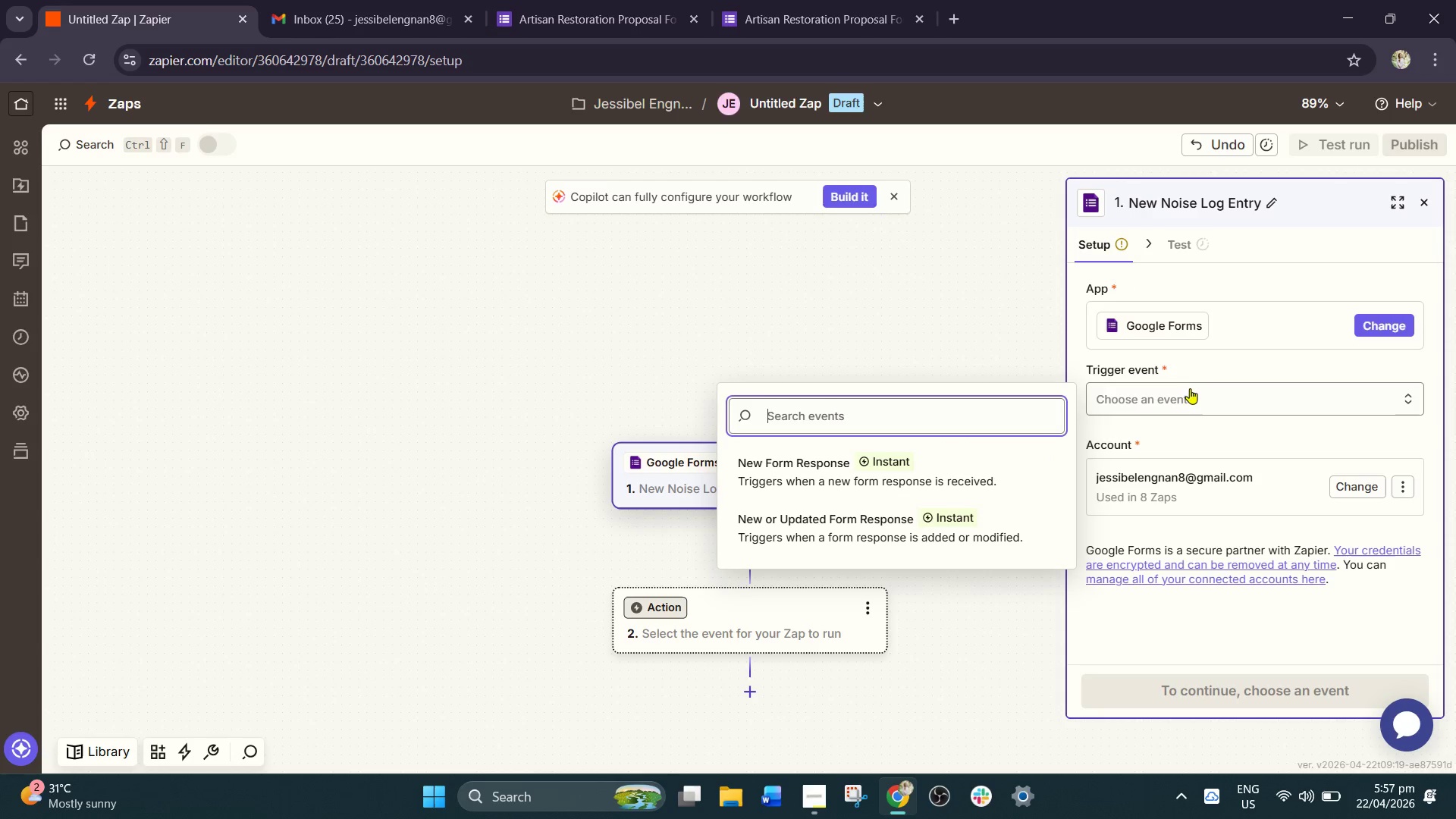 
left_click([1190, 391])
 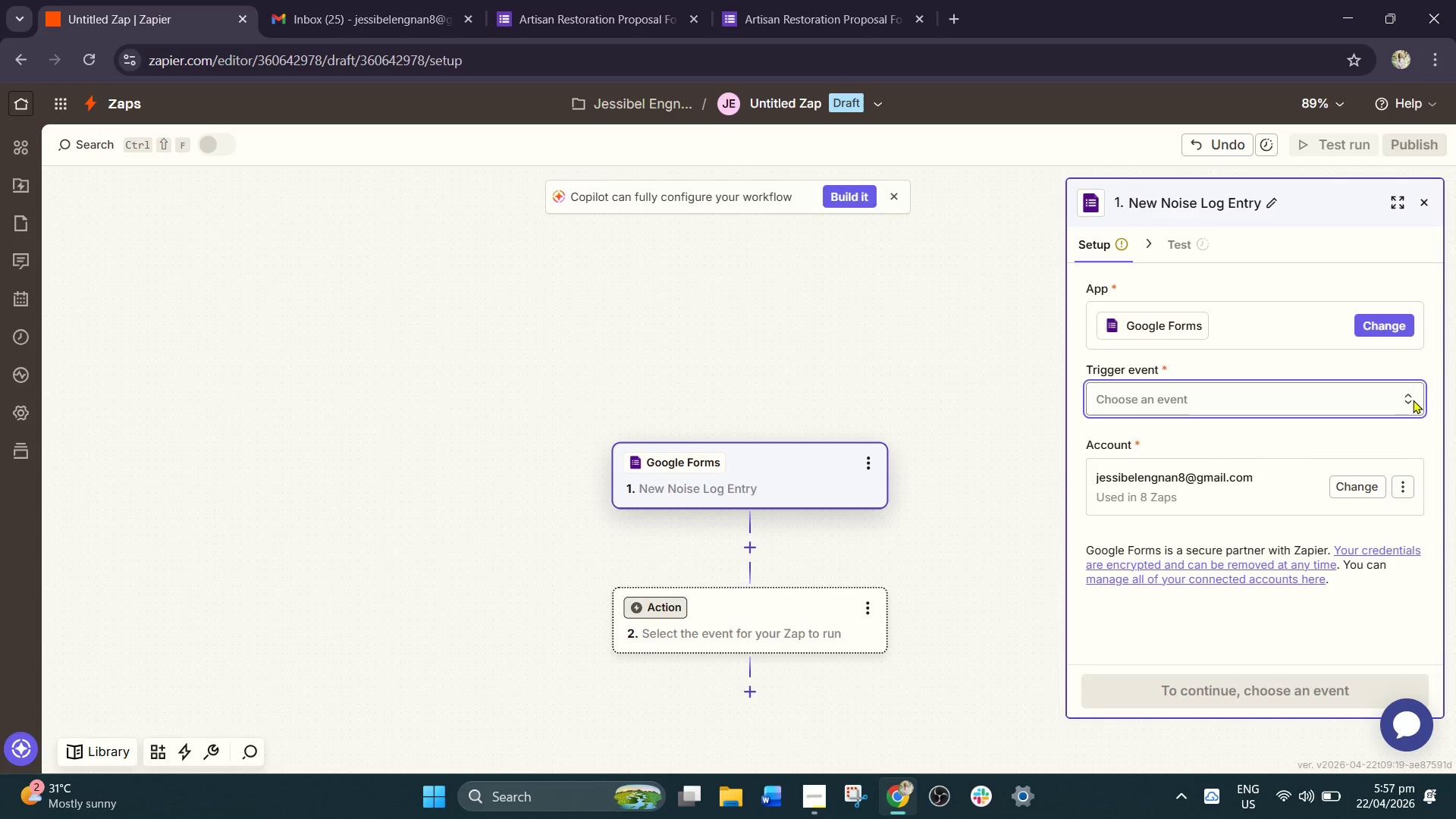 
left_click([1411, 400])
 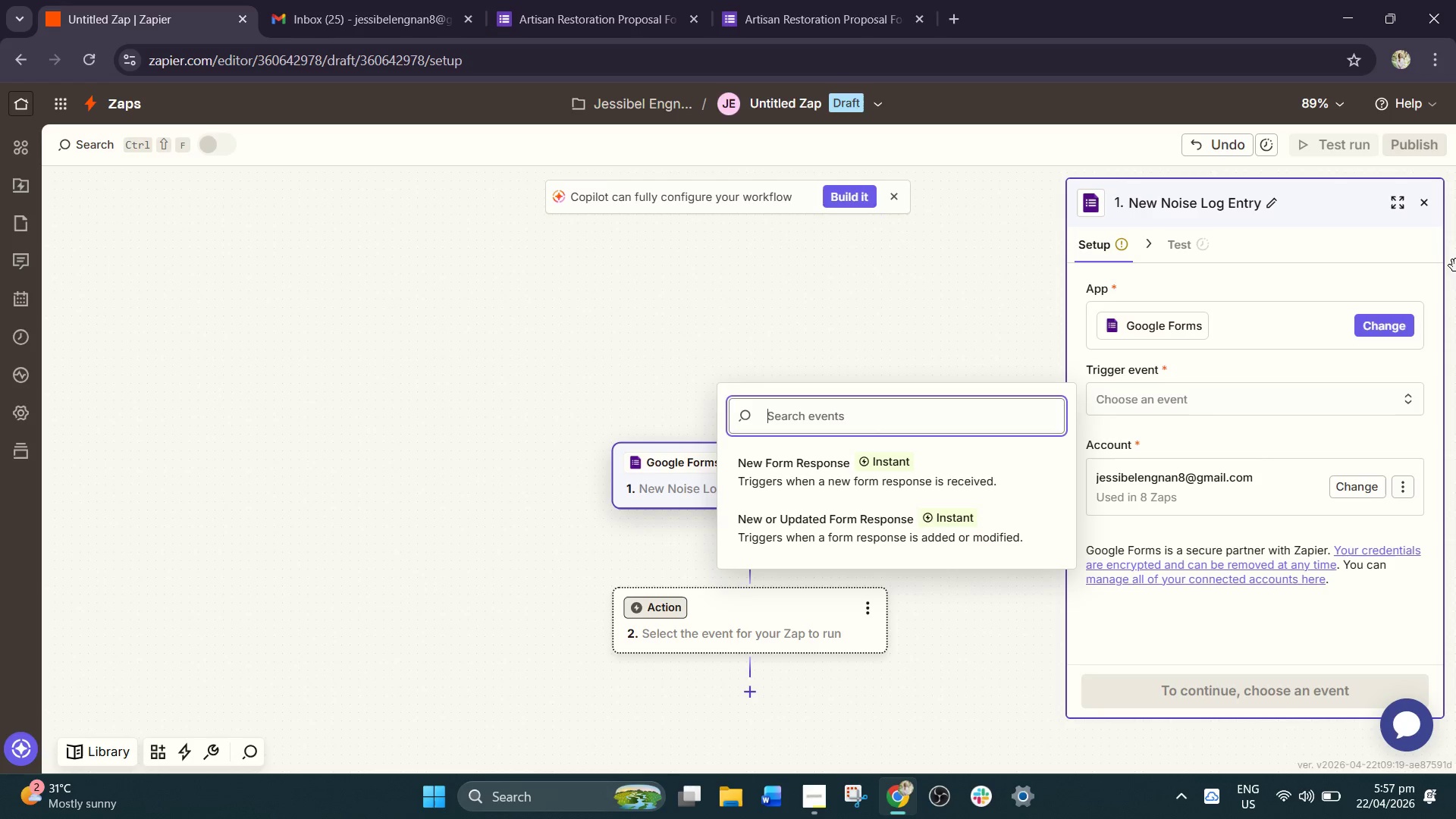 
wait(21.28)
 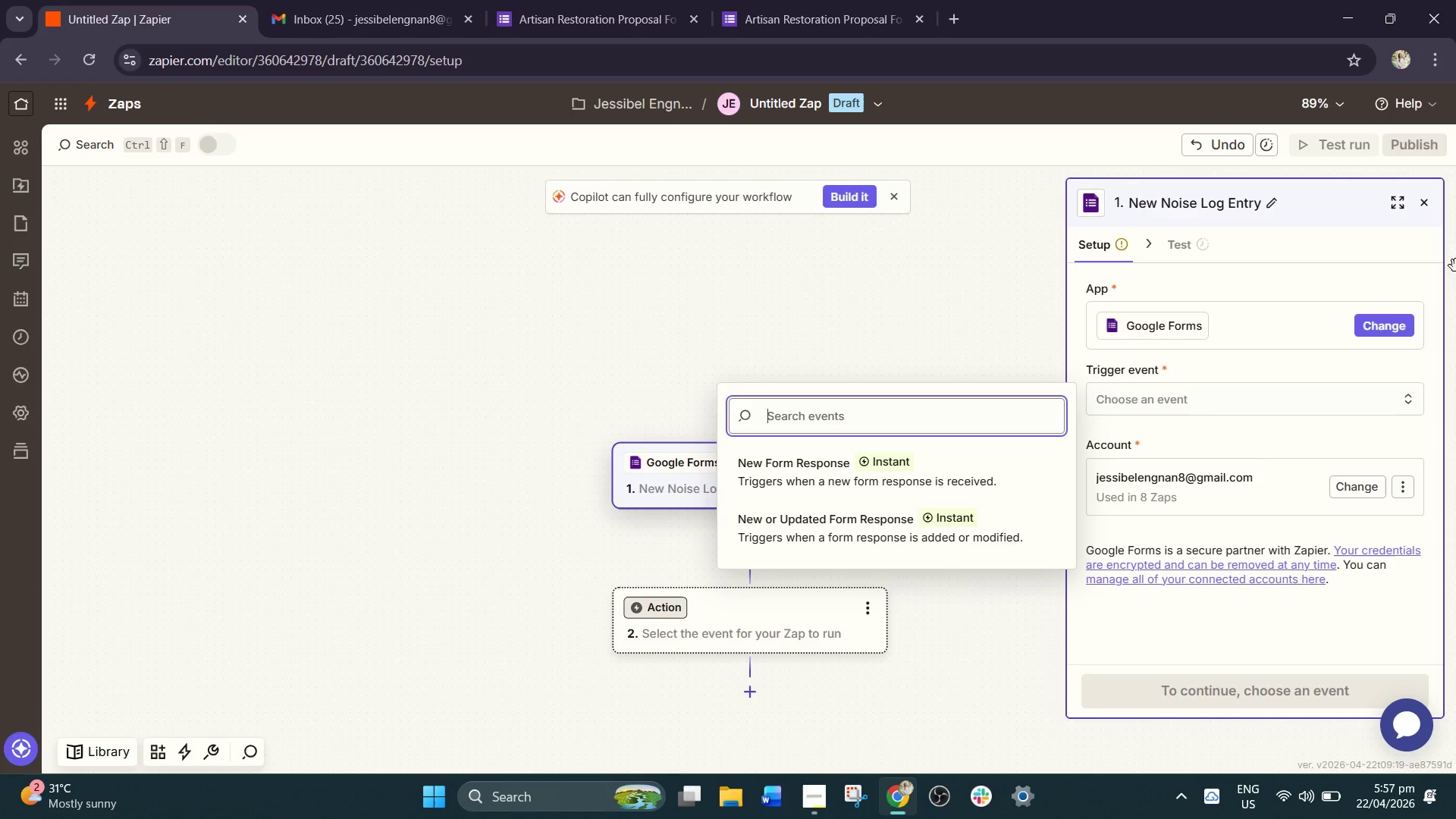 
mouse_move([1410, 340])
 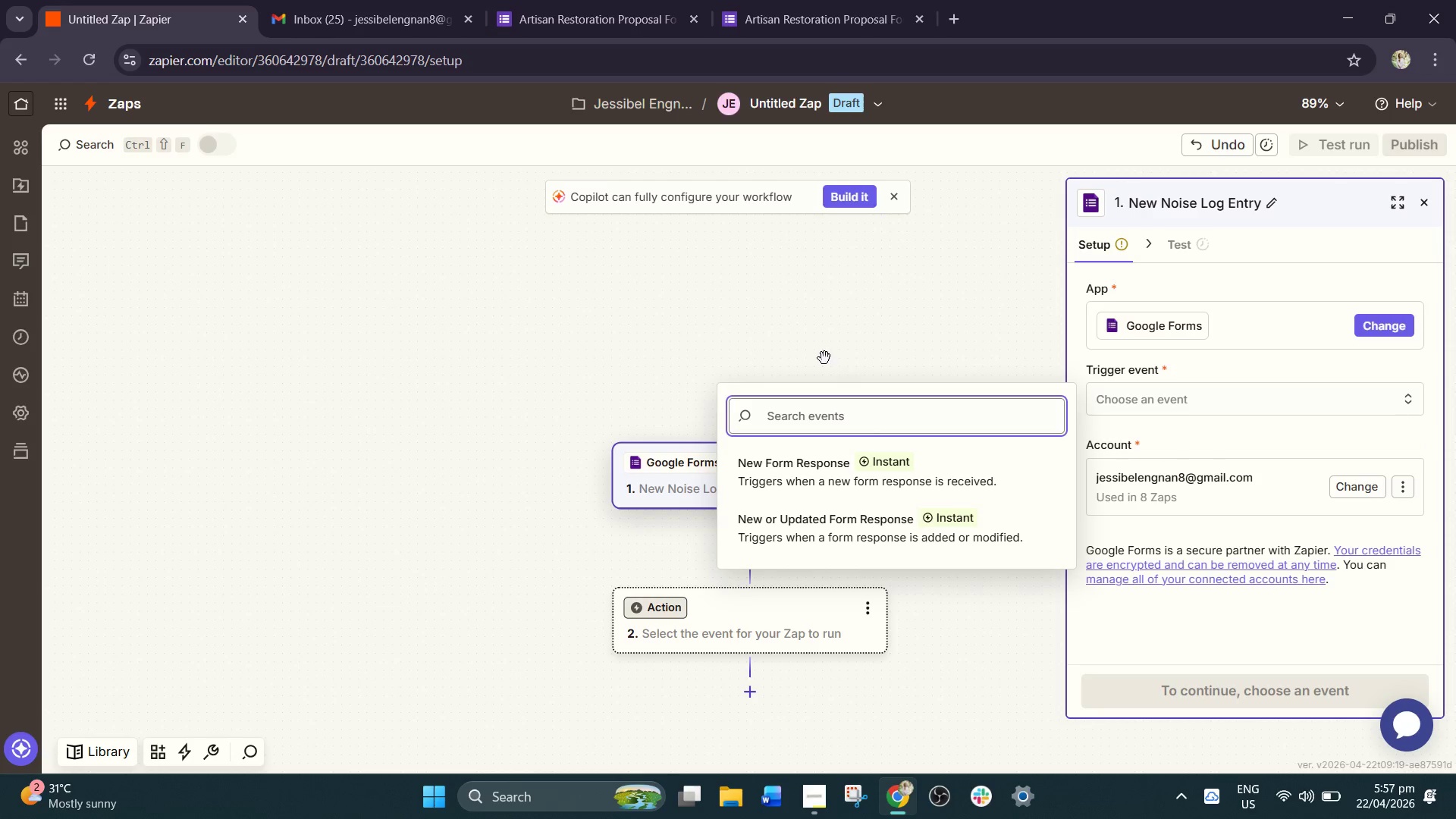 
scroll: coordinate [808, 371], scroll_direction: down, amount: 2.0
 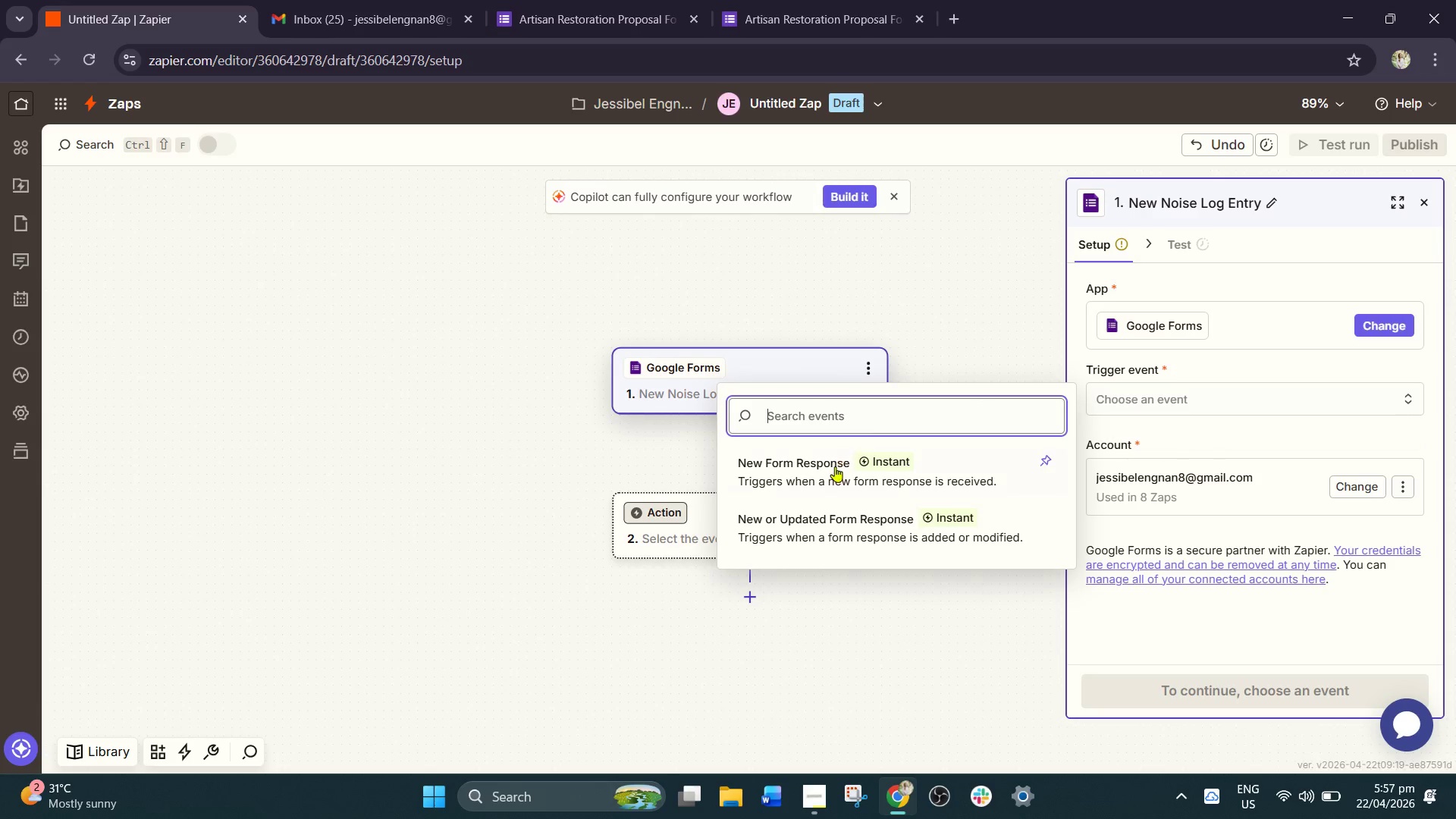 
left_click([522, 407])
 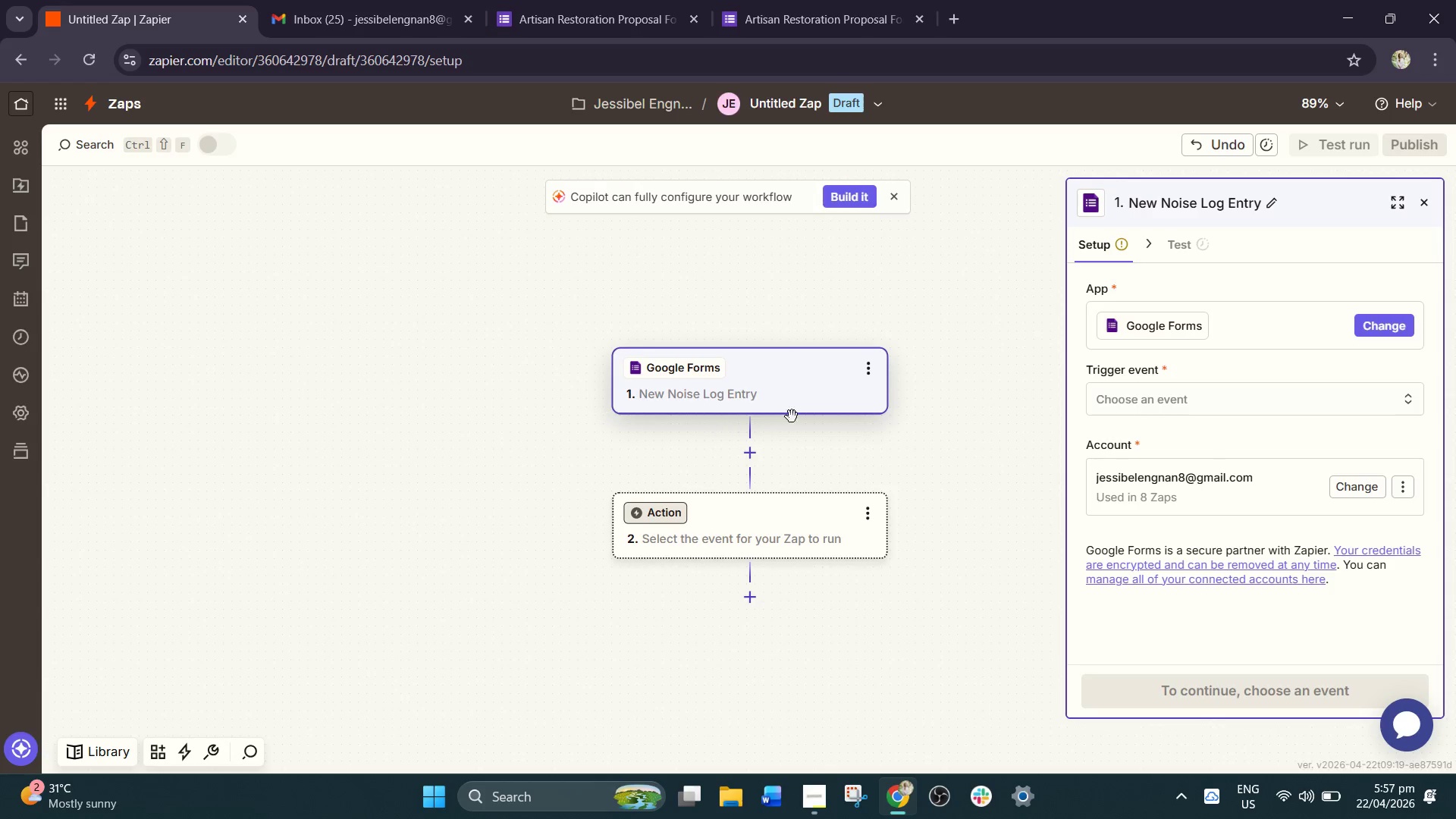 
left_click([779, 394])
 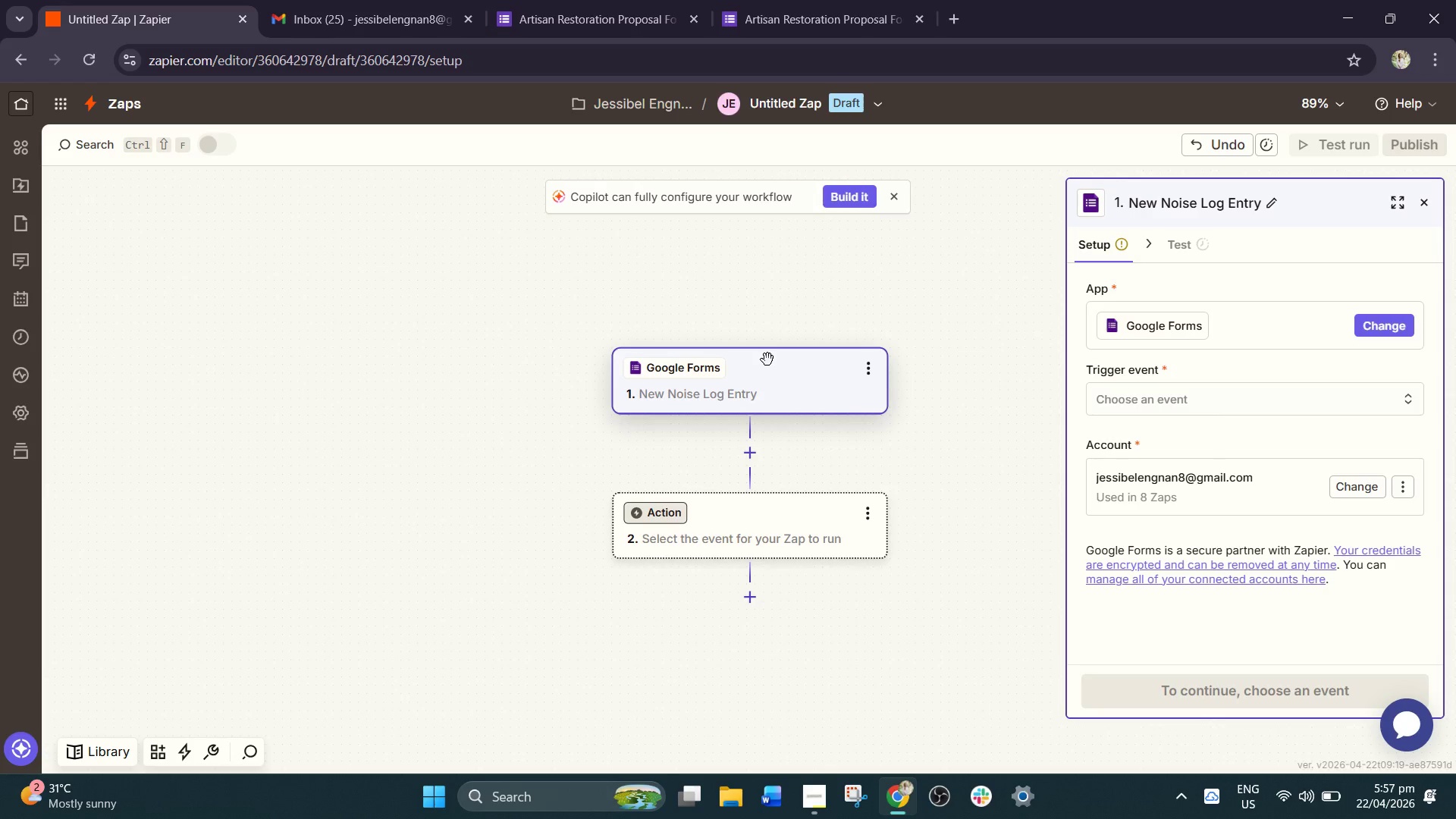 
double_click([766, 385])
 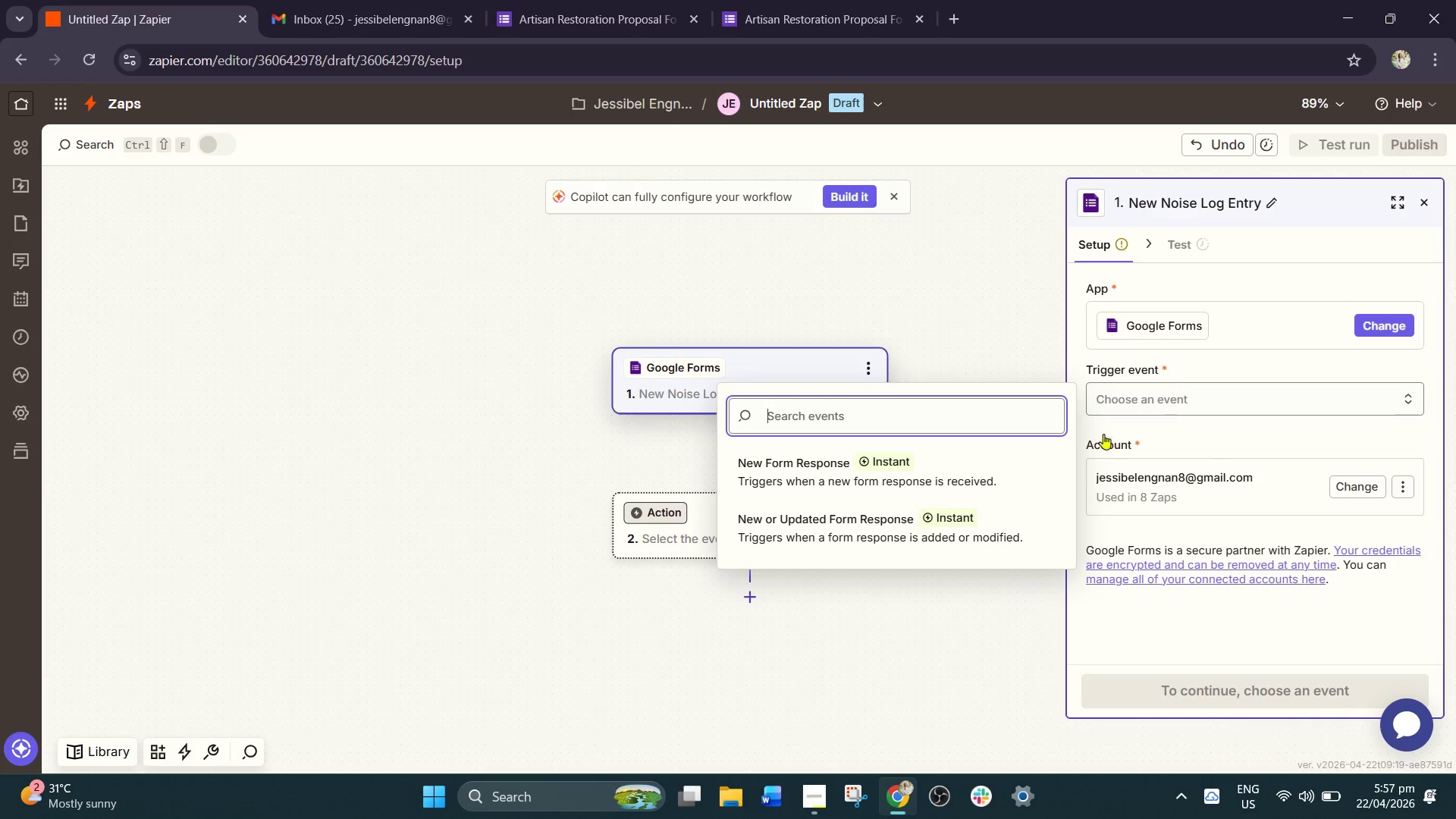 
left_click([908, 463])
 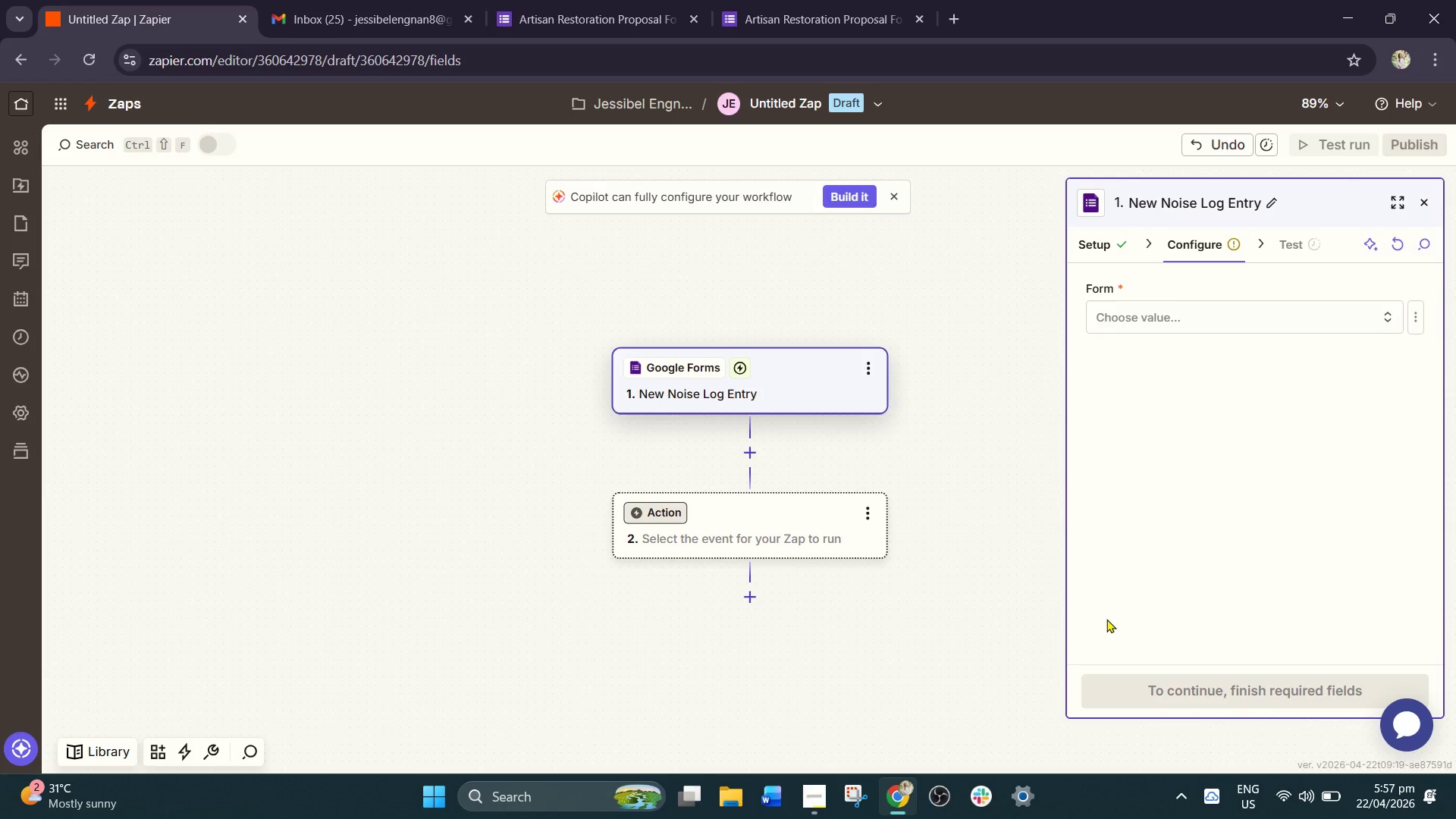 
wait(5.03)
 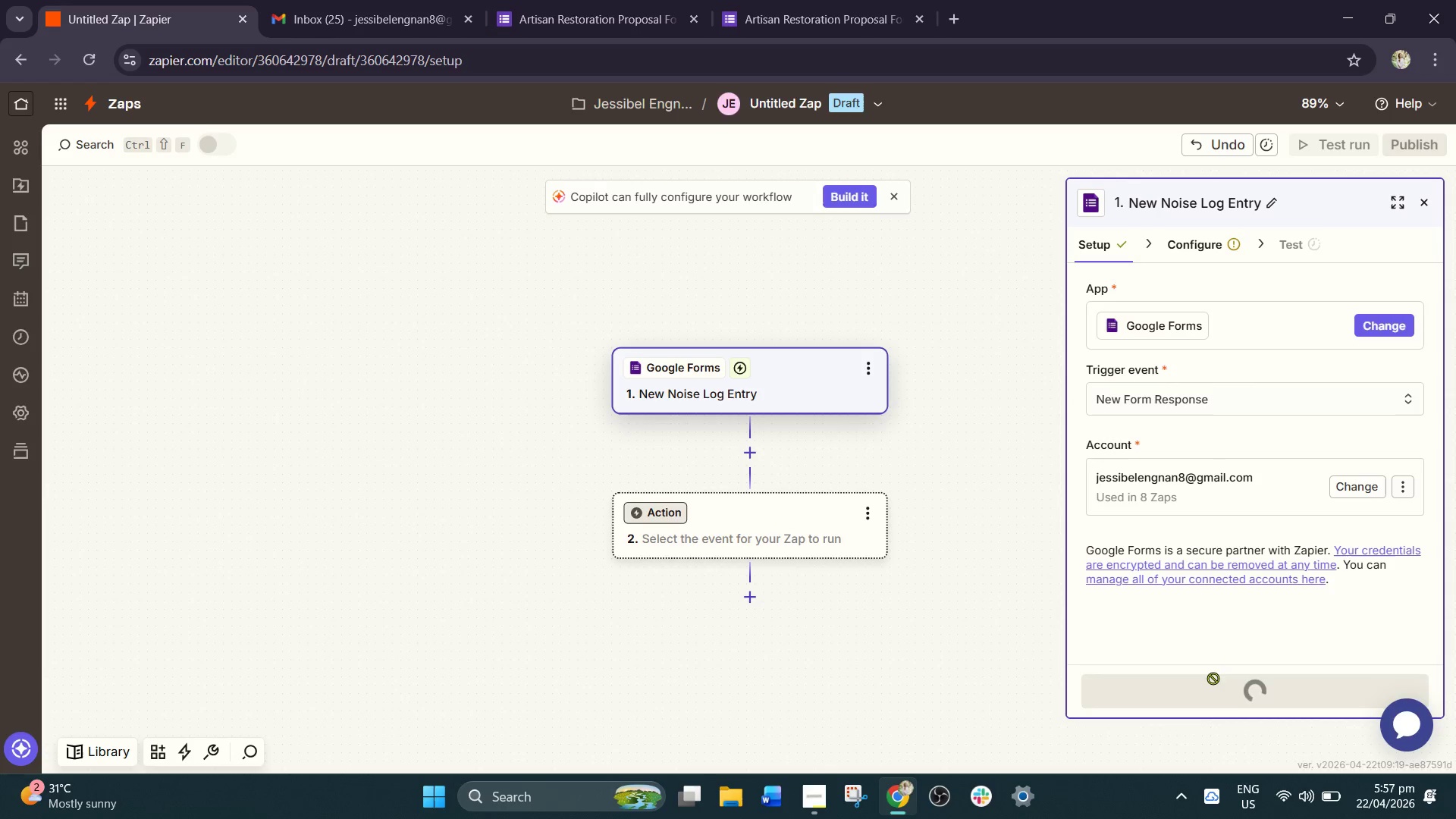 
left_click([612, 8])
 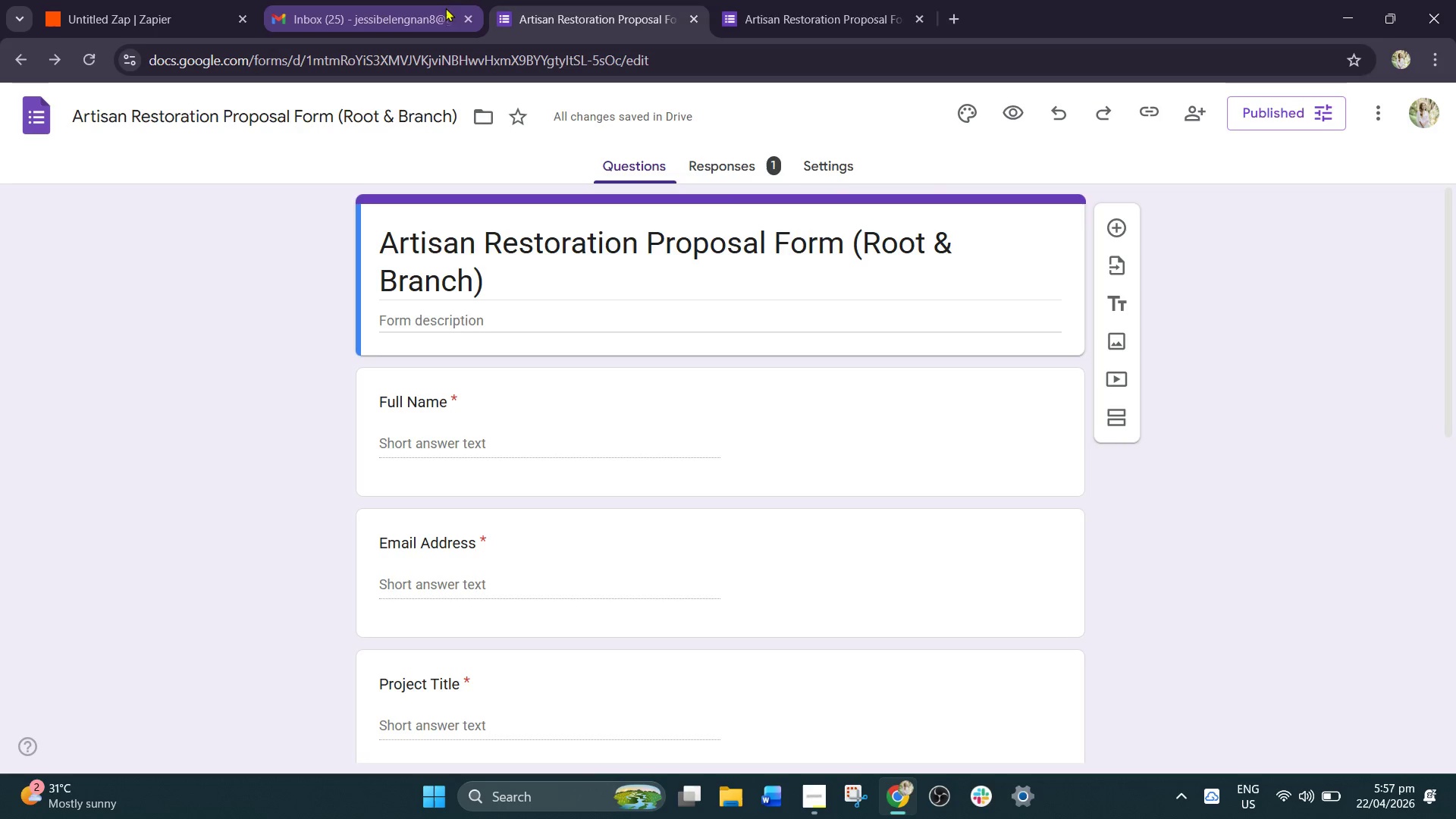 
left_click([875, 0])
 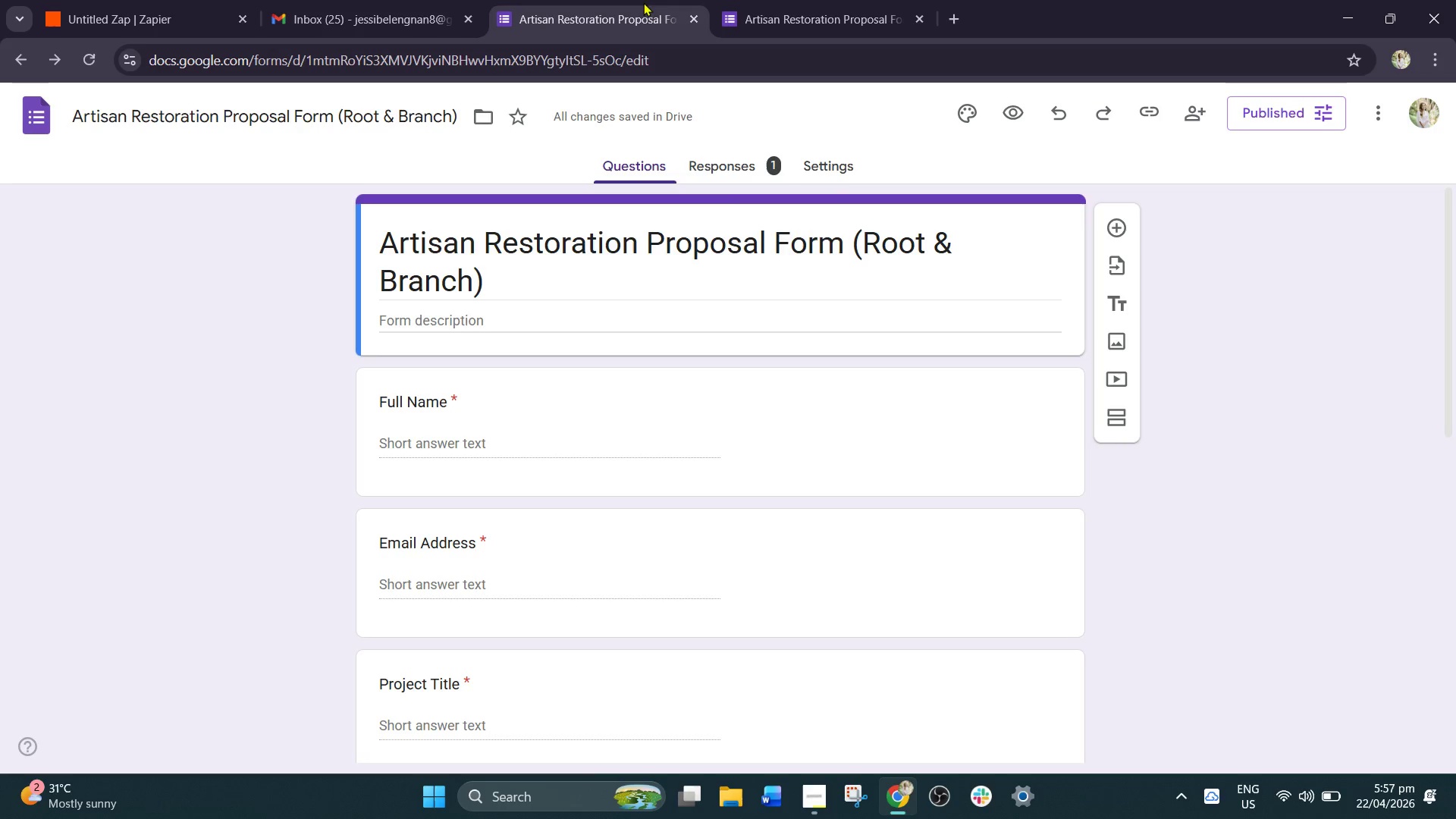 
triple_click([384, 0])
 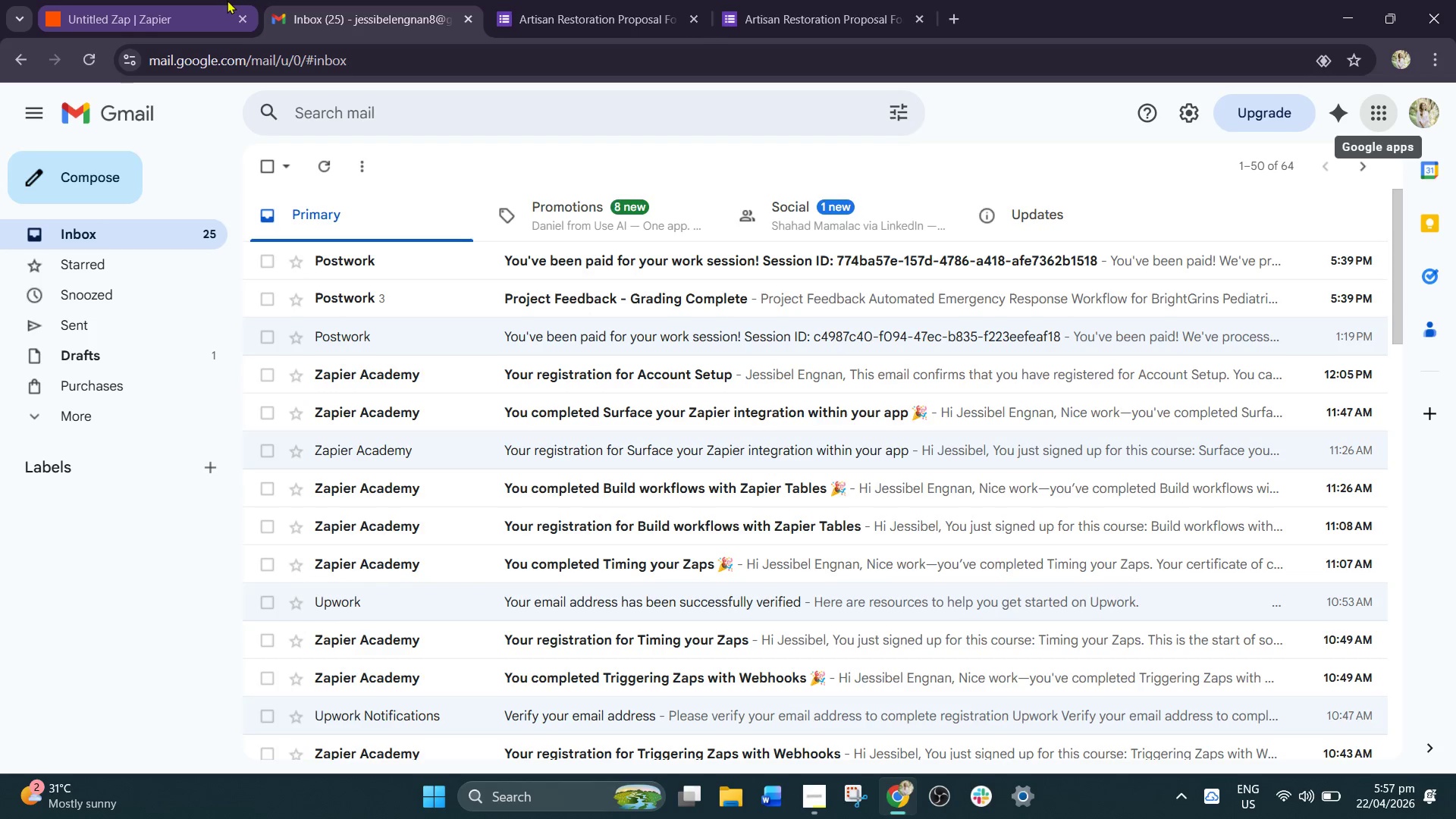 
left_click([227, 0])
 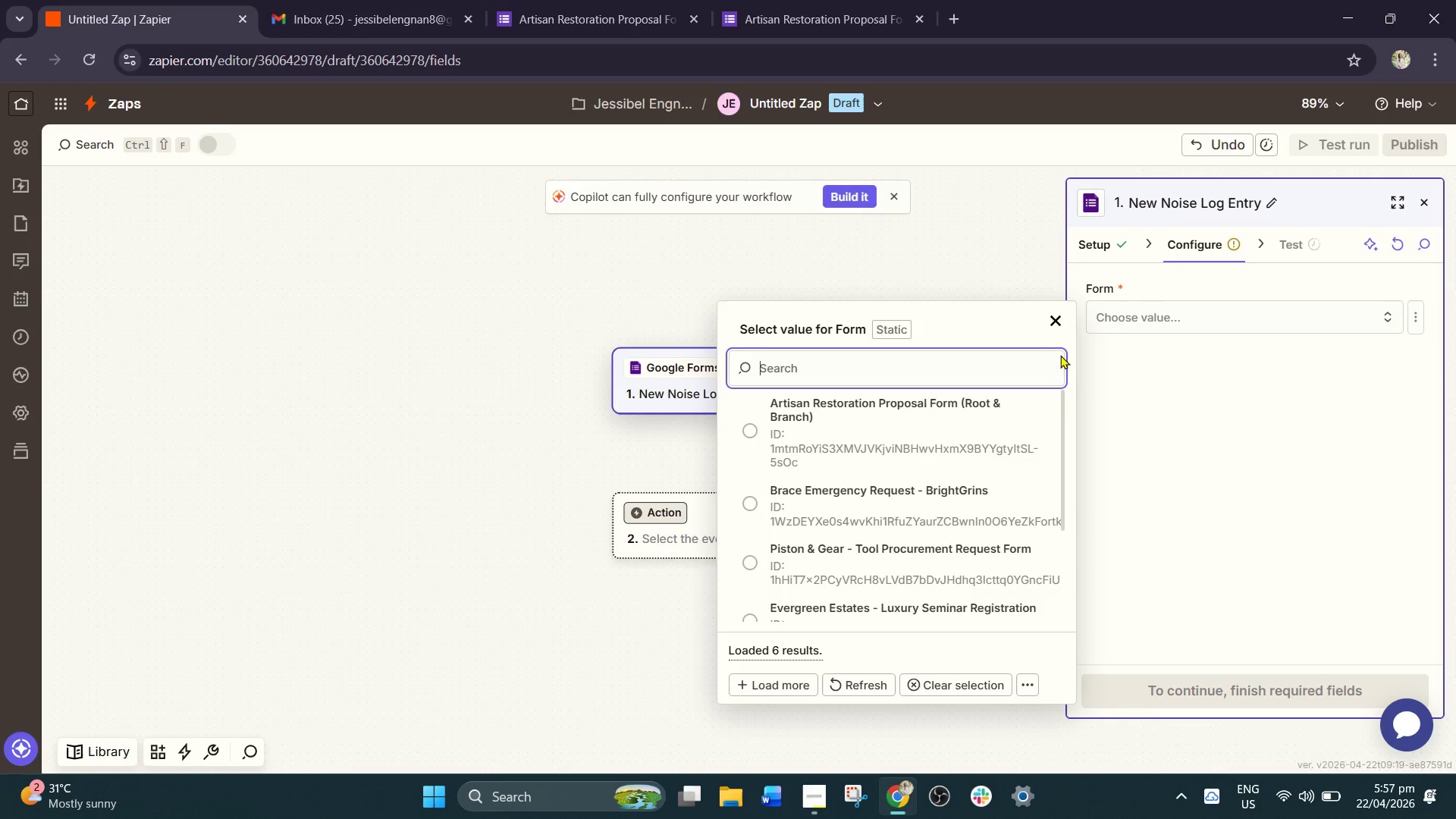 
left_click([885, 410])
 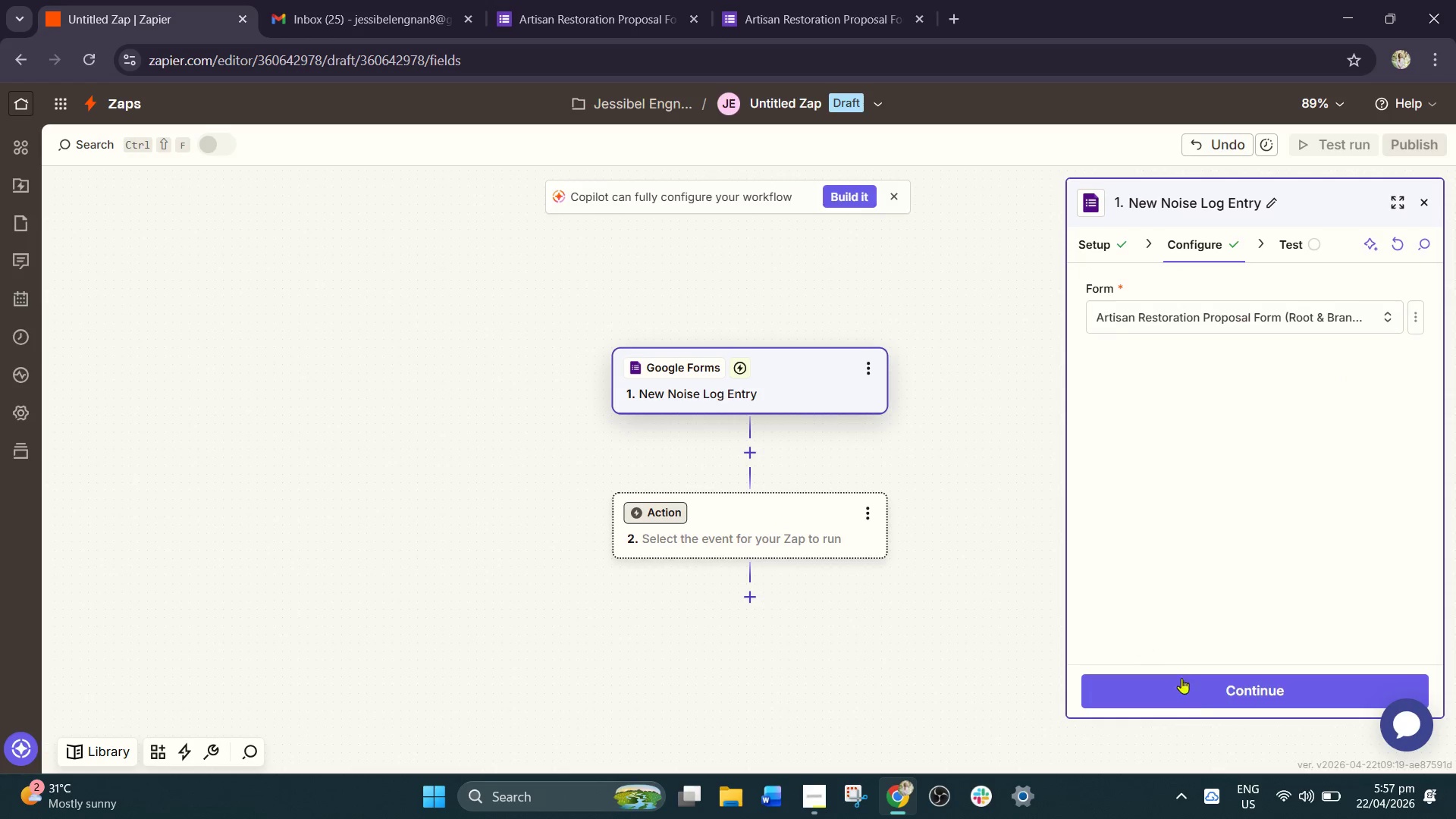 
left_click([1230, 708])
 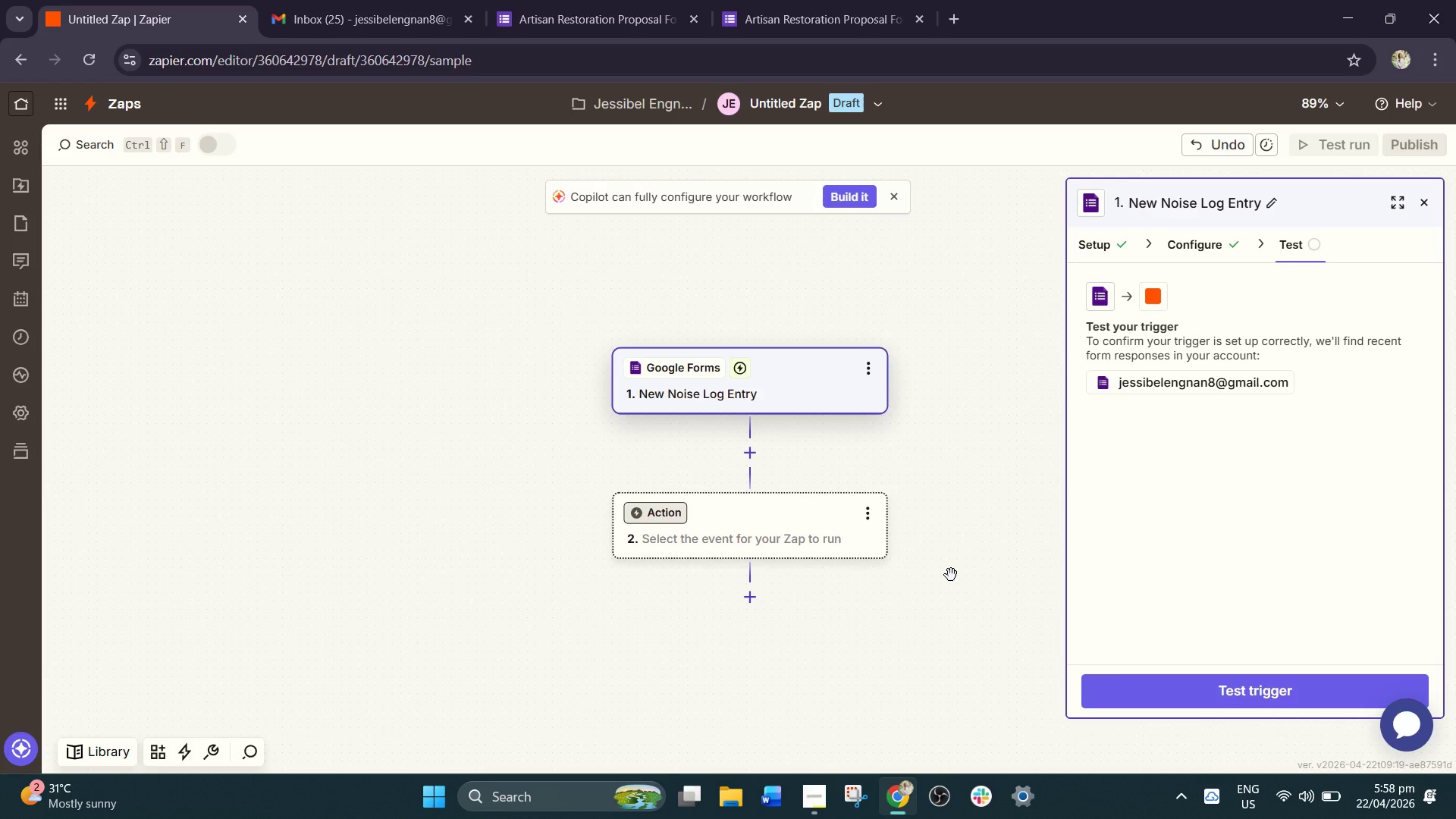 
wait(16.55)
 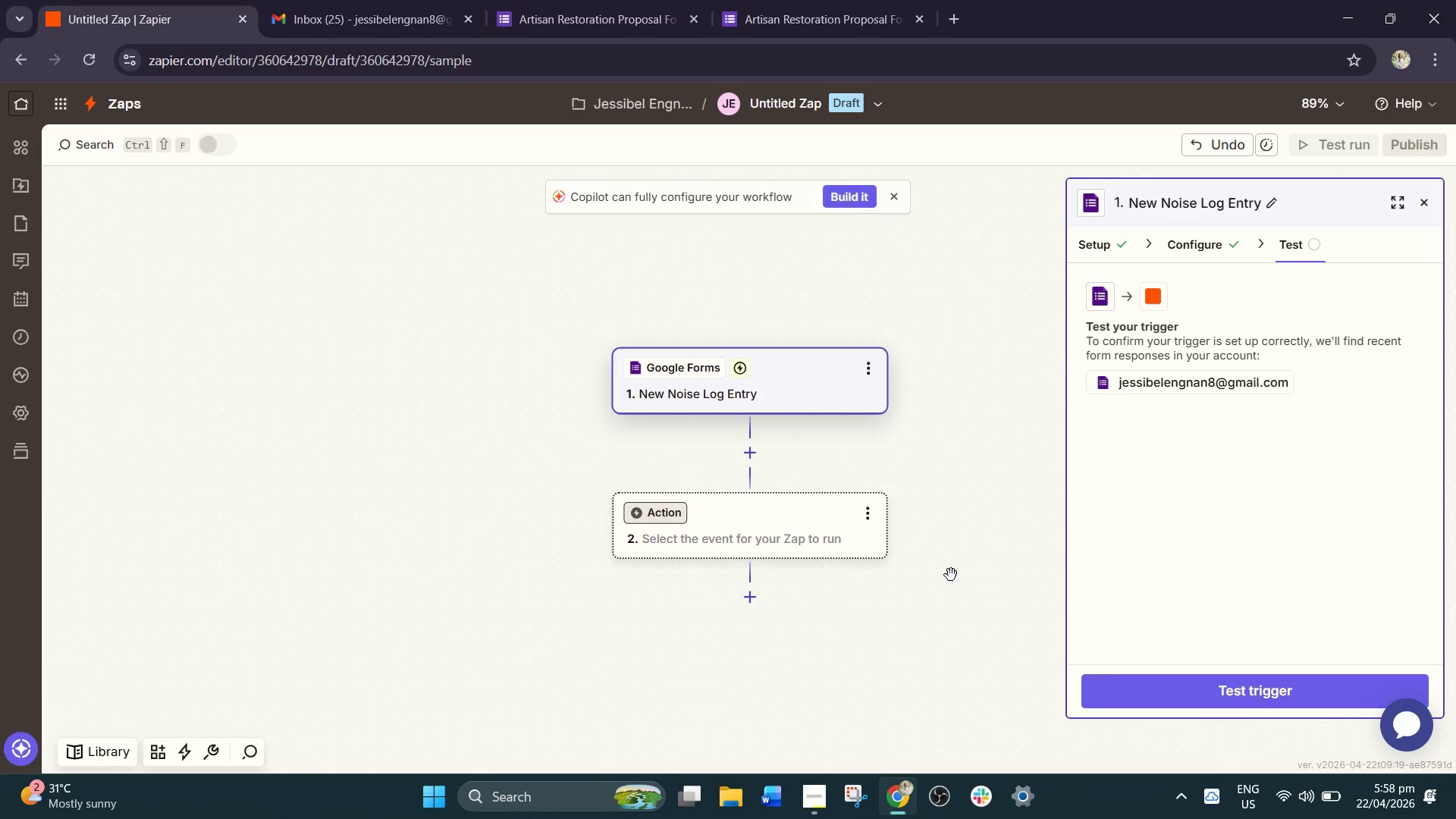 
left_click([1290, 242])
 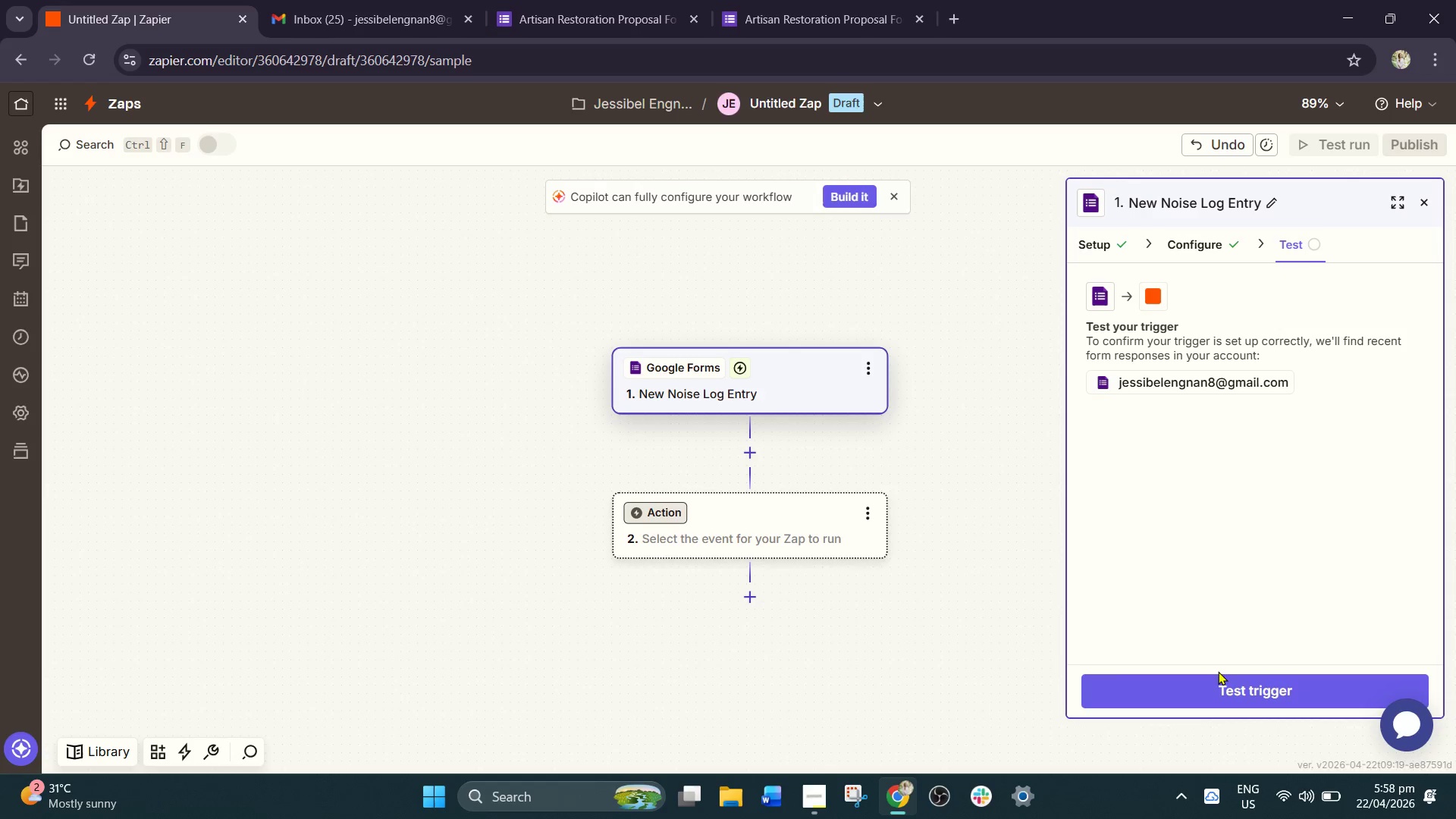 
double_click([1232, 686])
 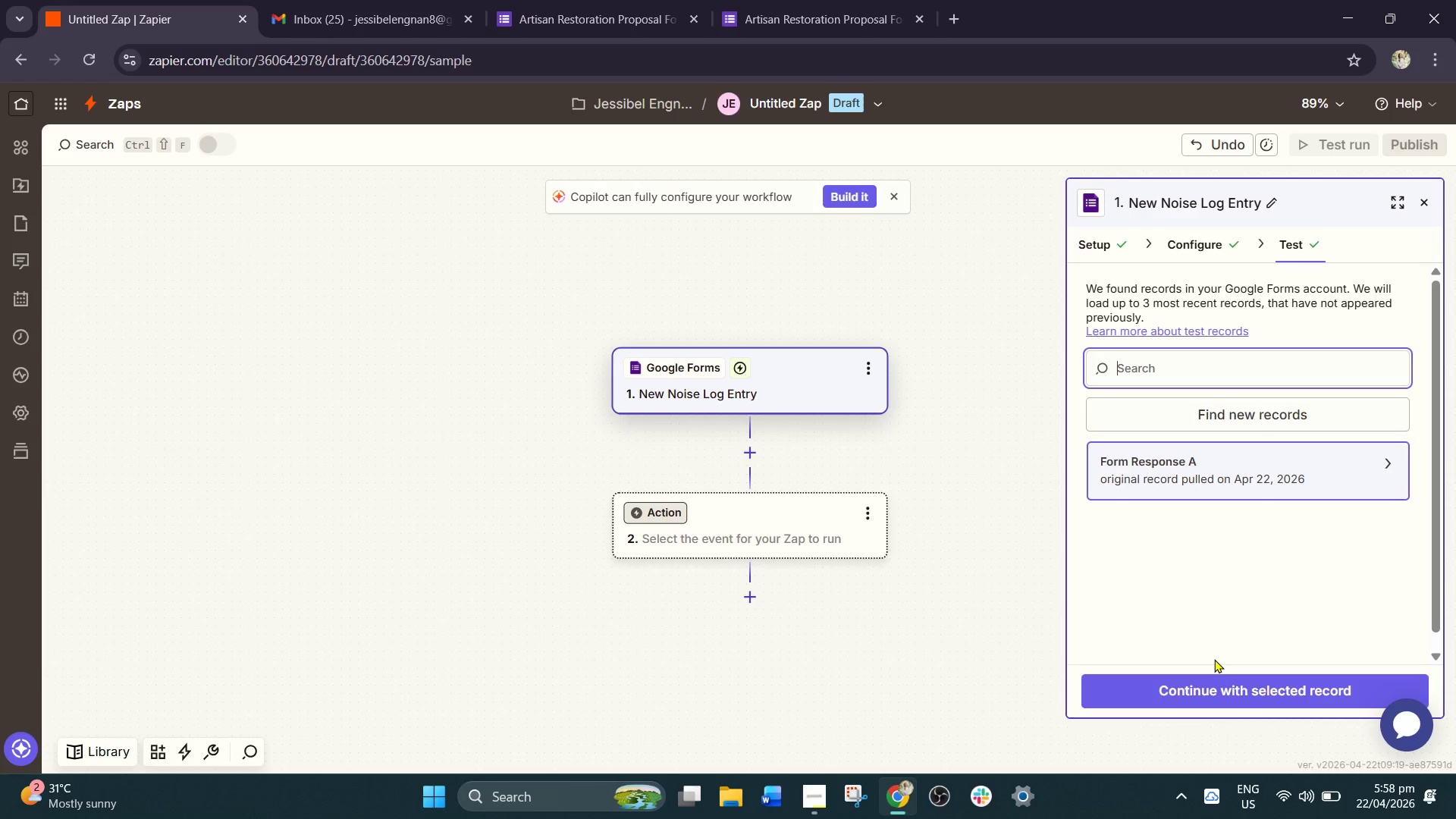 
wait(15.44)
 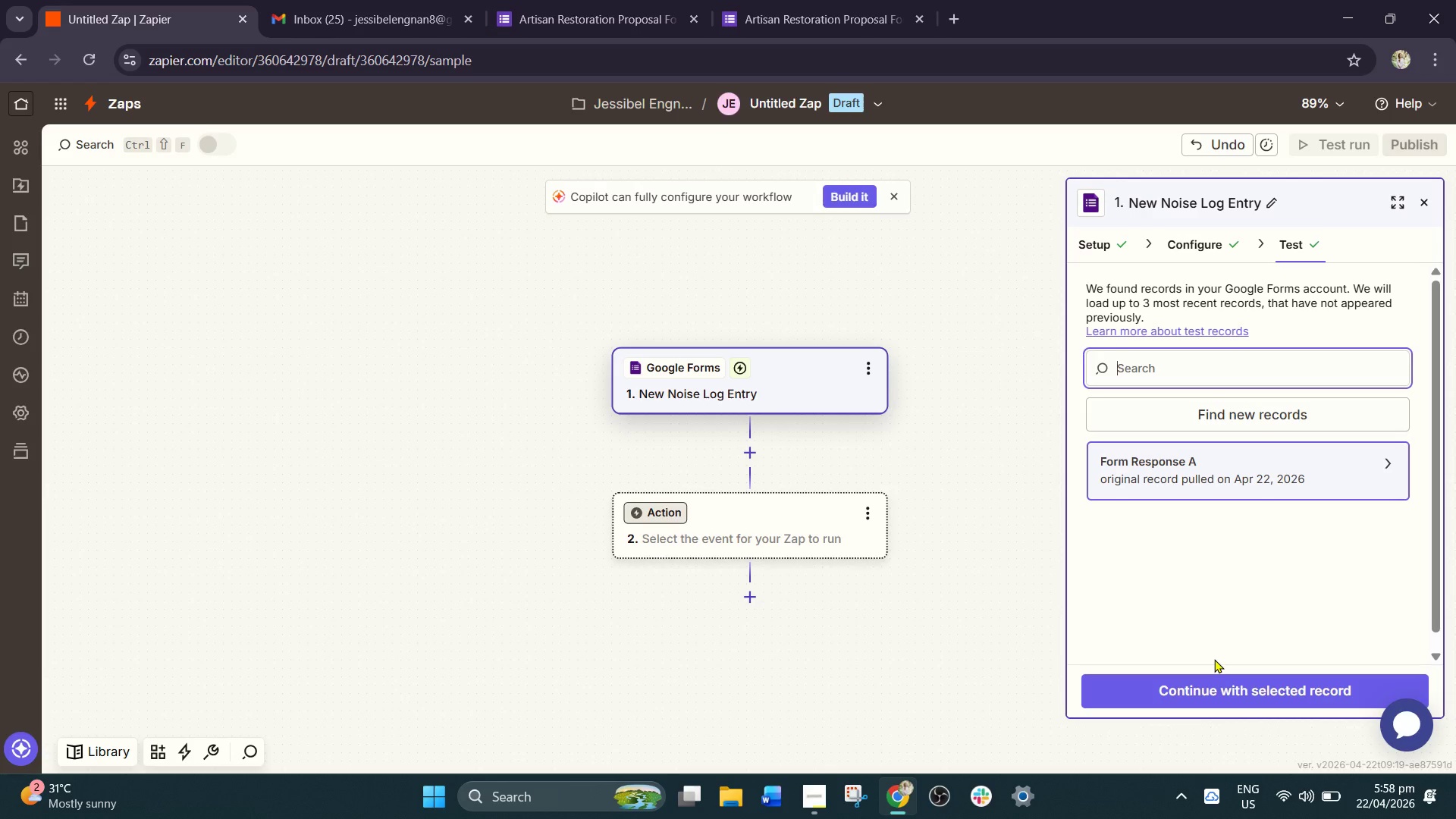 
left_click([764, 550])
 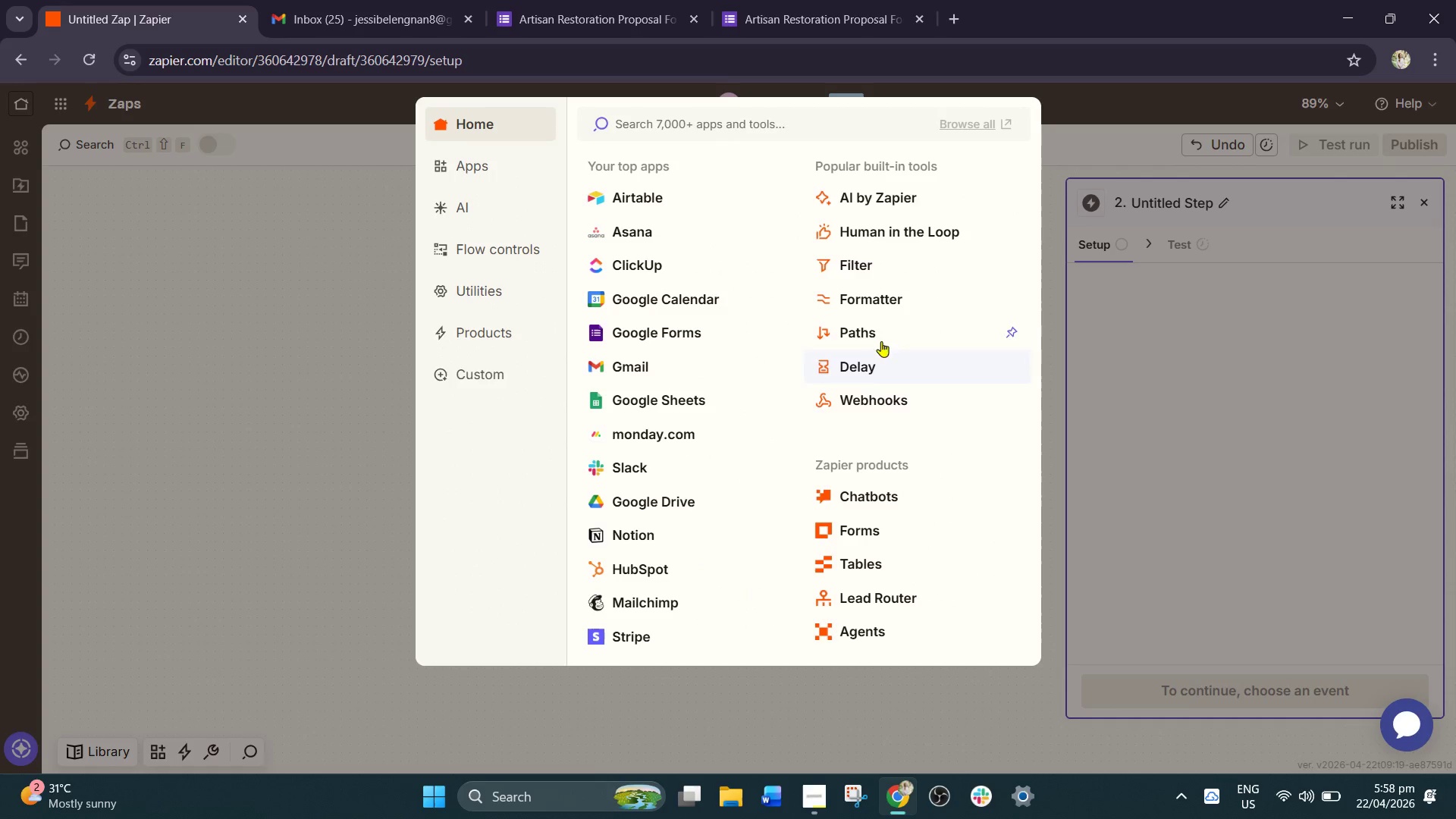 
left_click([869, 256])
 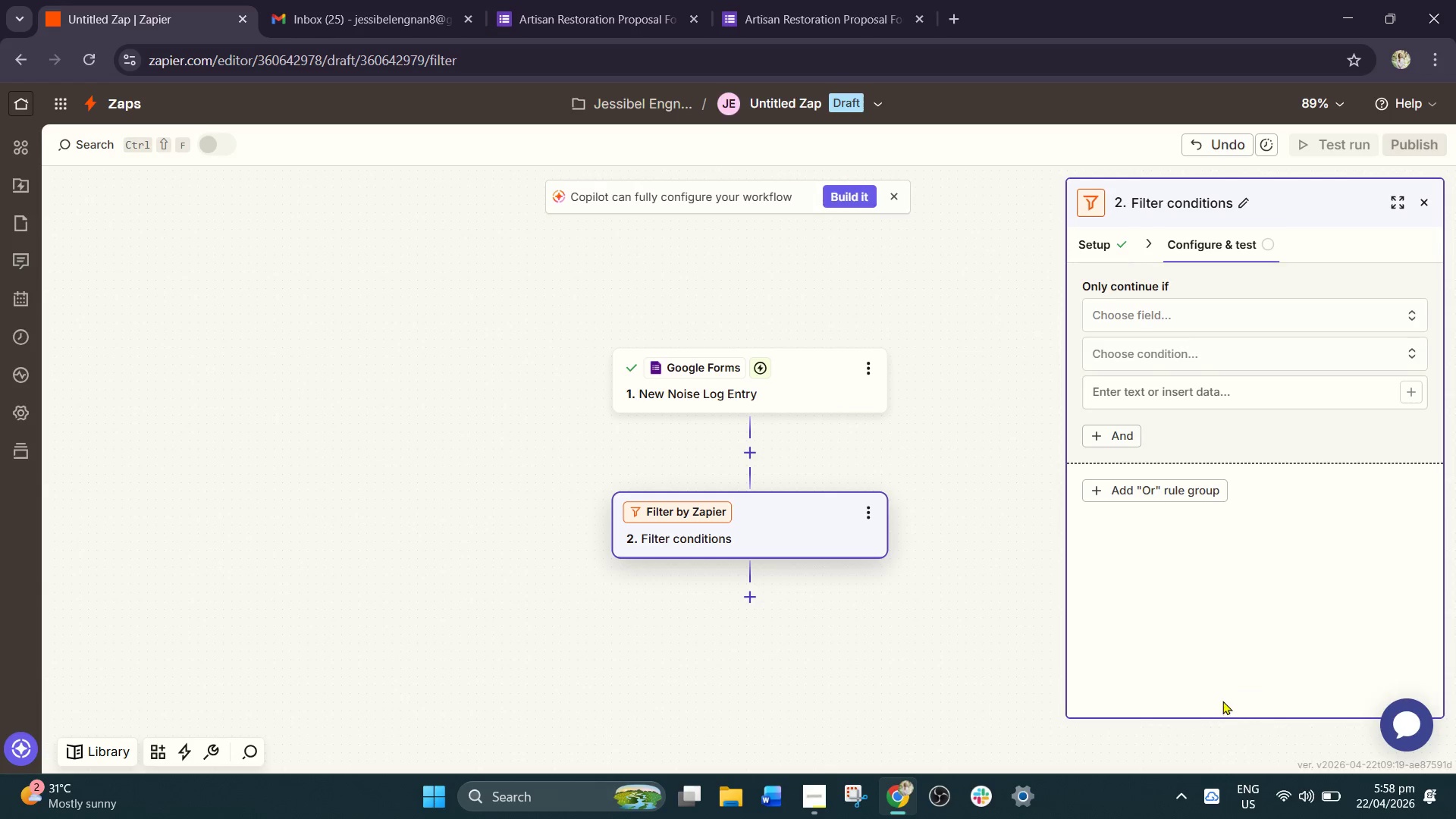 
left_click([1154, 325])
 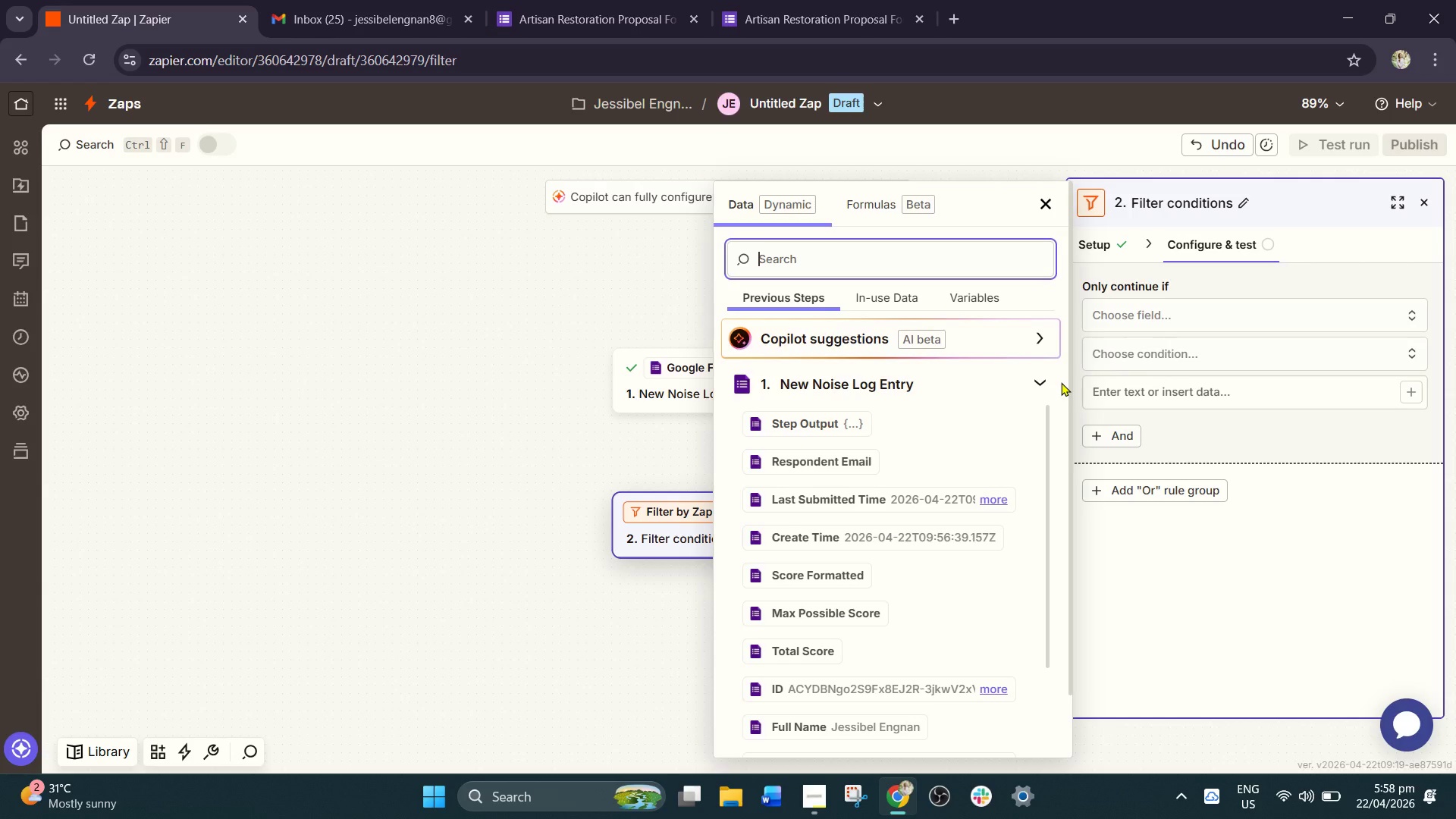 
wait(7.7)
 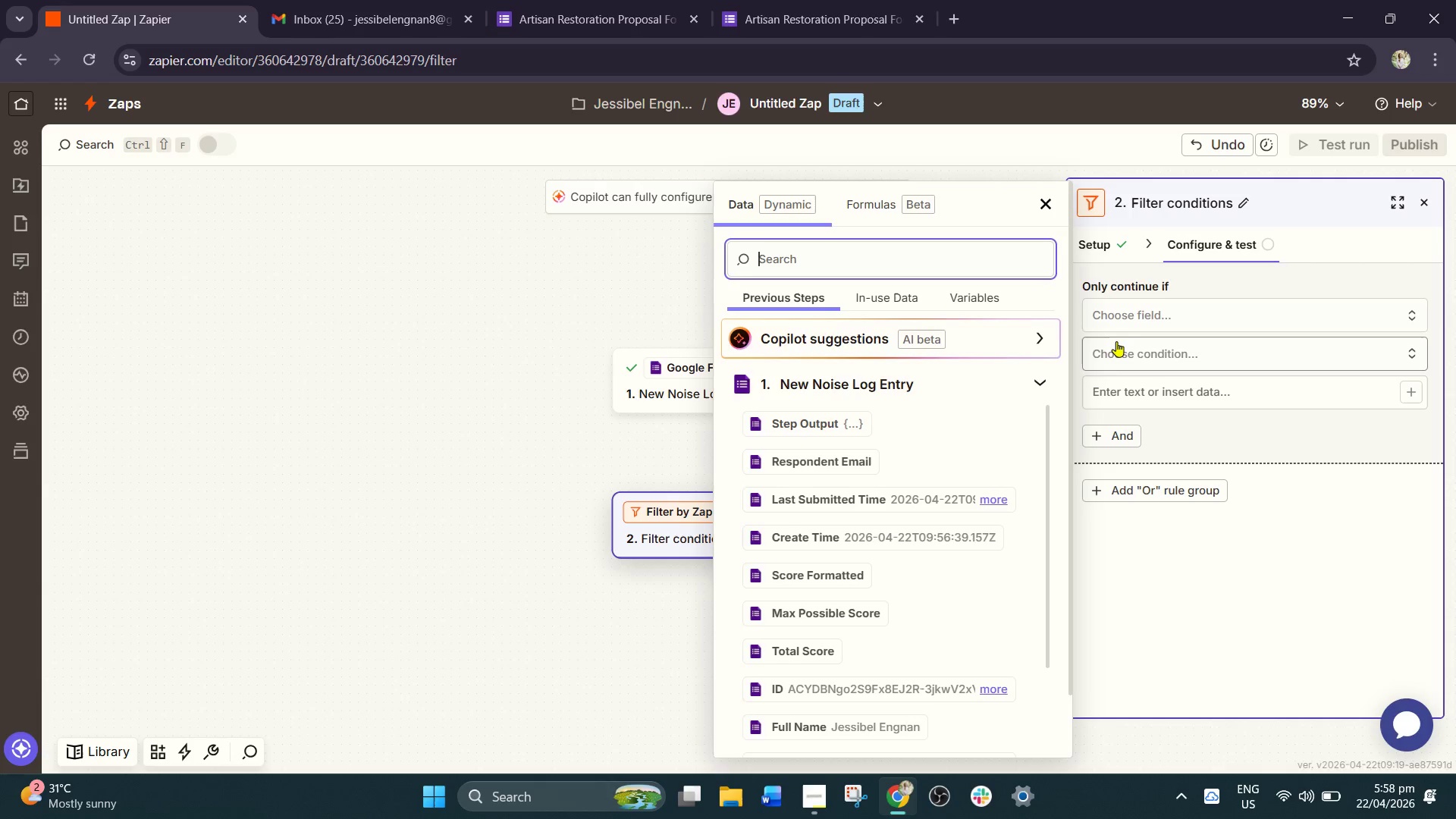 
left_click([1148, 322])
 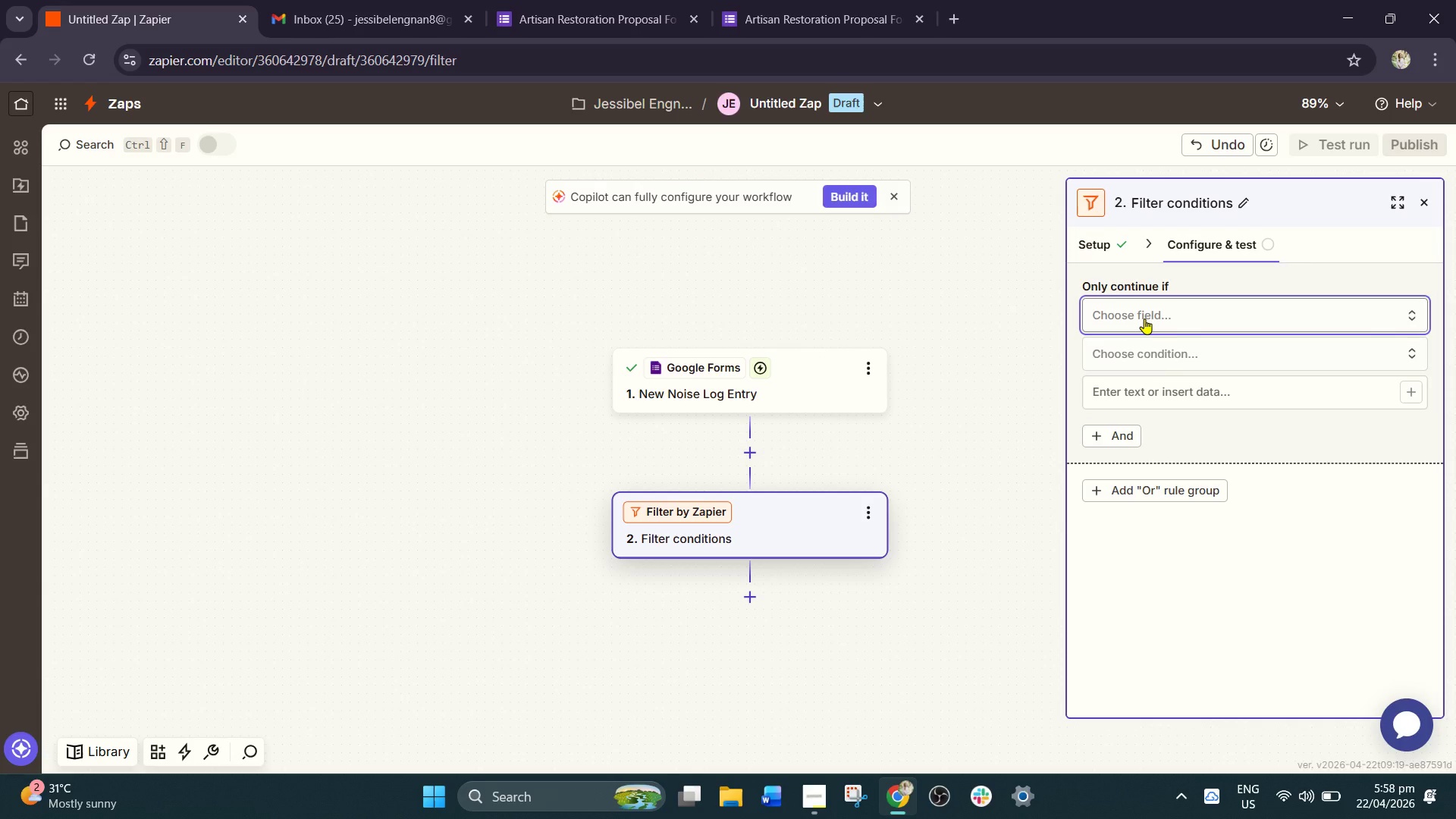 
left_click([1144, 318])
 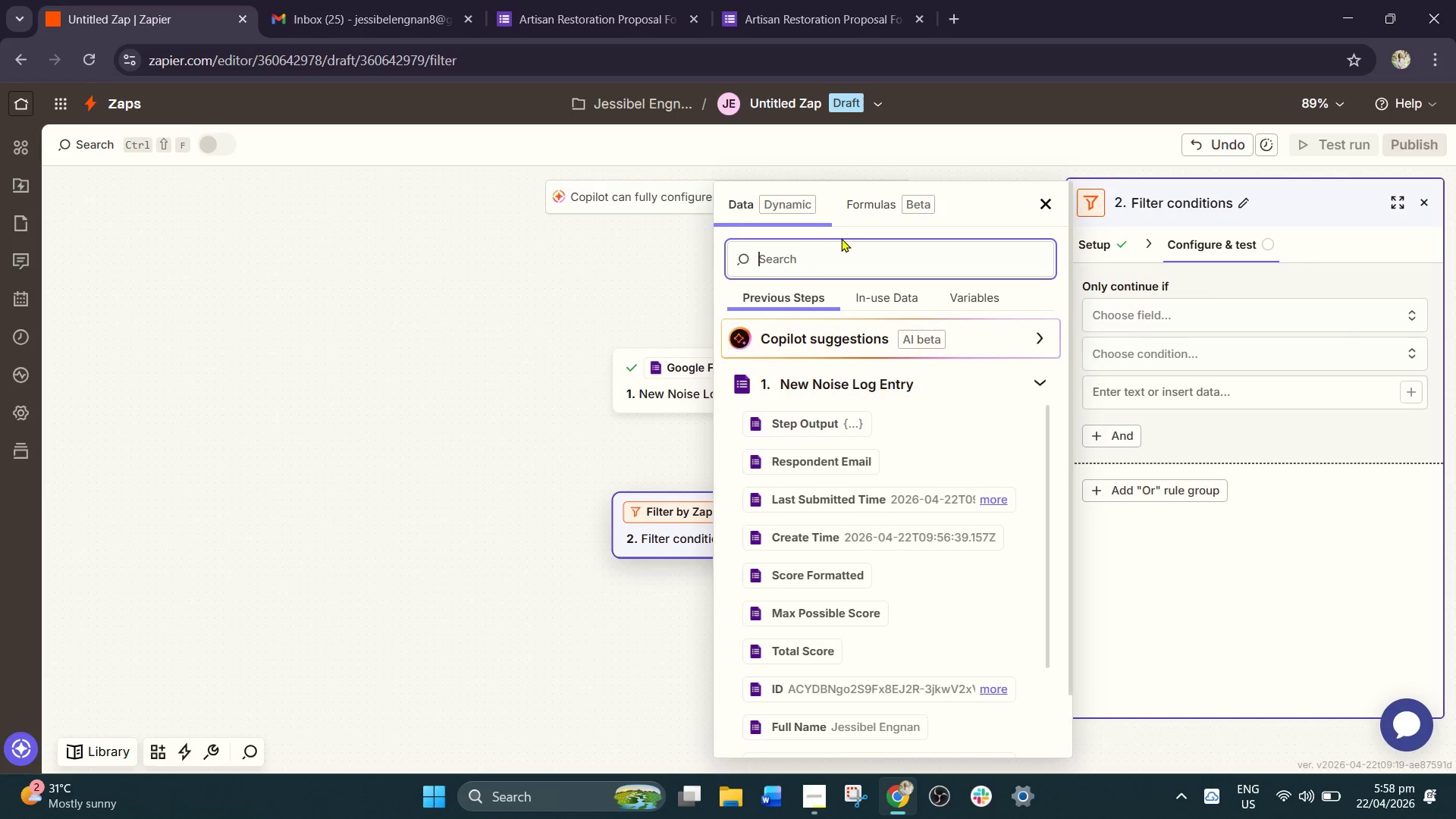 
type(mater)
 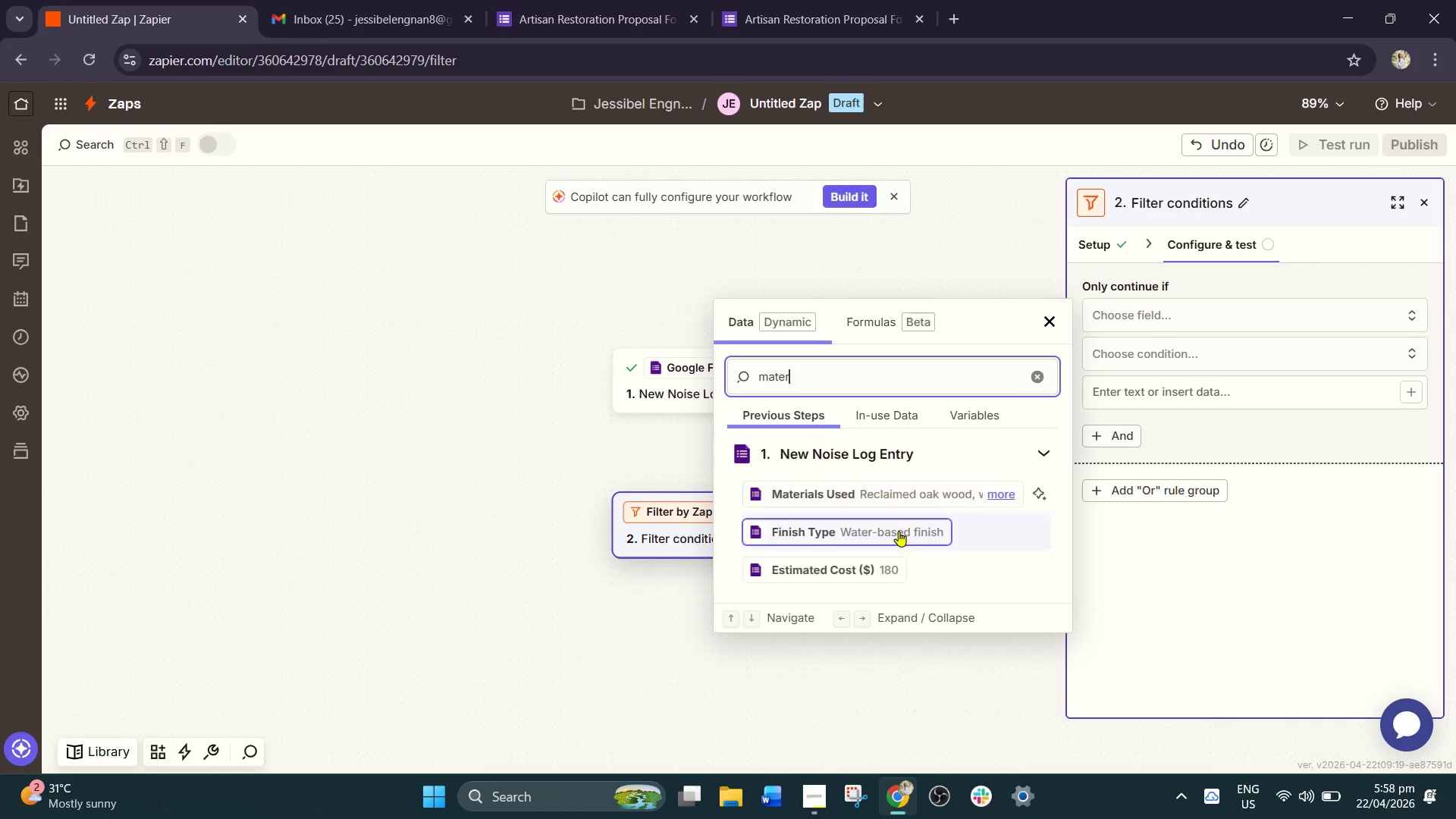 
left_click([901, 498])
 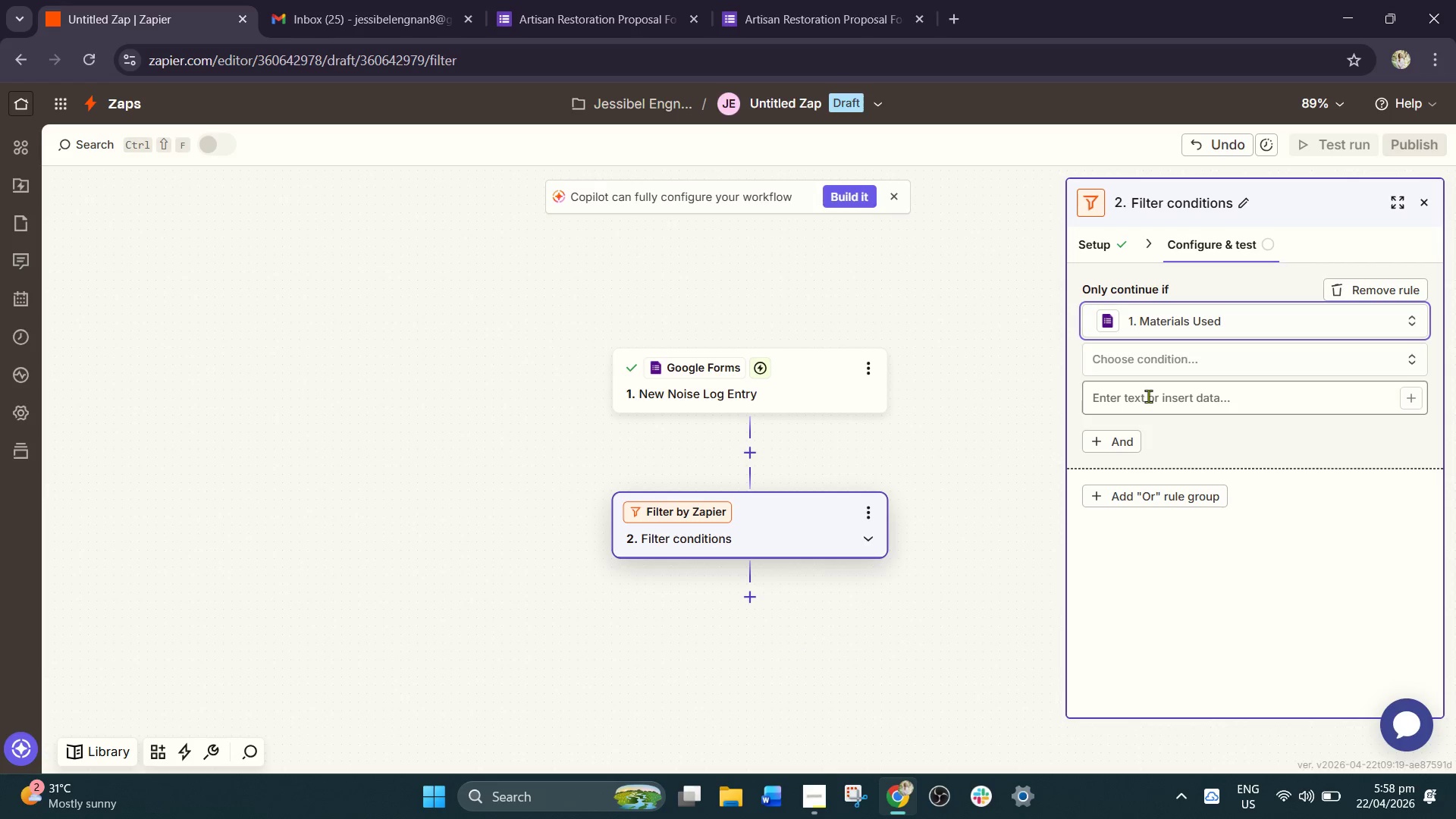 
left_click([1161, 369])
 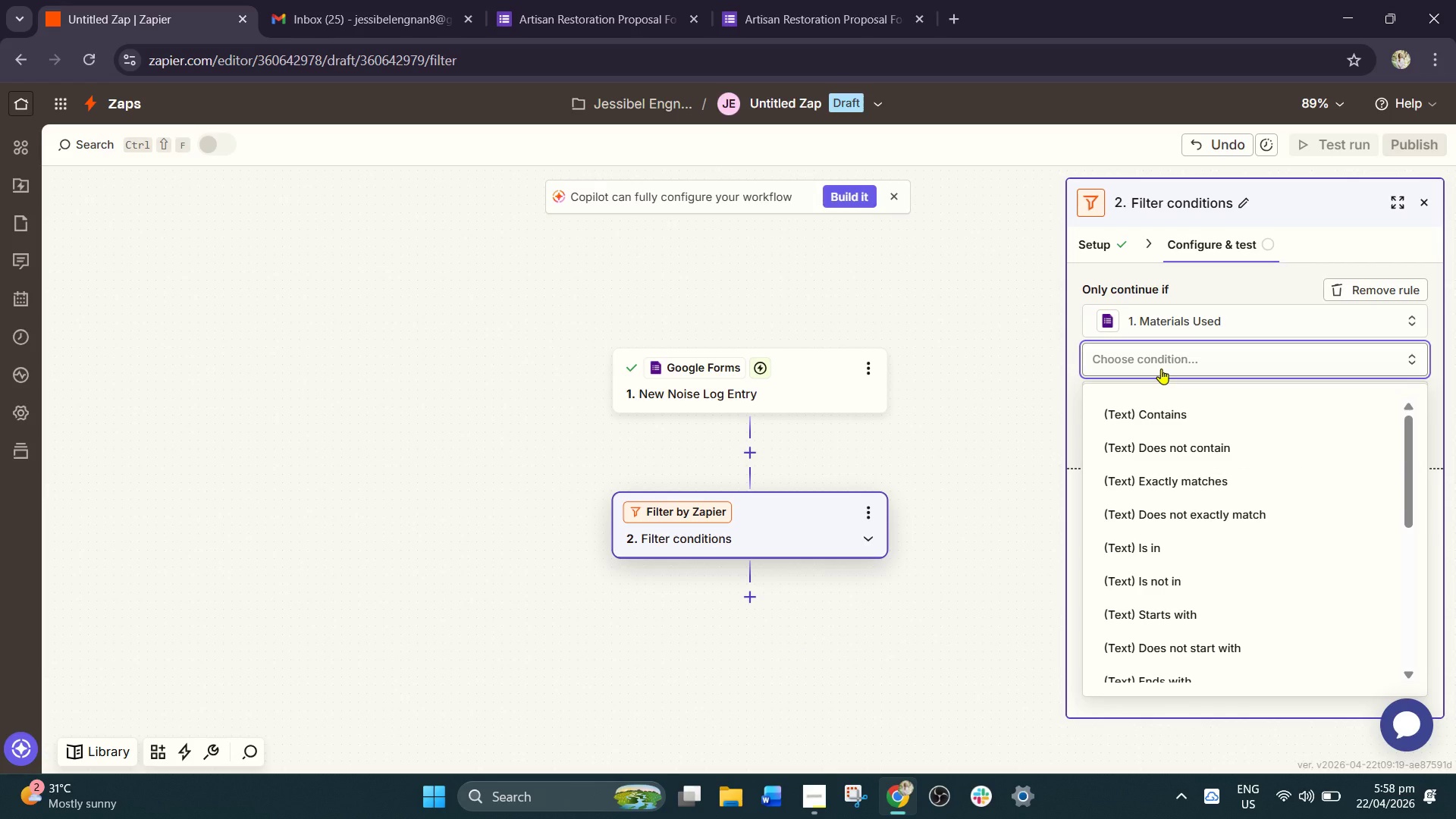 
wait(6.16)
 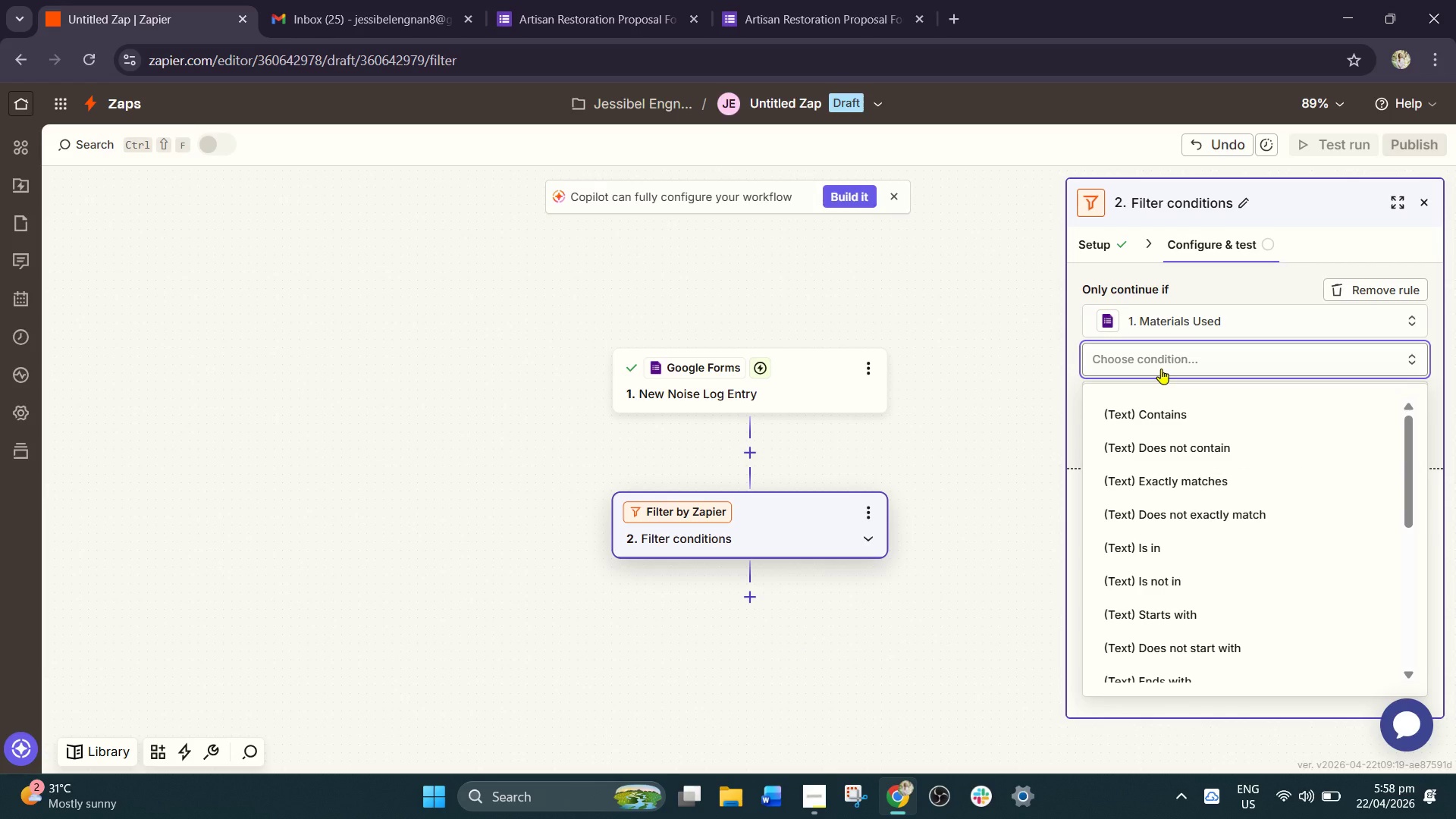 
left_click([1168, 421])
 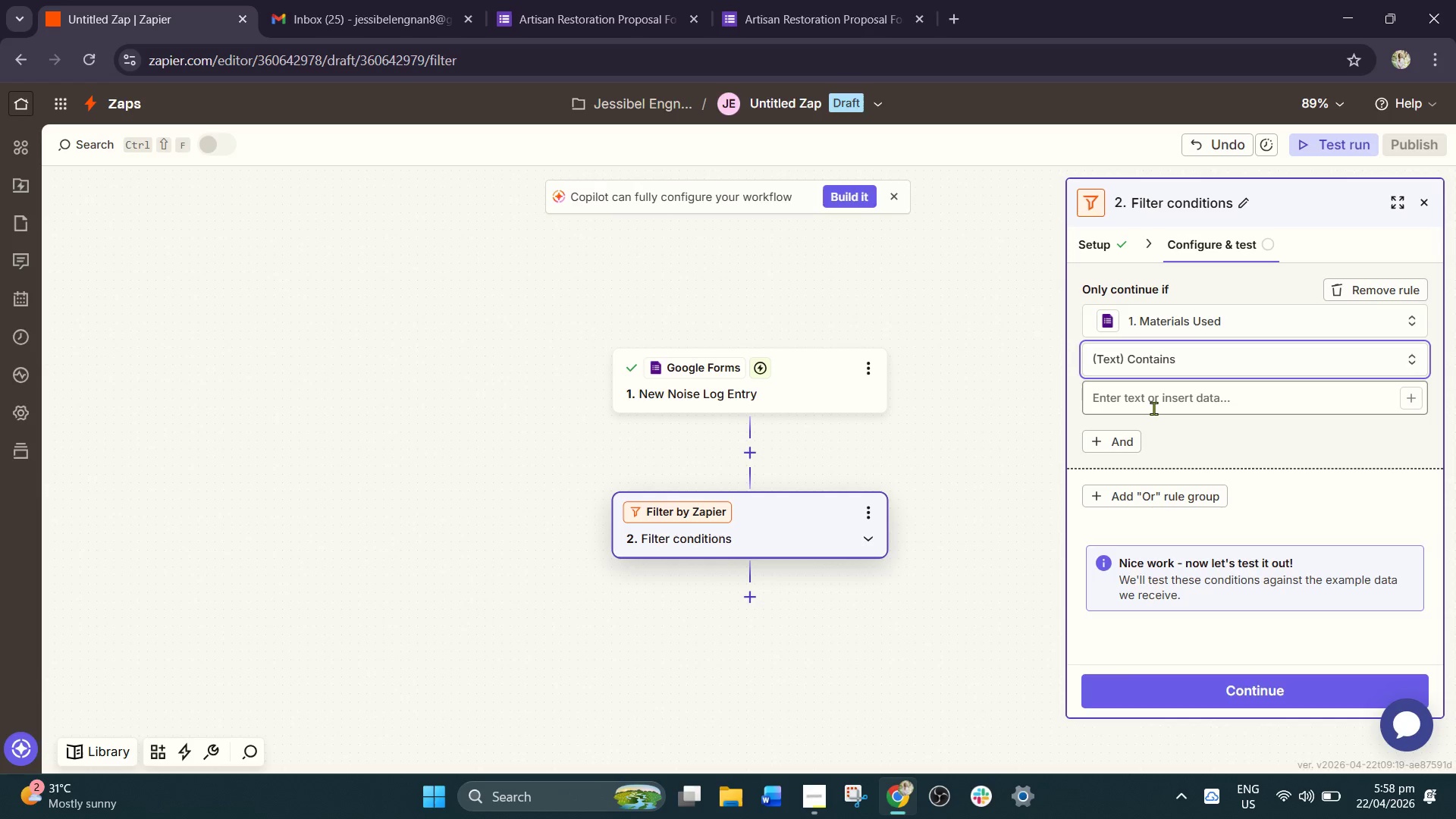 
left_click([1153, 407])
 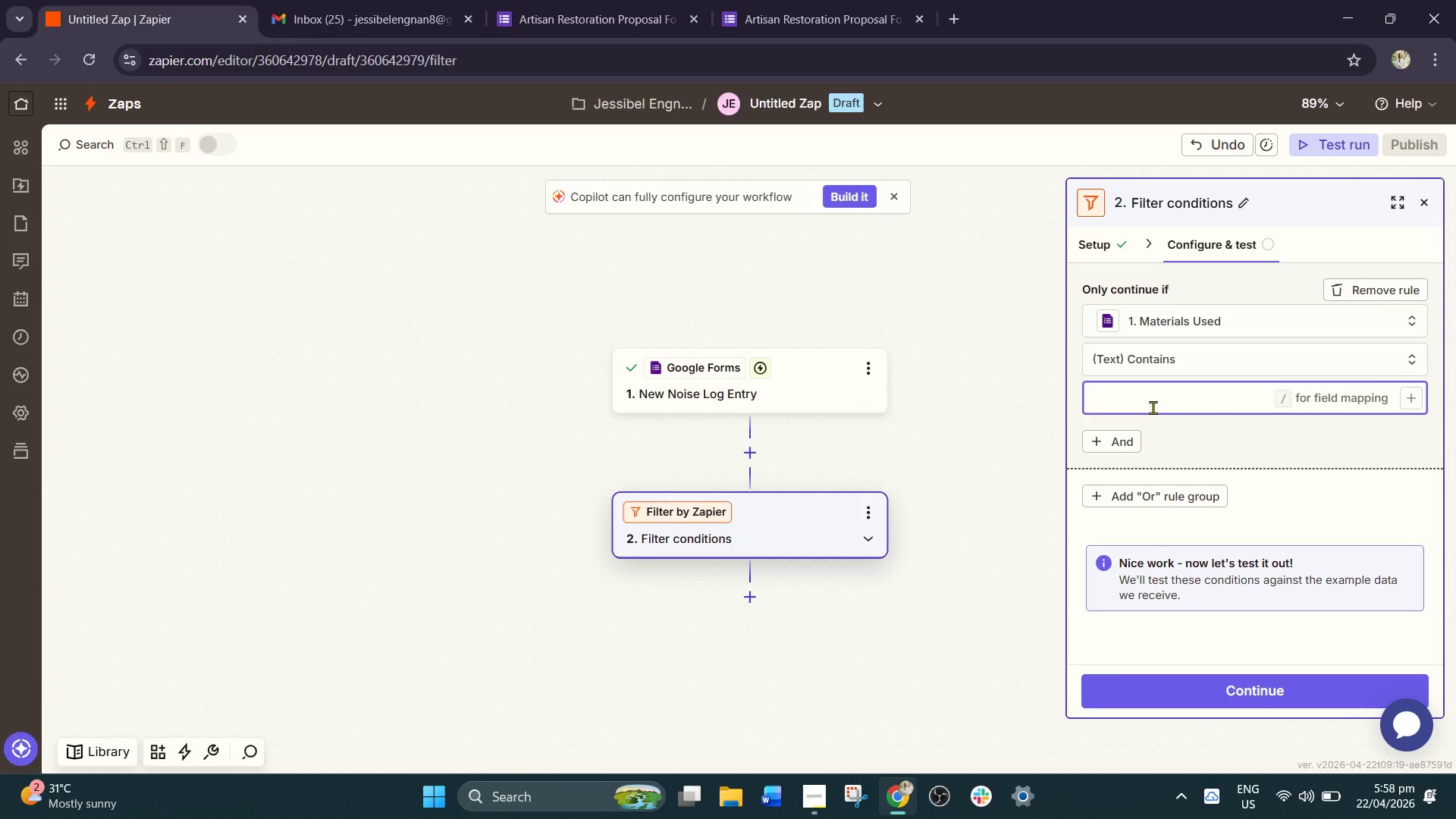 
wait(7.02)
 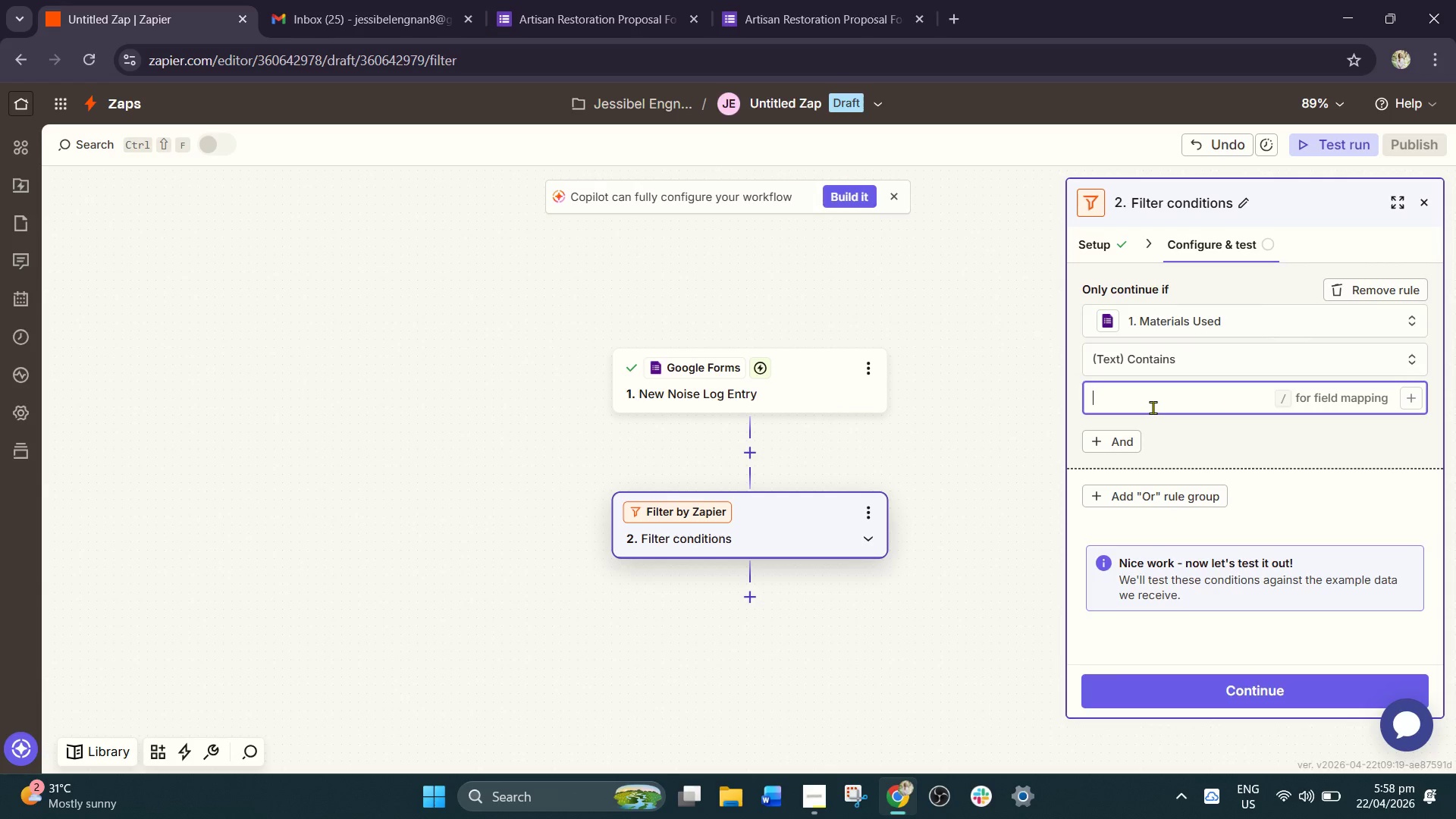 
type(solvent-based stripper)
 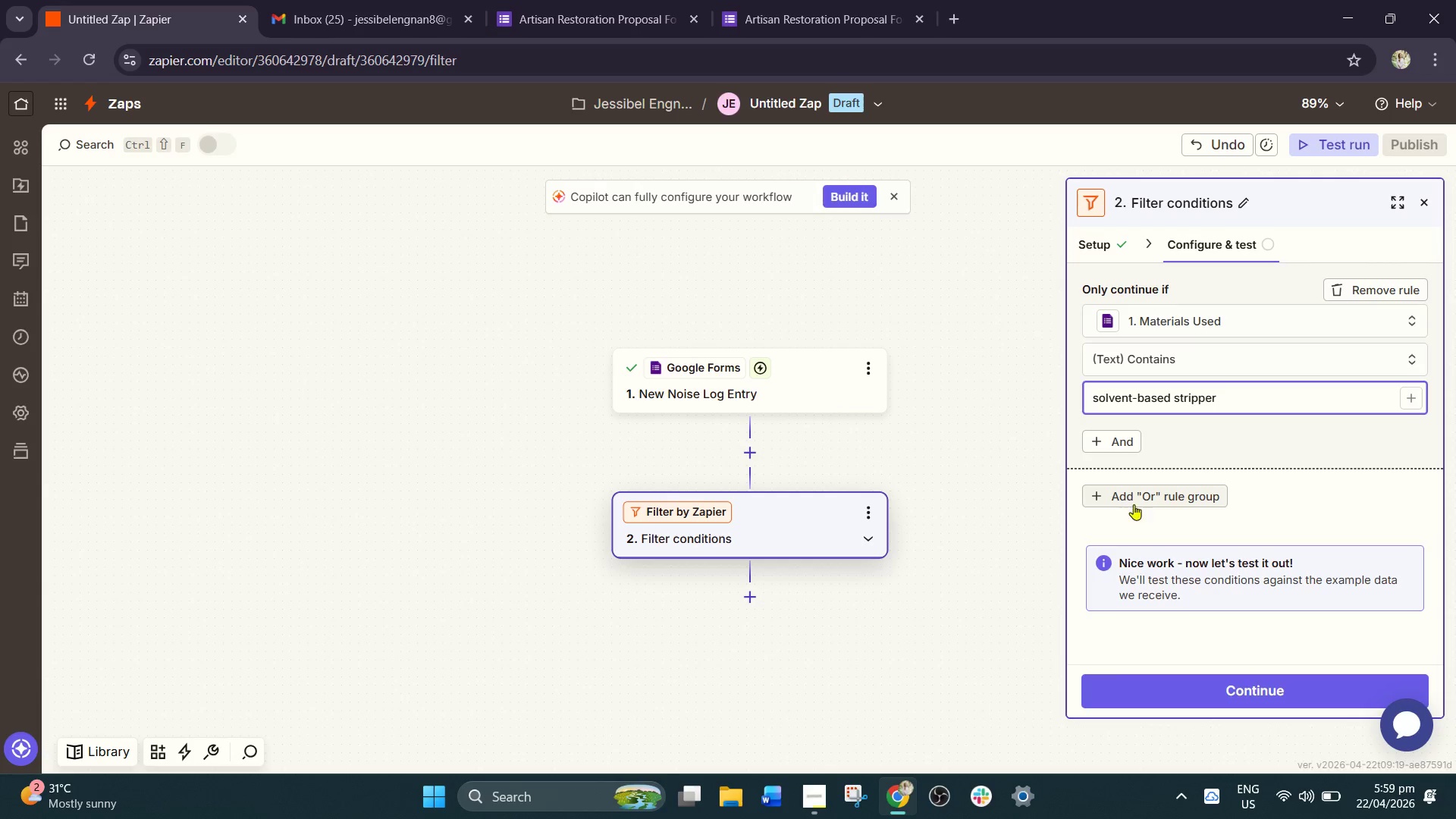 
left_click([1144, 500])
 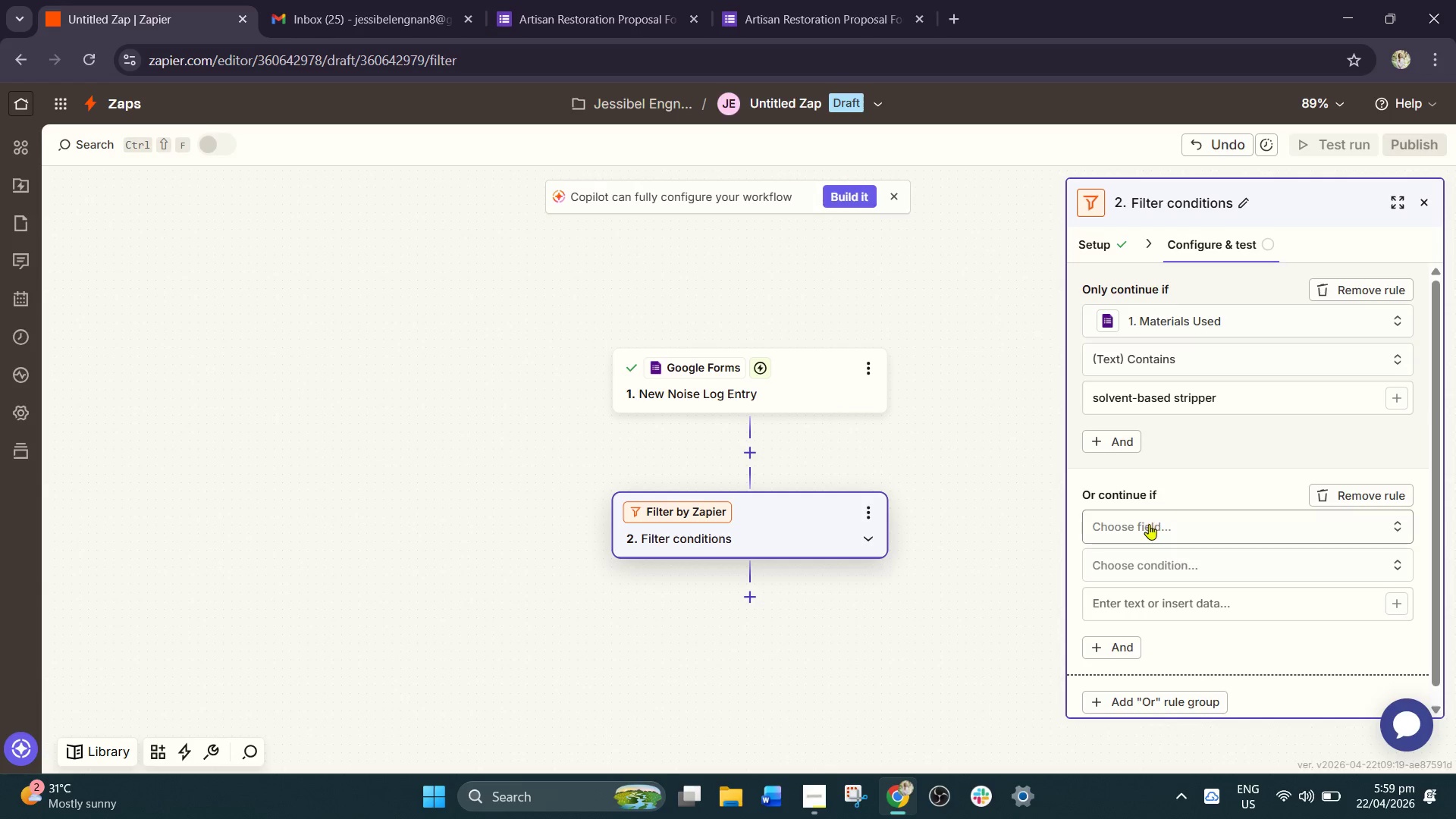 
left_click([1149, 524])
 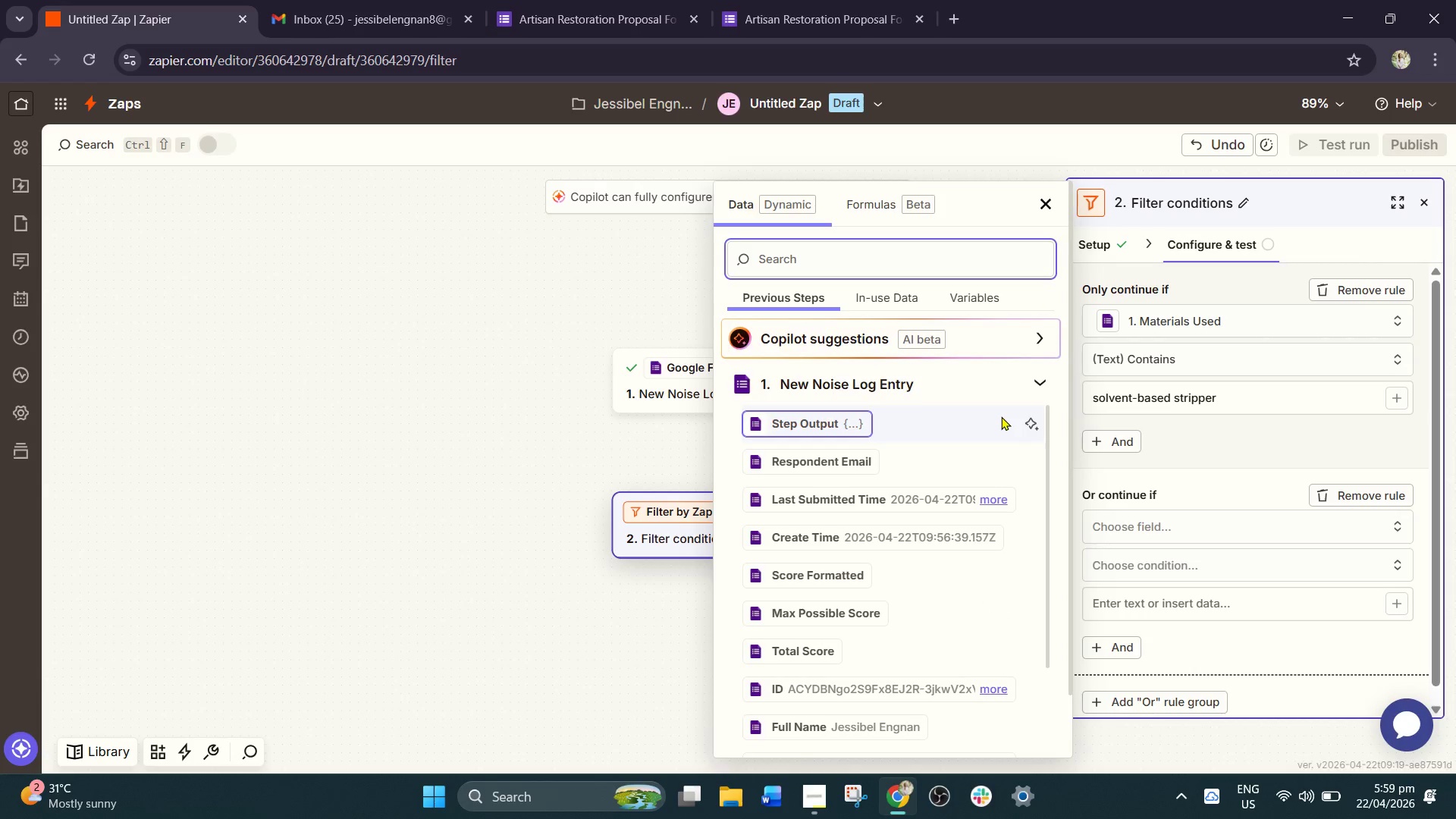 
type(mater)
 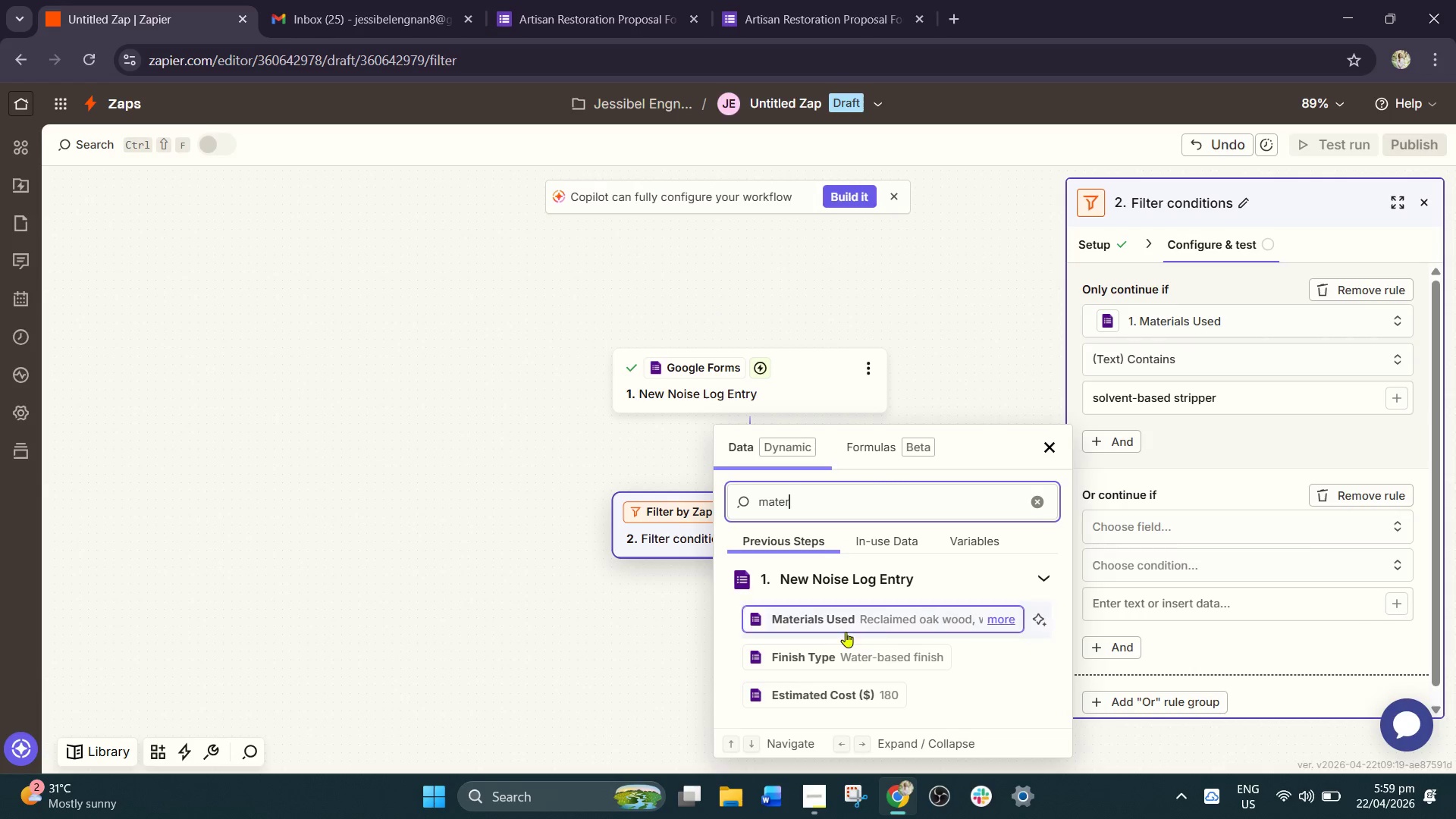 
left_click([869, 617])
 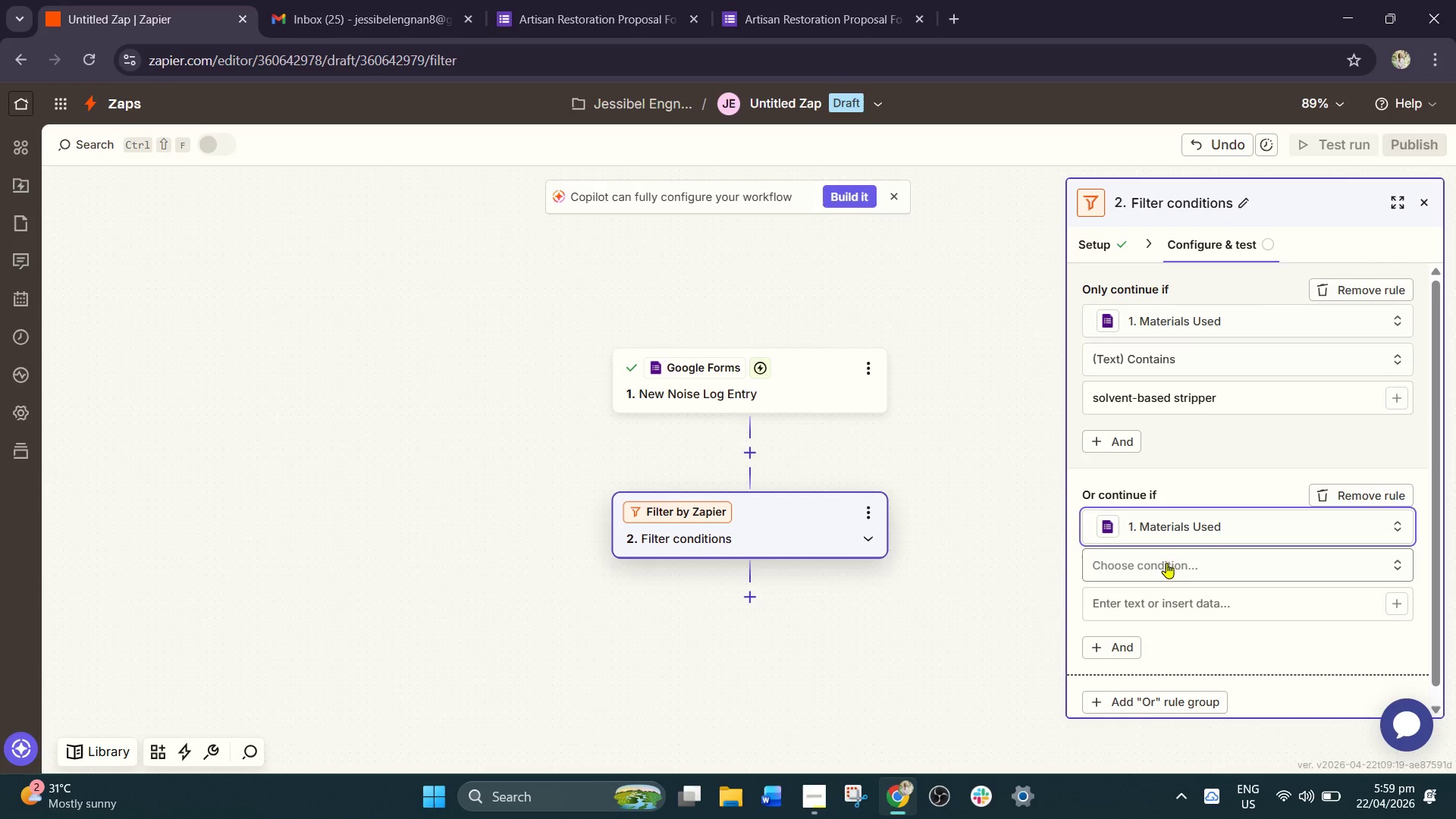 
left_click([1161, 573])
 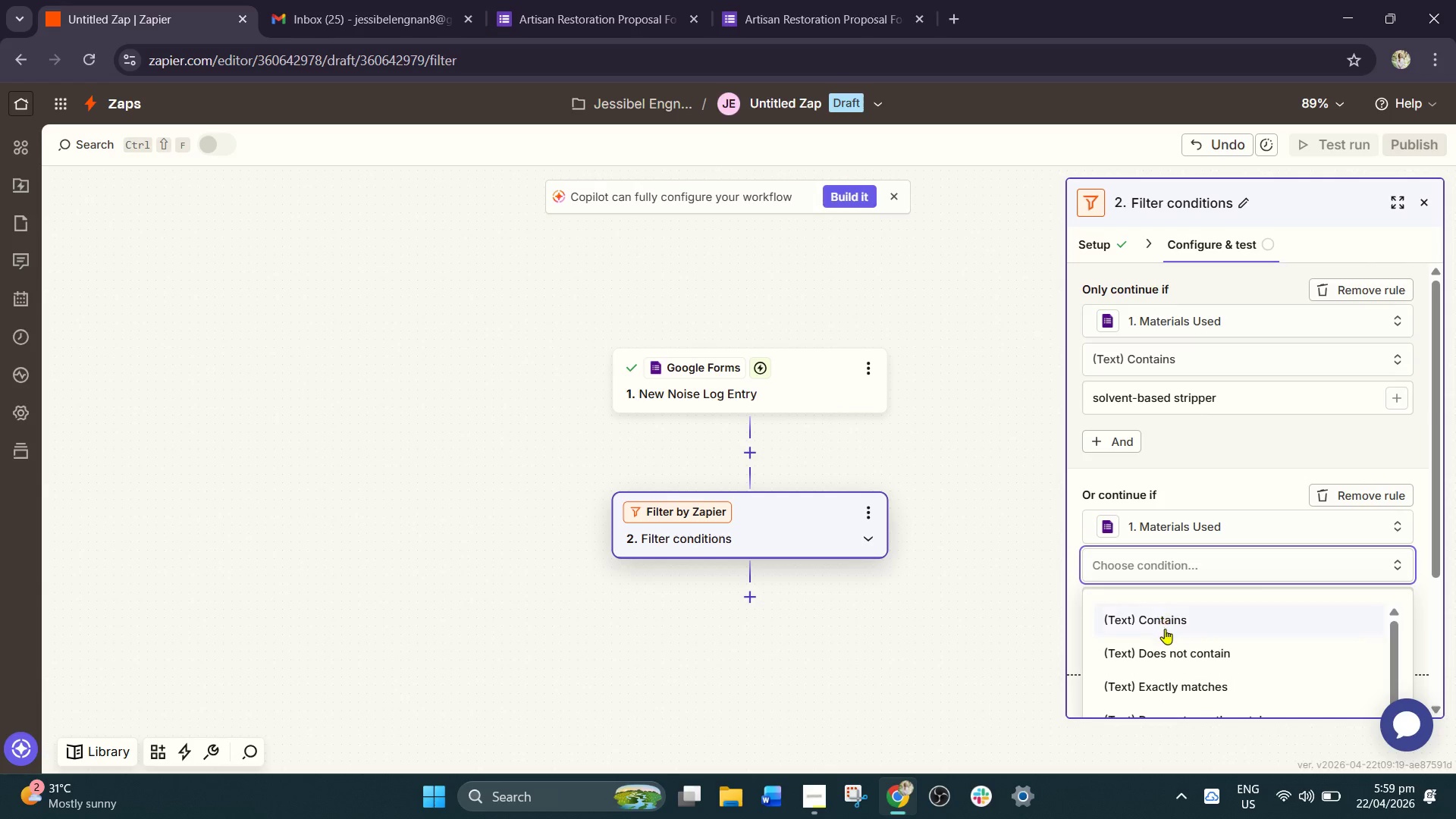 
left_click([1165, 629])
 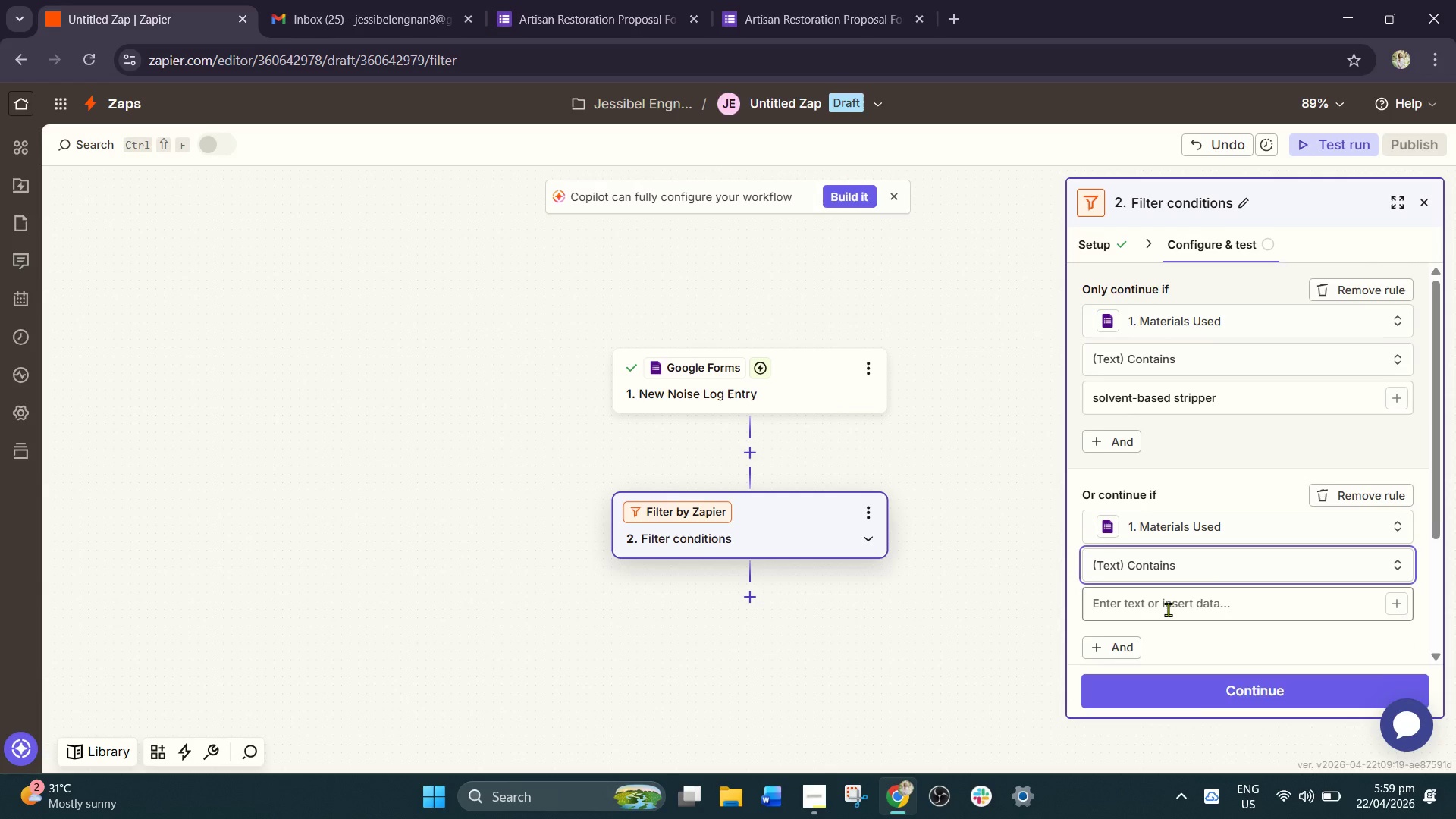 
scroll: coordinate [1164, 616], scroll_direction: down, amount: 1.0
 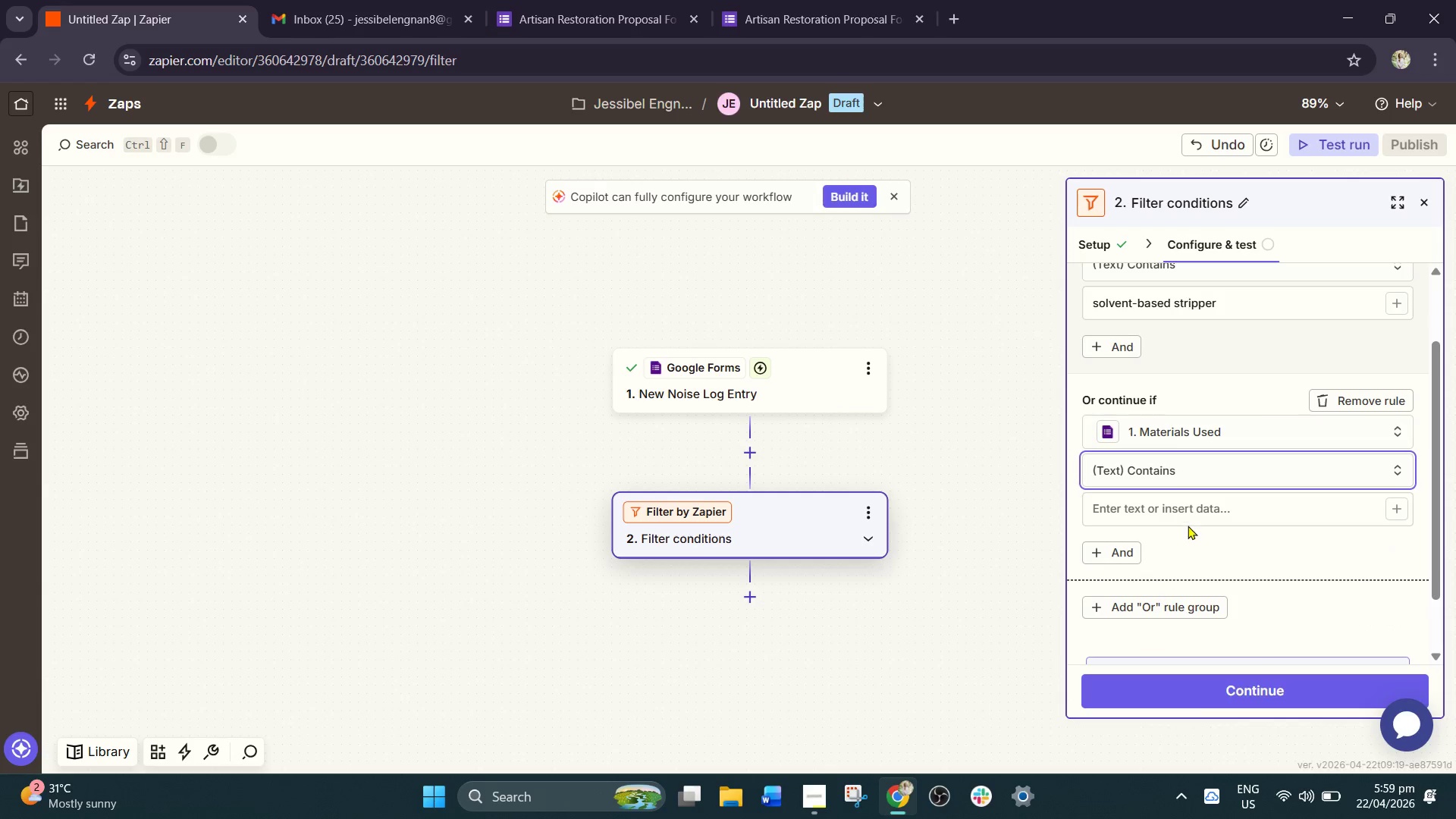 
left_click([1188, 517])
 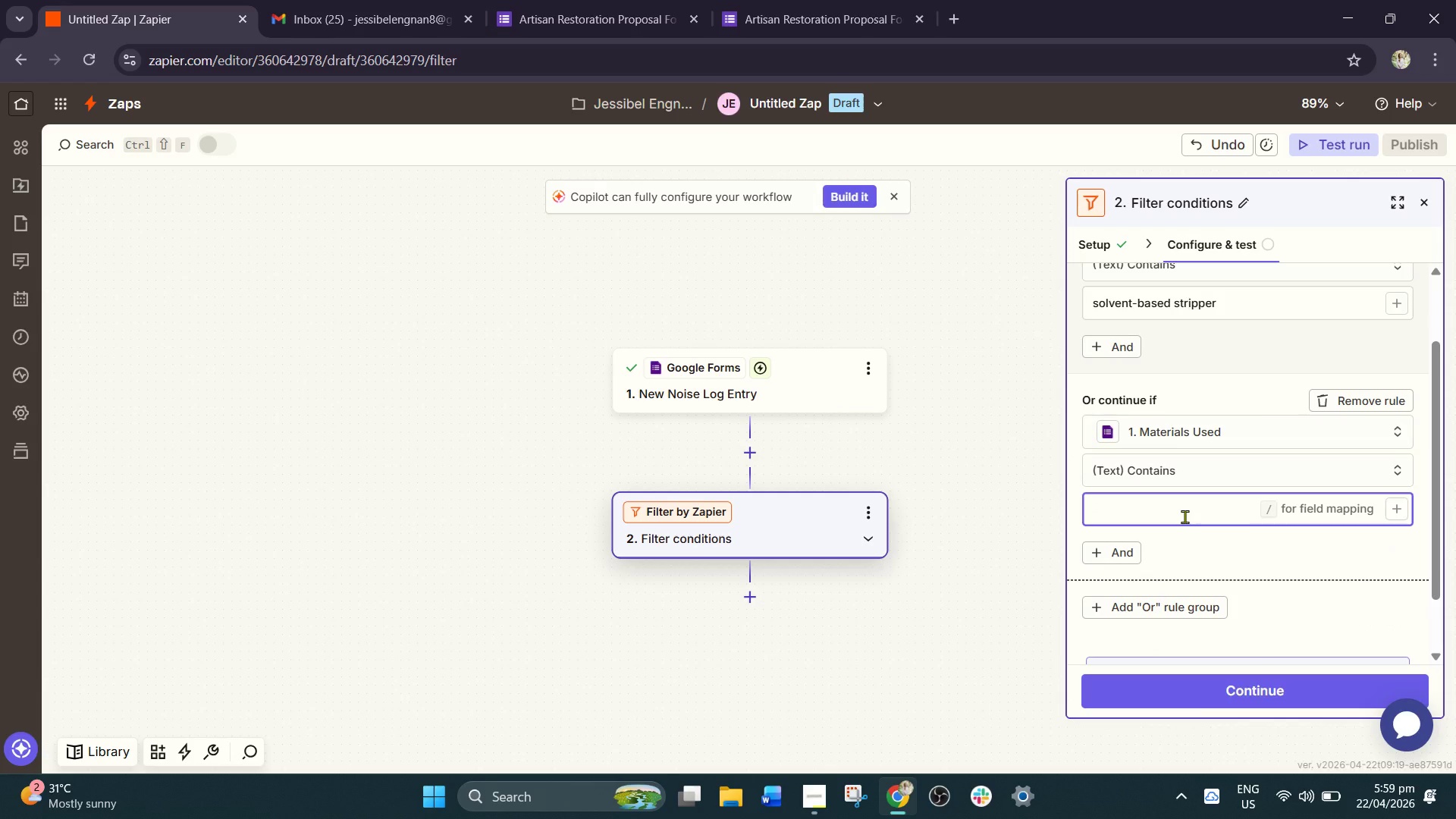 
type(lead-based finish)
 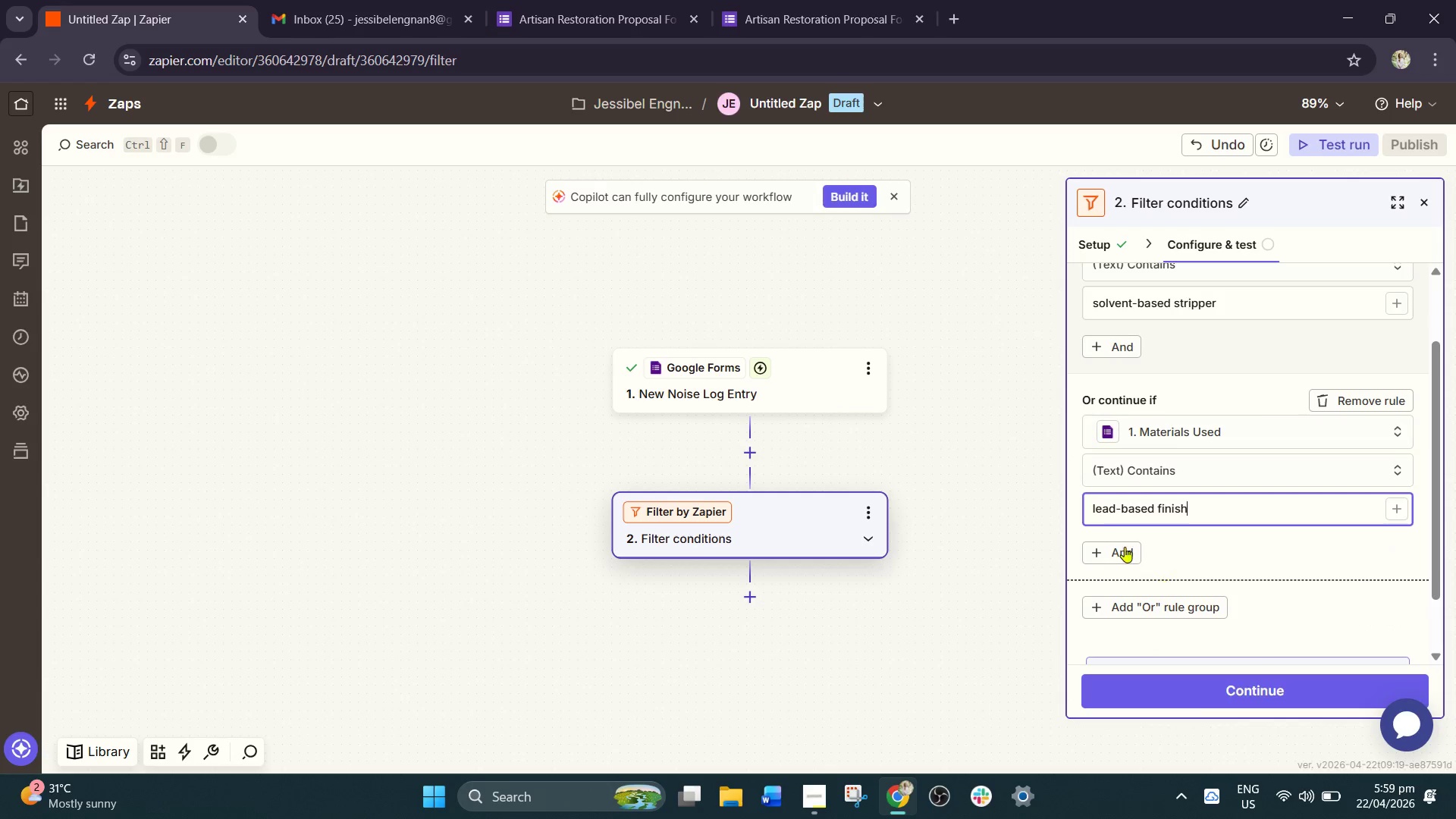 
scroll: coordinate [1113, 601], scroll_direction: down, amount: 3.0
 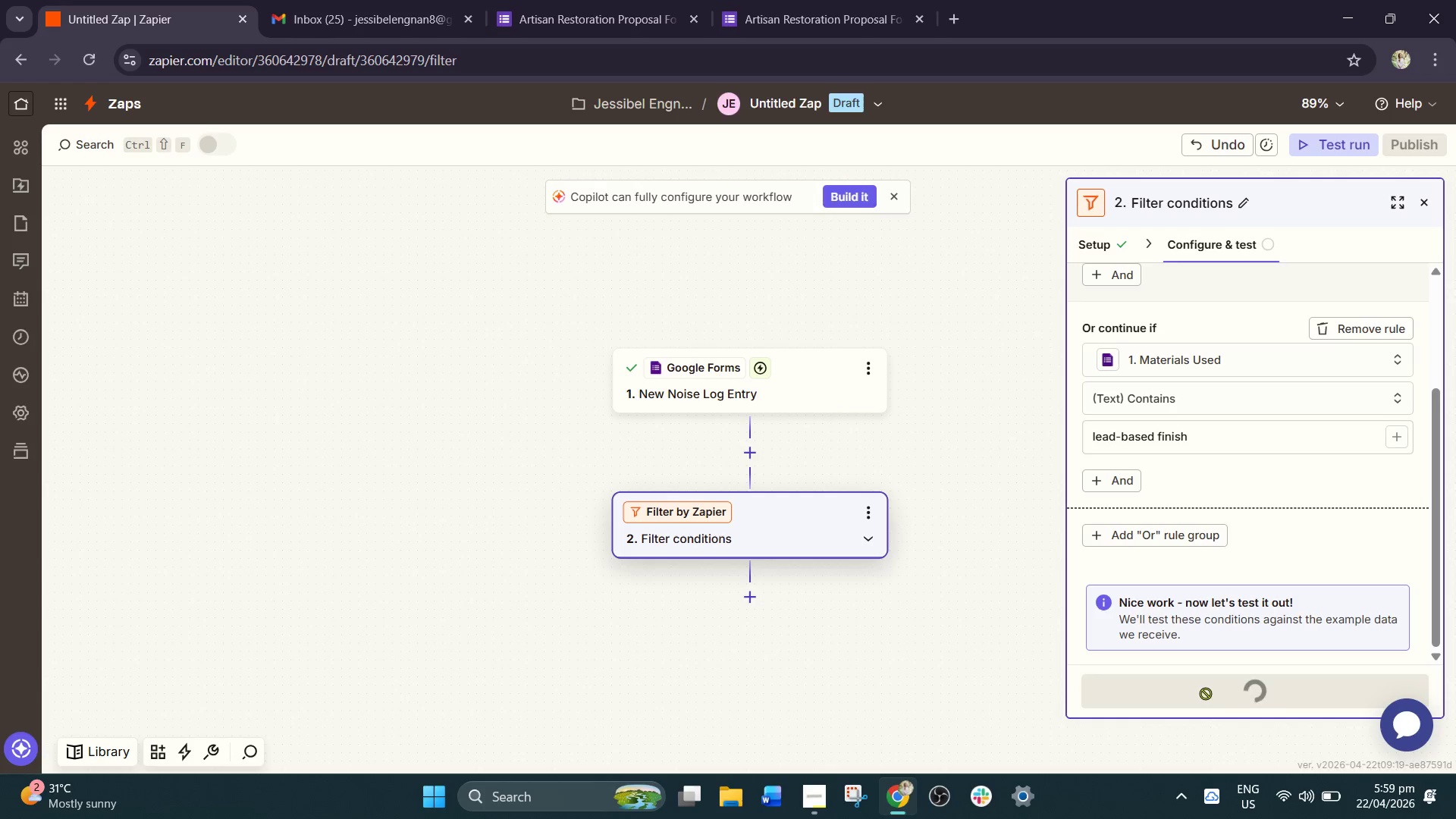 
mouse_move([1171, 682])
 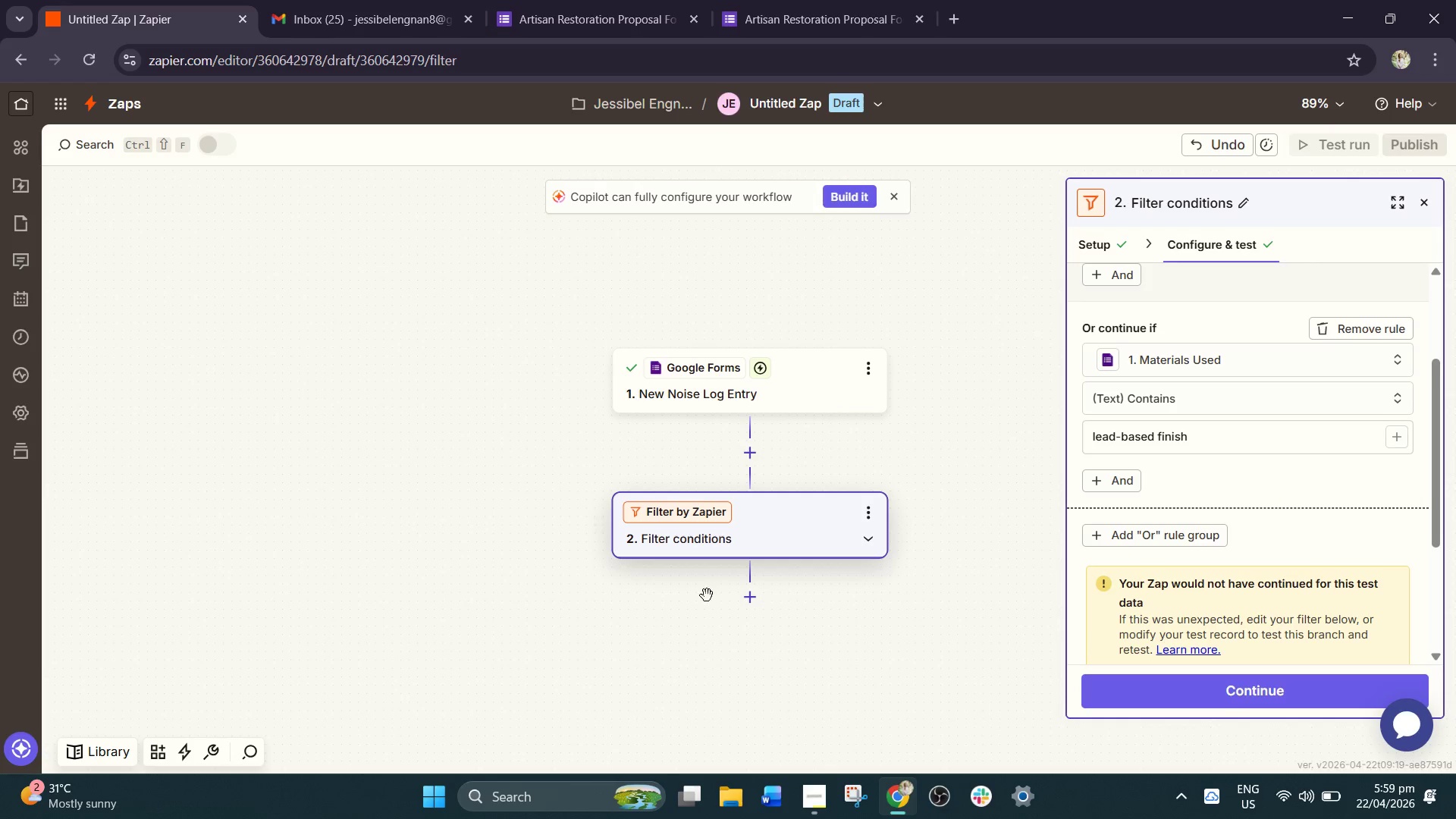 
left_click([748, 601])
 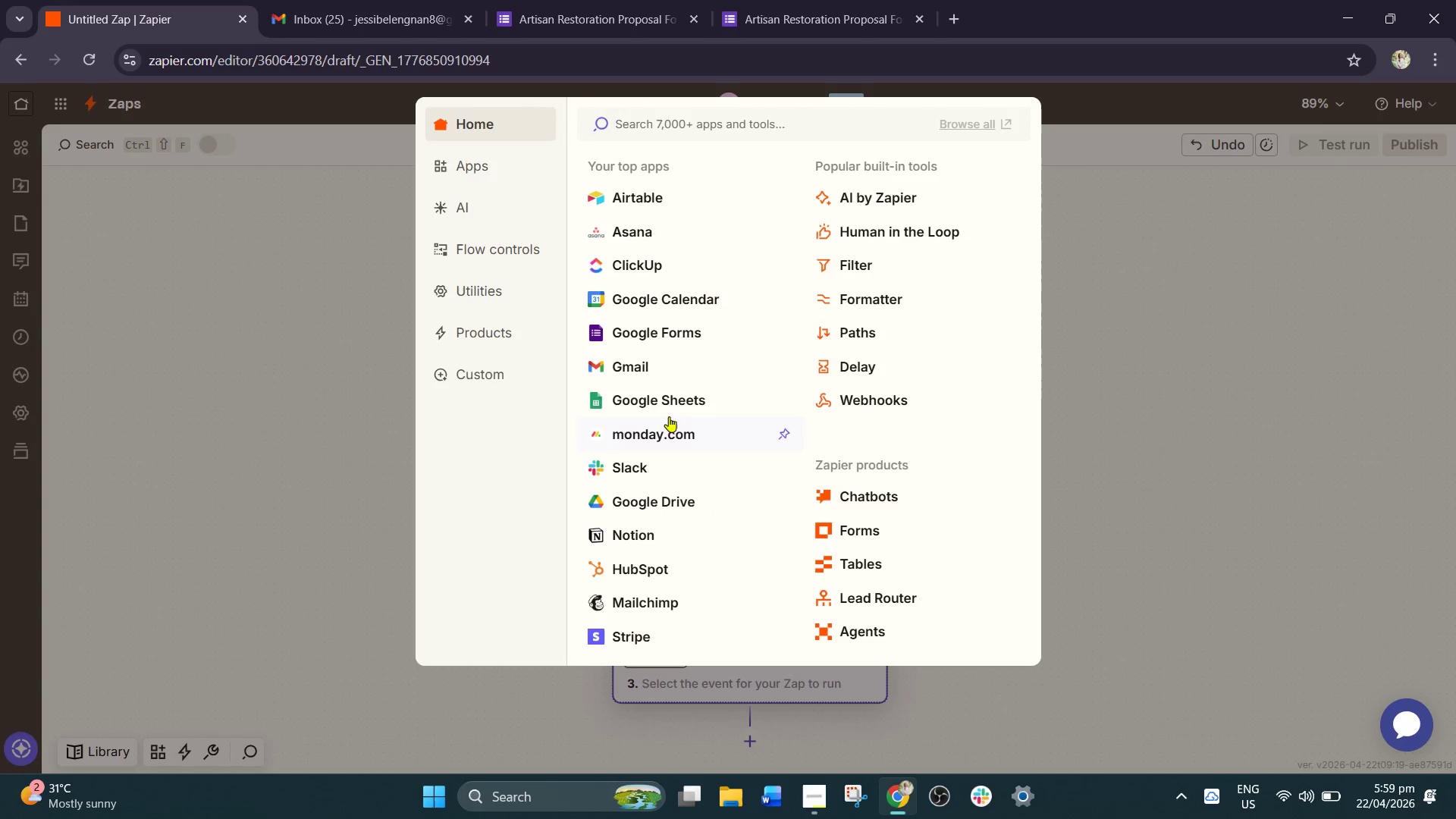 
left_click([642, 362])
 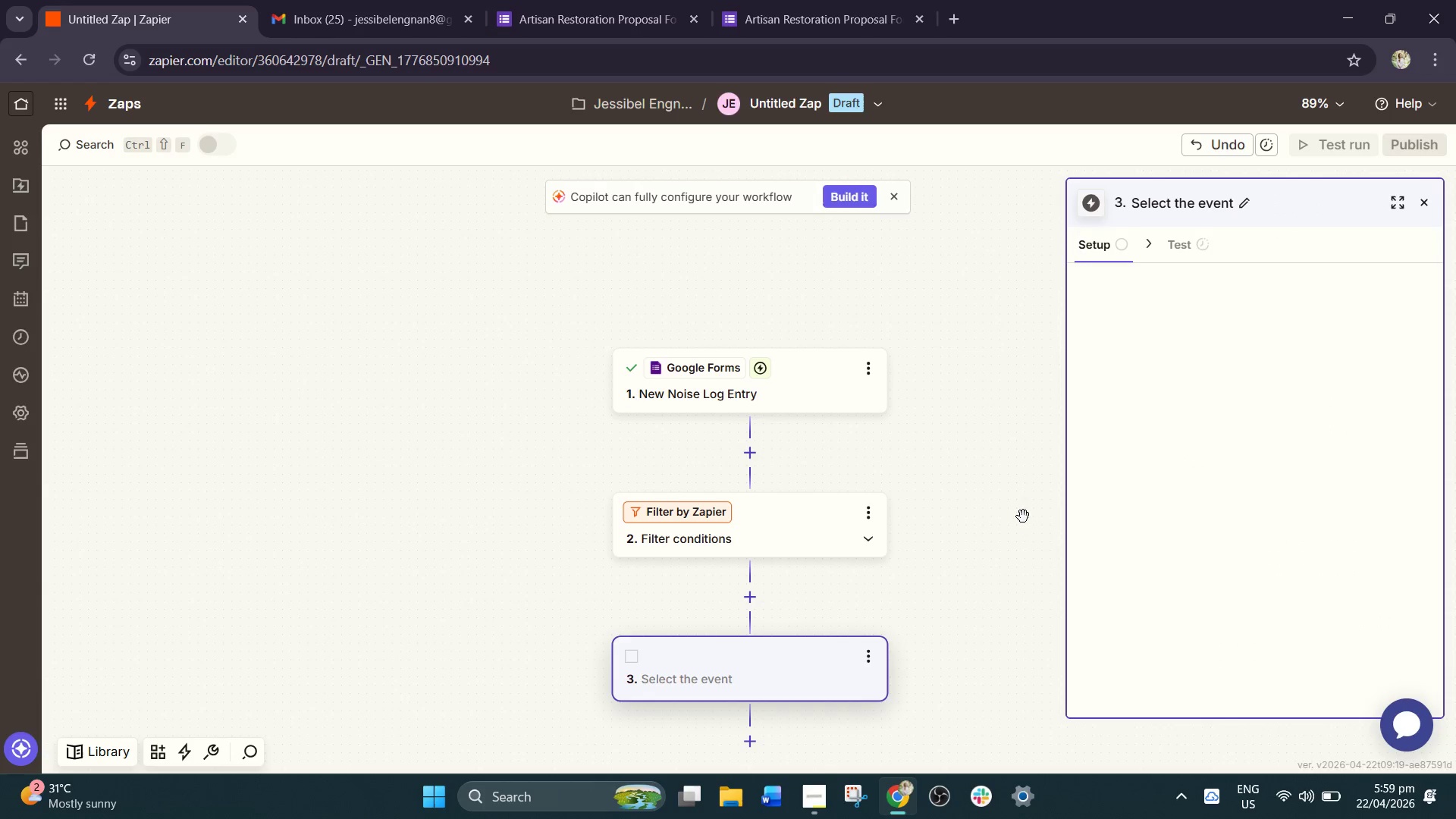 
scroll: coordinate [999, 495], scroll_direction: down, amount: 3.0
 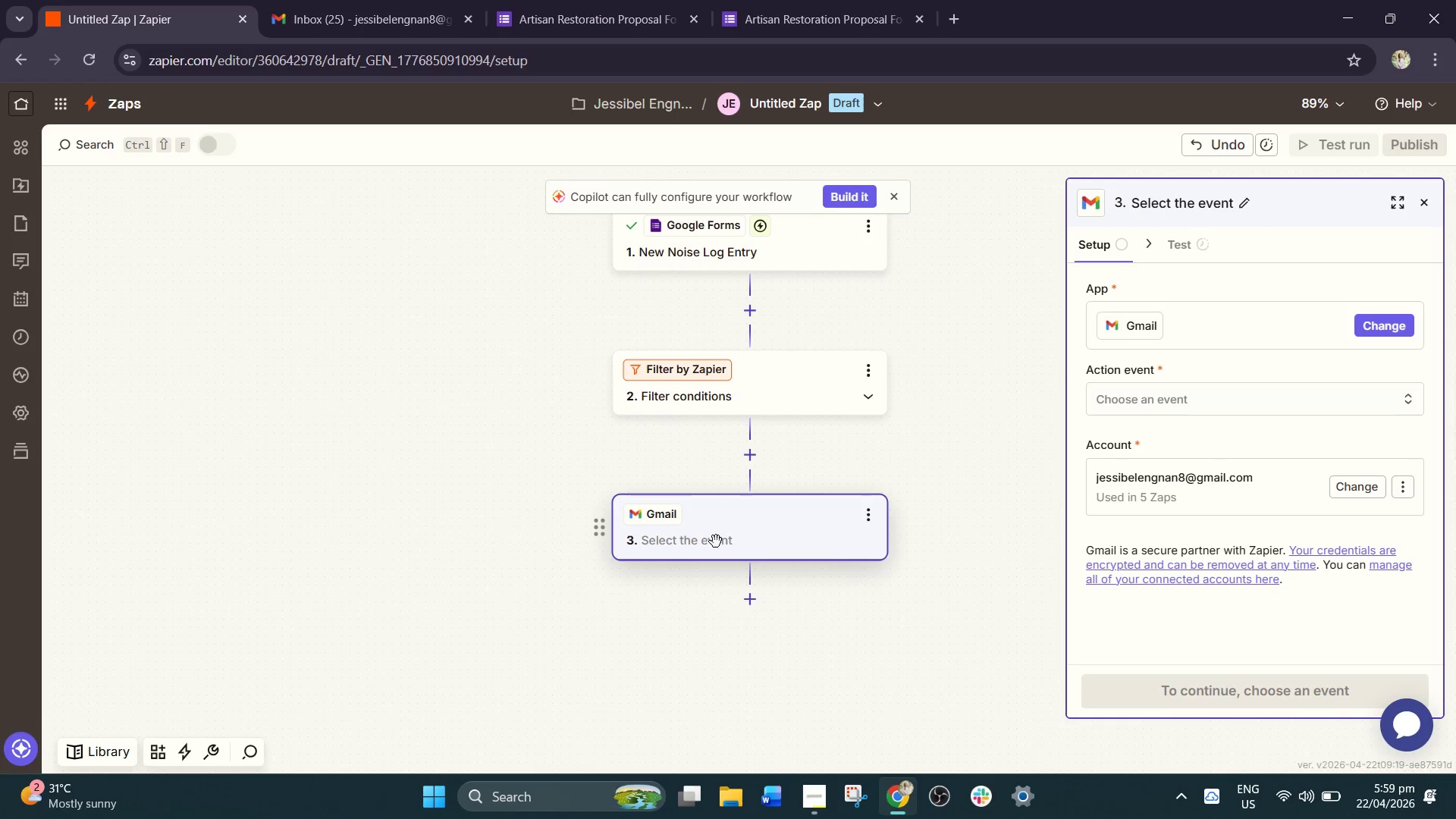 
double_click([759, 606])
 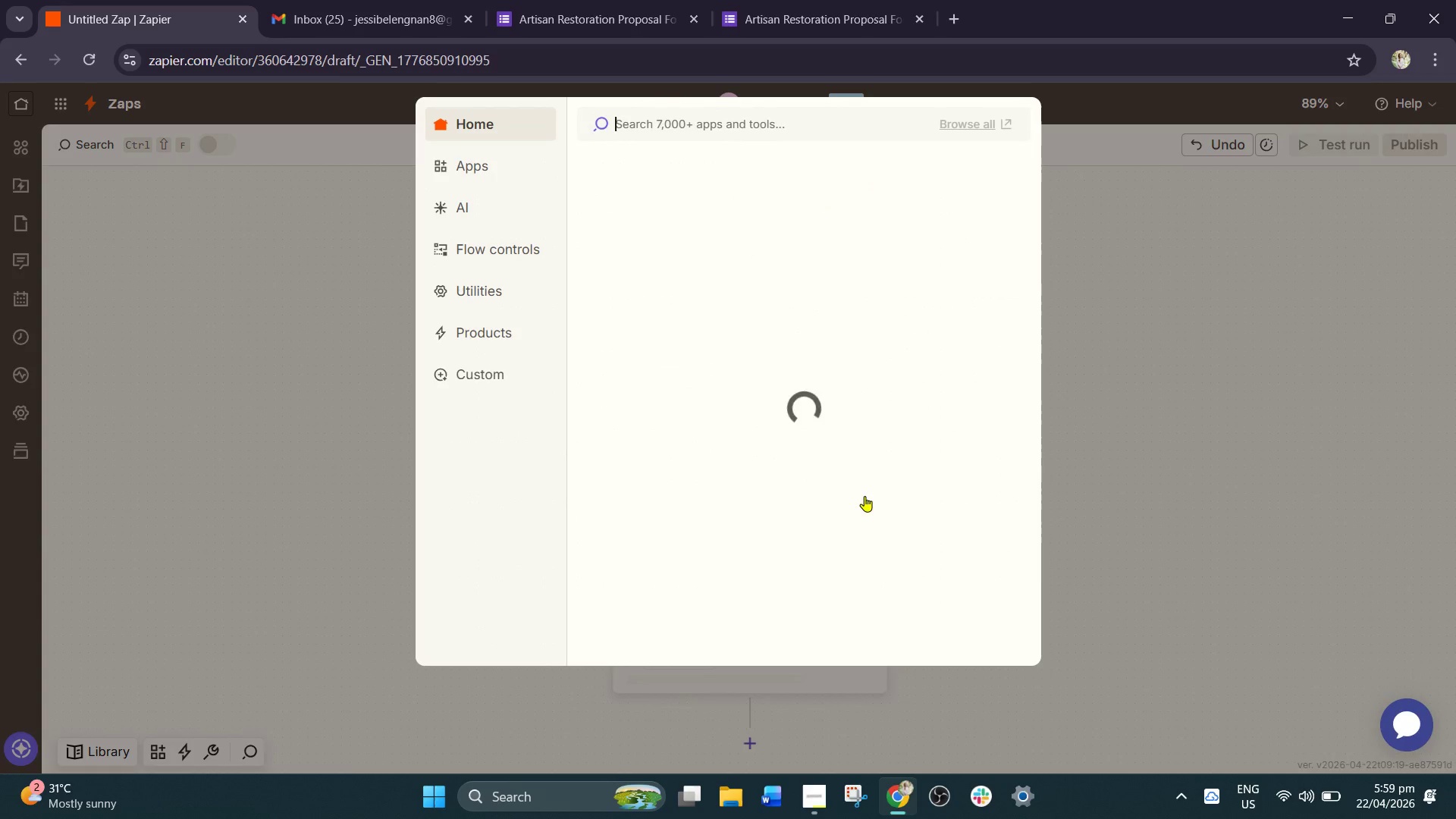 
scroll: coordinate [869, 479], scroll_direction: down, amount: 1.0
 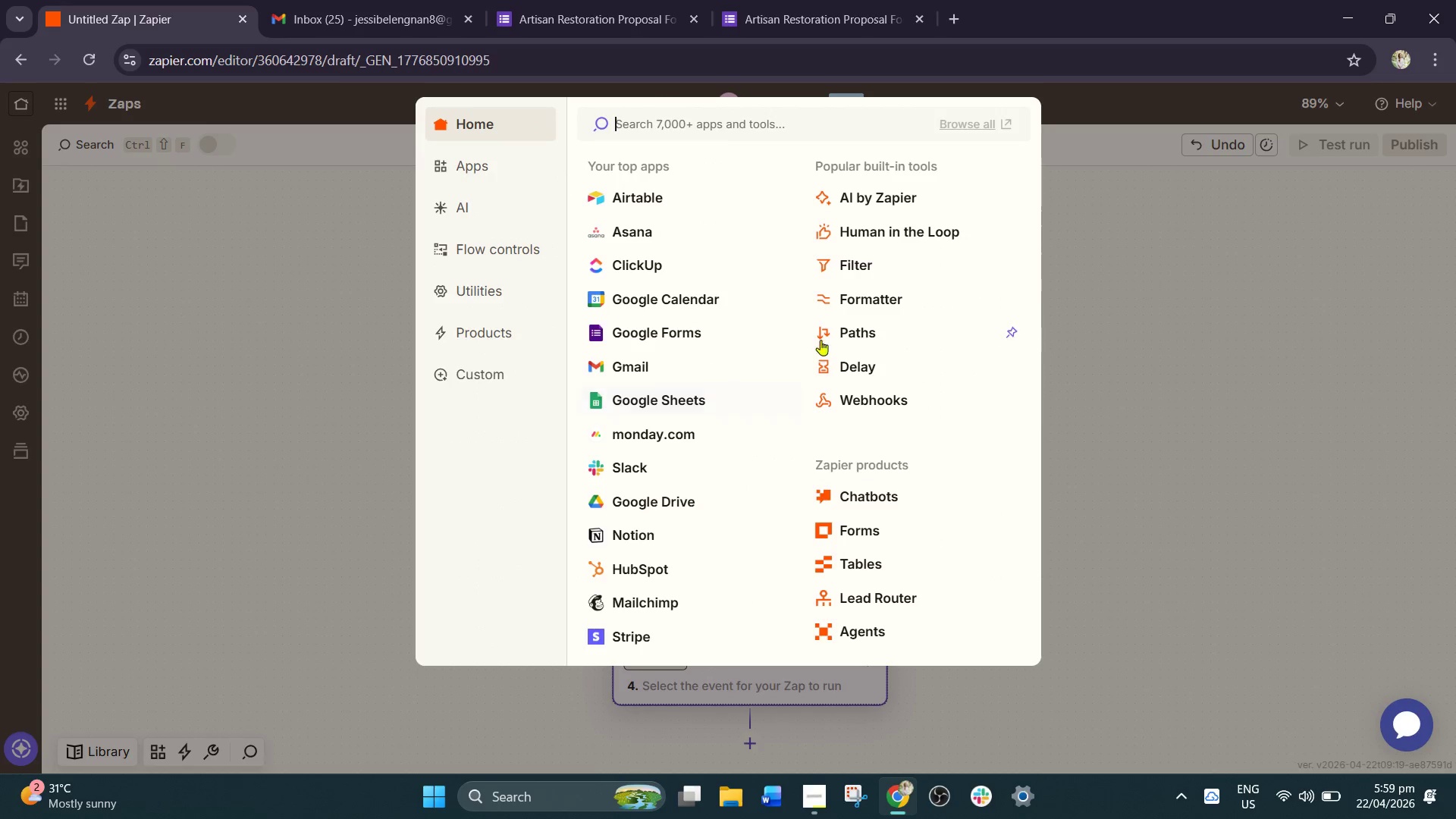 
left_click([840, 331])
 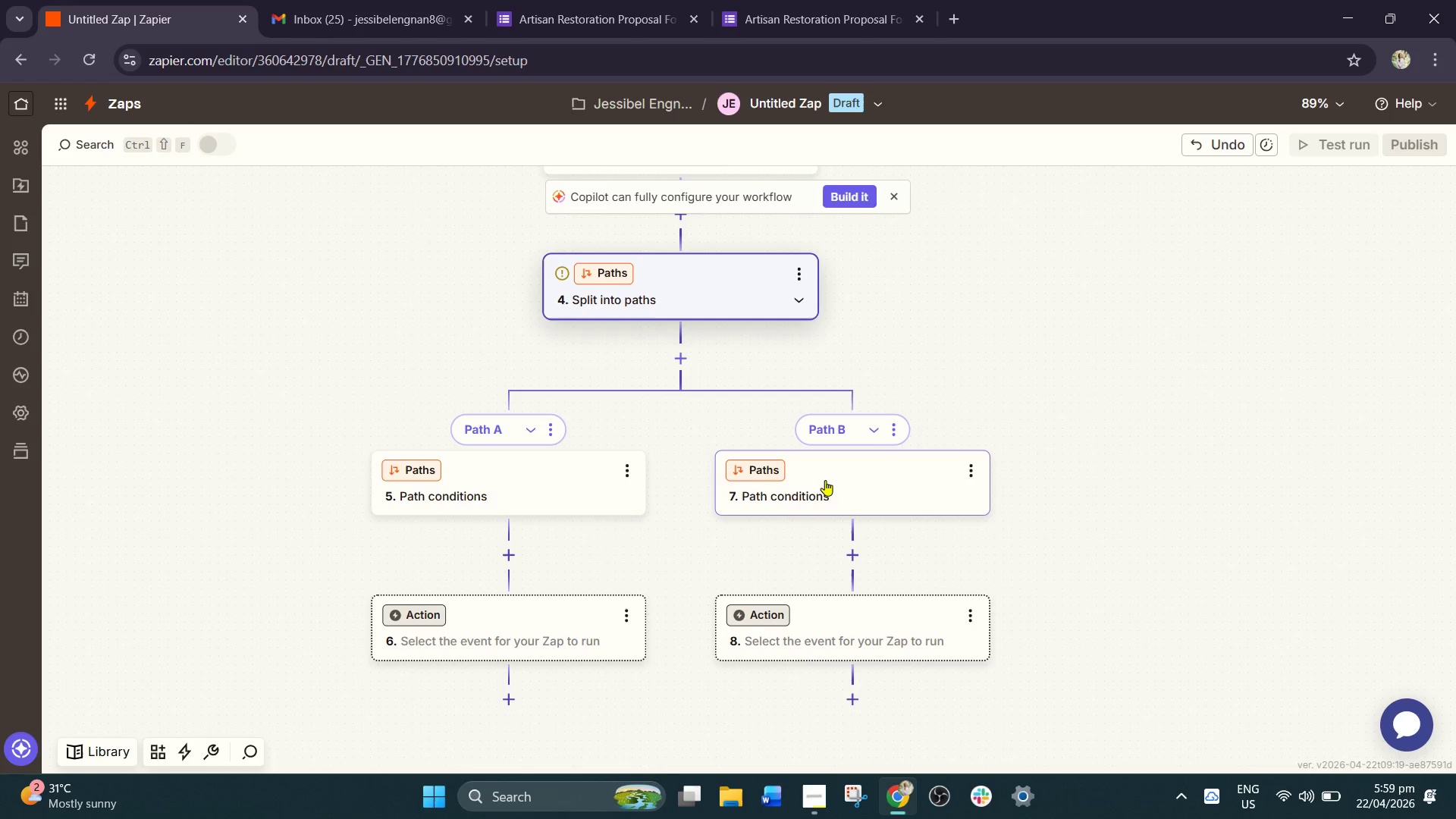 
left_click_drag(start_coordinate=[698, 570], to_coordinate=[792, 474])
 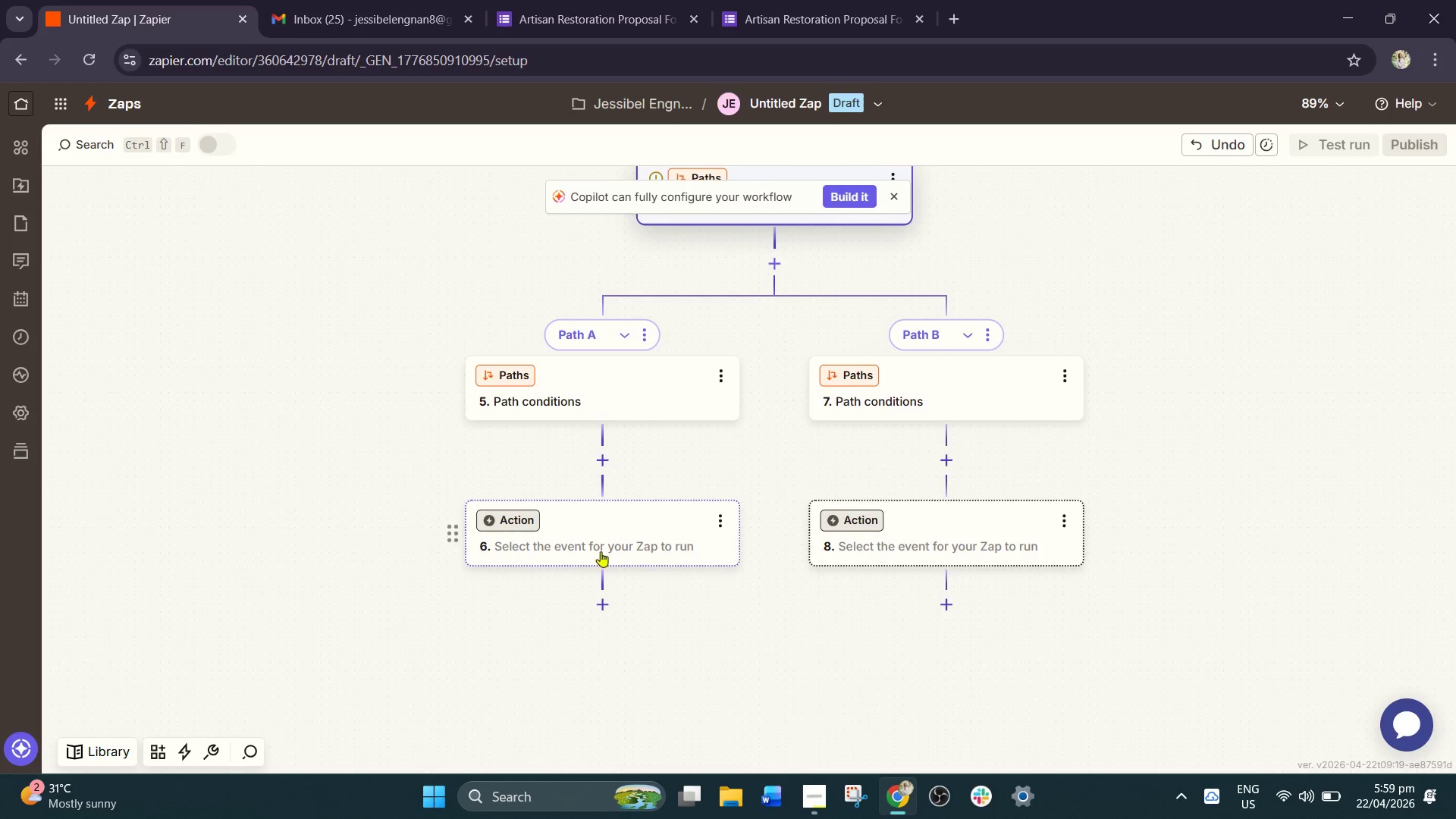 
left_click([634, 541])
 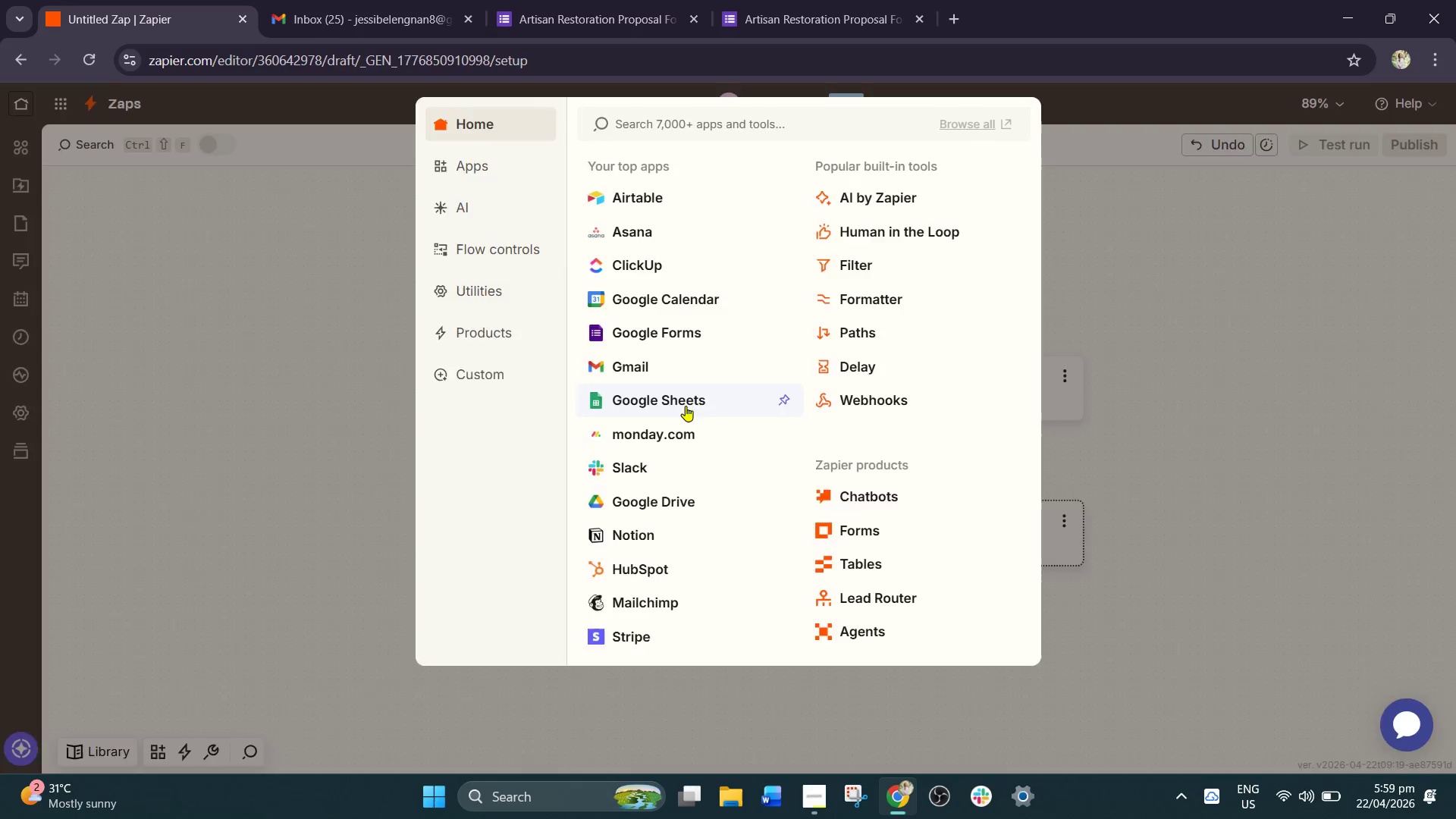 
scroll: coordinate [659, 439], scroll_direction: down, amount: 2.0
 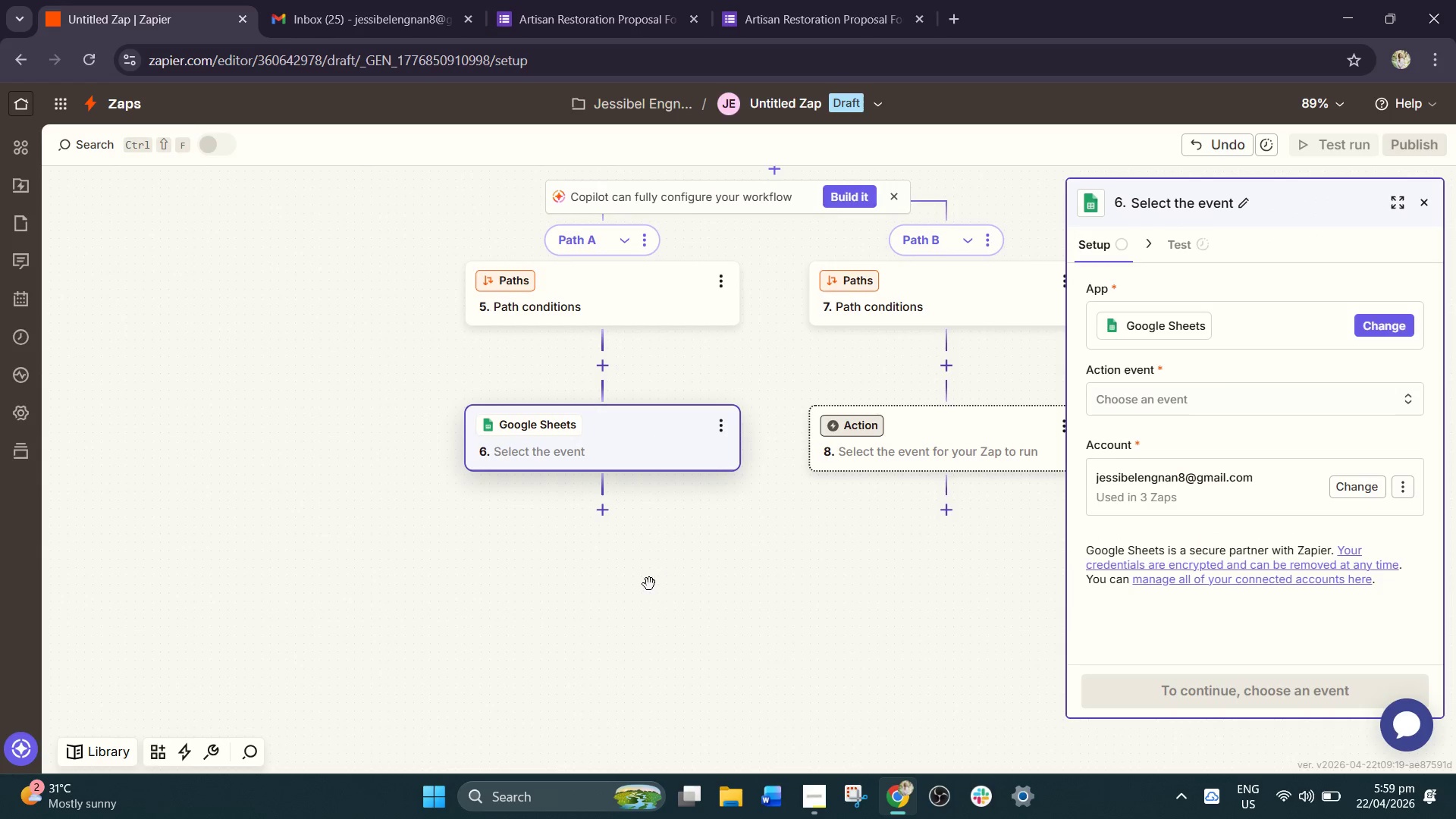 
left_click([609, 513])
 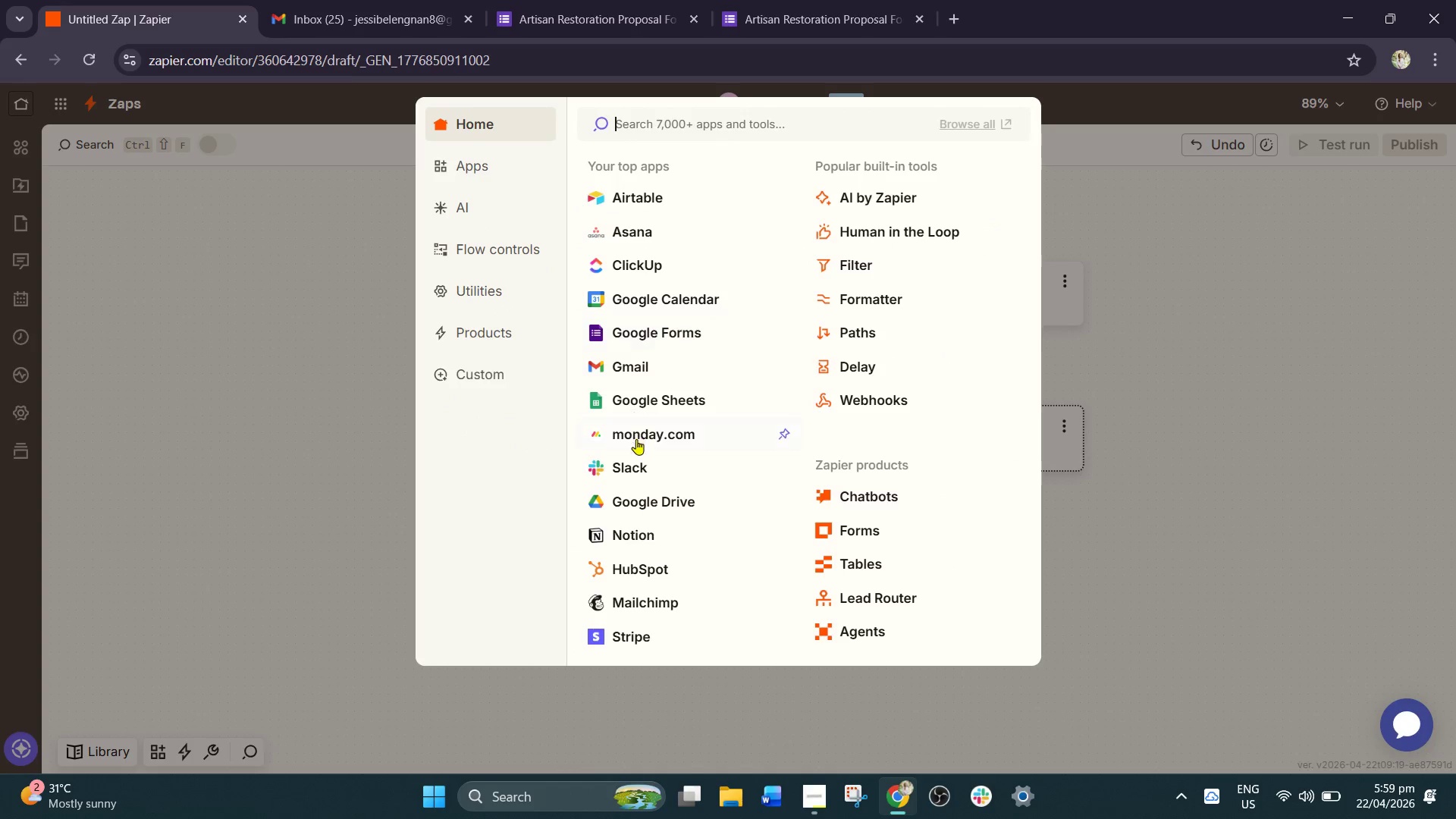 
left_click_drag(start_coordinate=[821, 560], to_coordinate=[834, 464])
 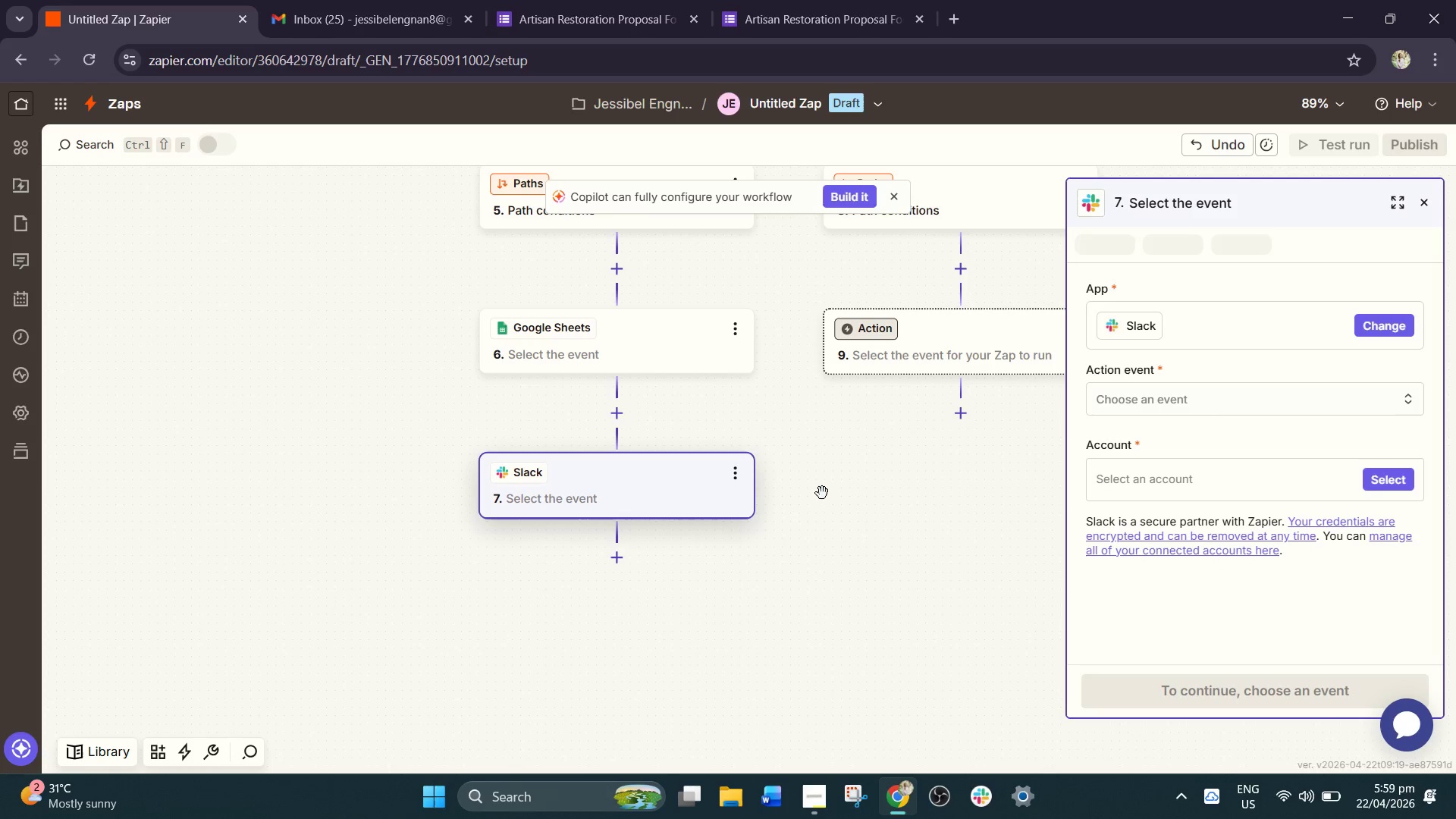 
left_click_drag(start_coordinate=[859, 539], to_coordinate=[733, 599])
 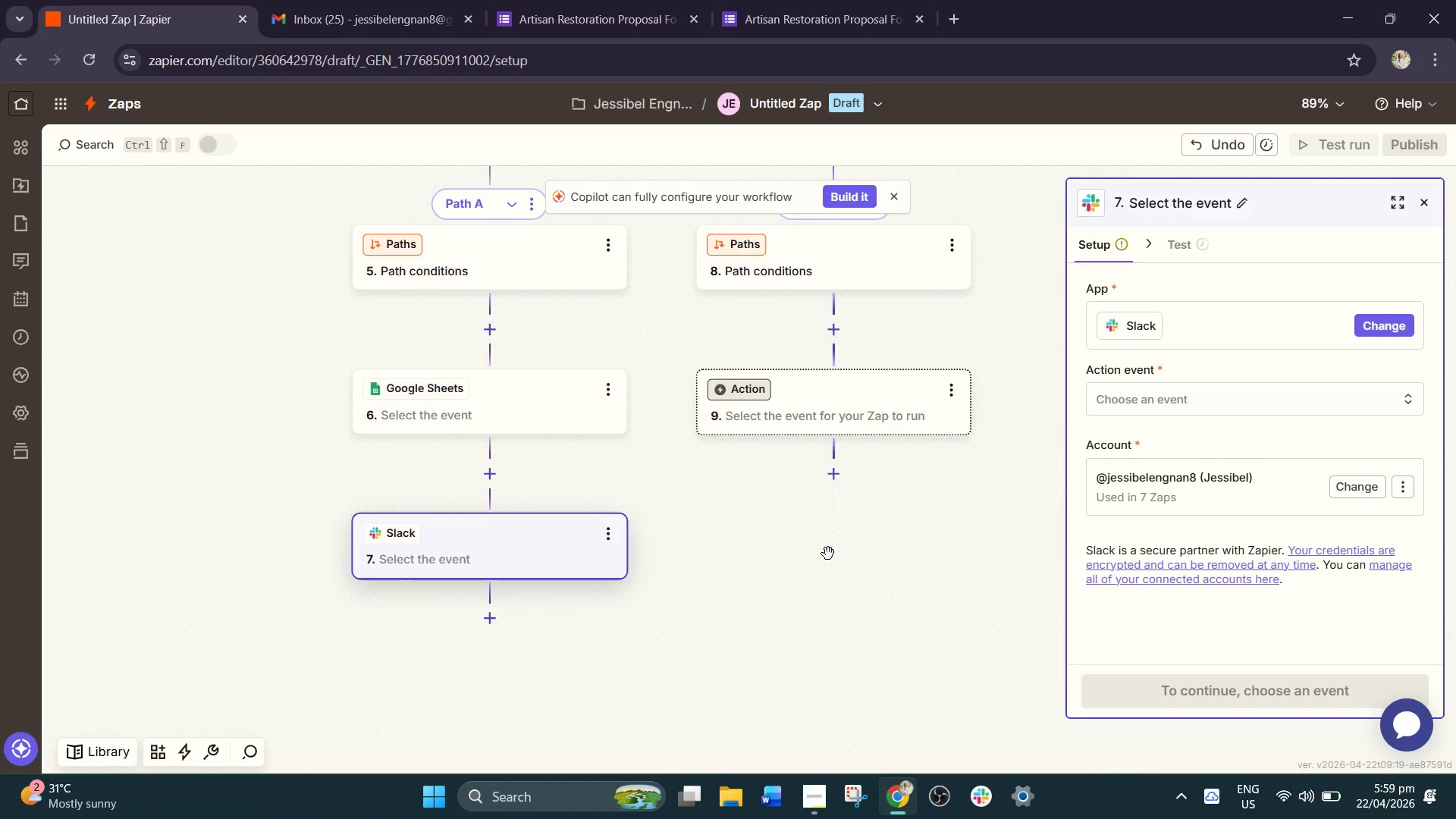 
left_click_drag(start_coordinate=[796, 560], to_coordinate=[679, 661])
 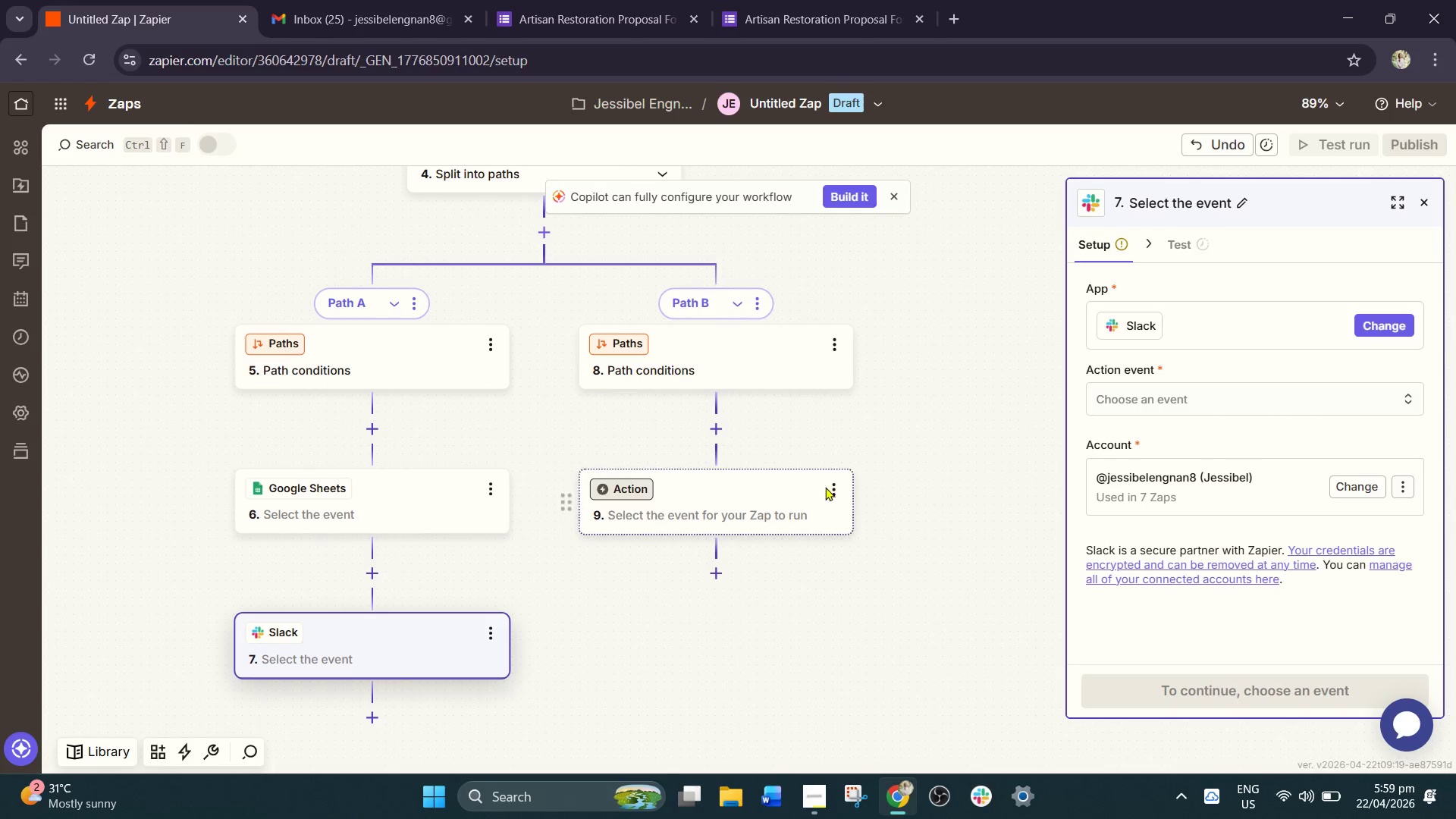 
left_click([837, 483])
 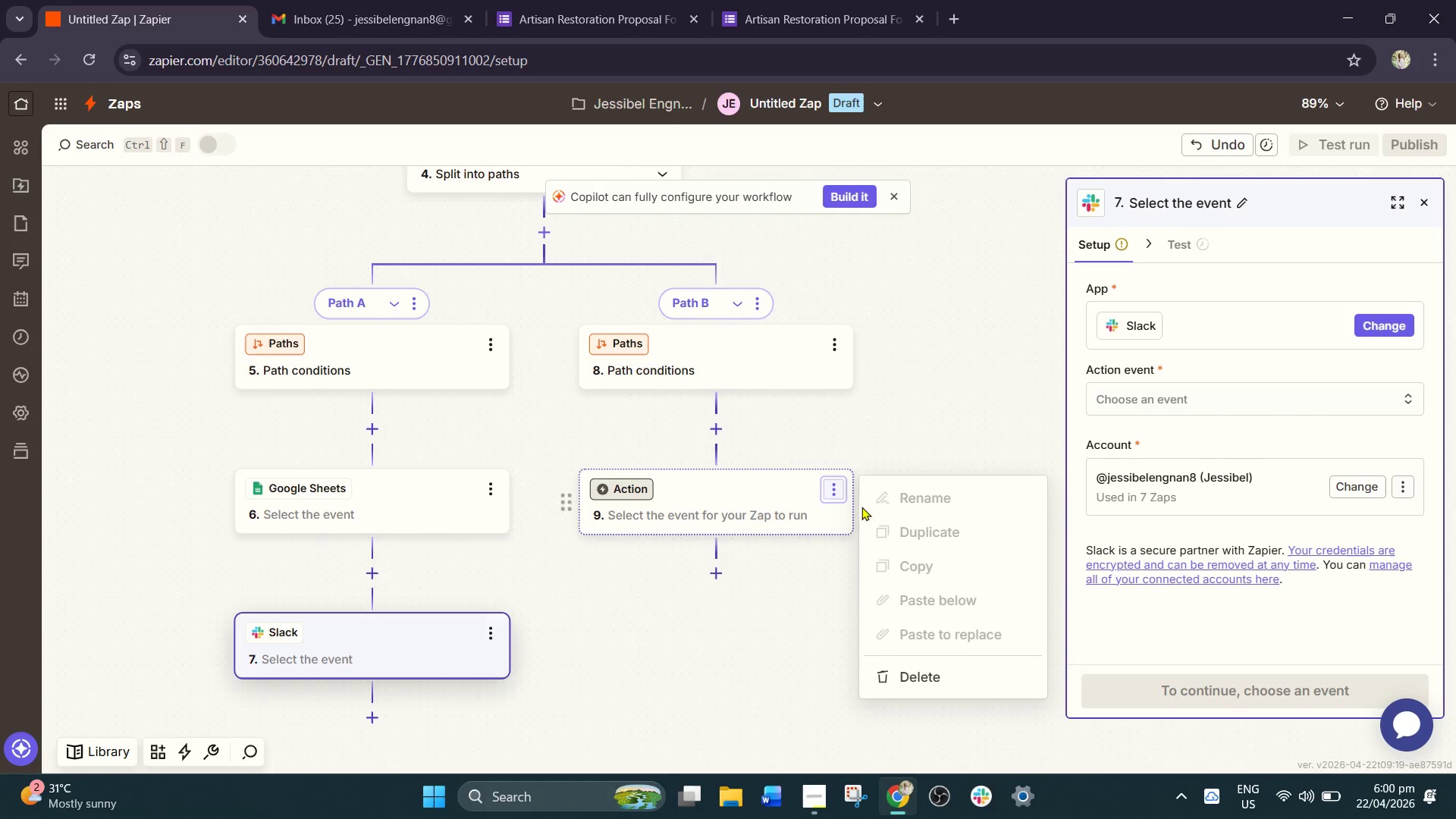 
left_click([698, 573])
 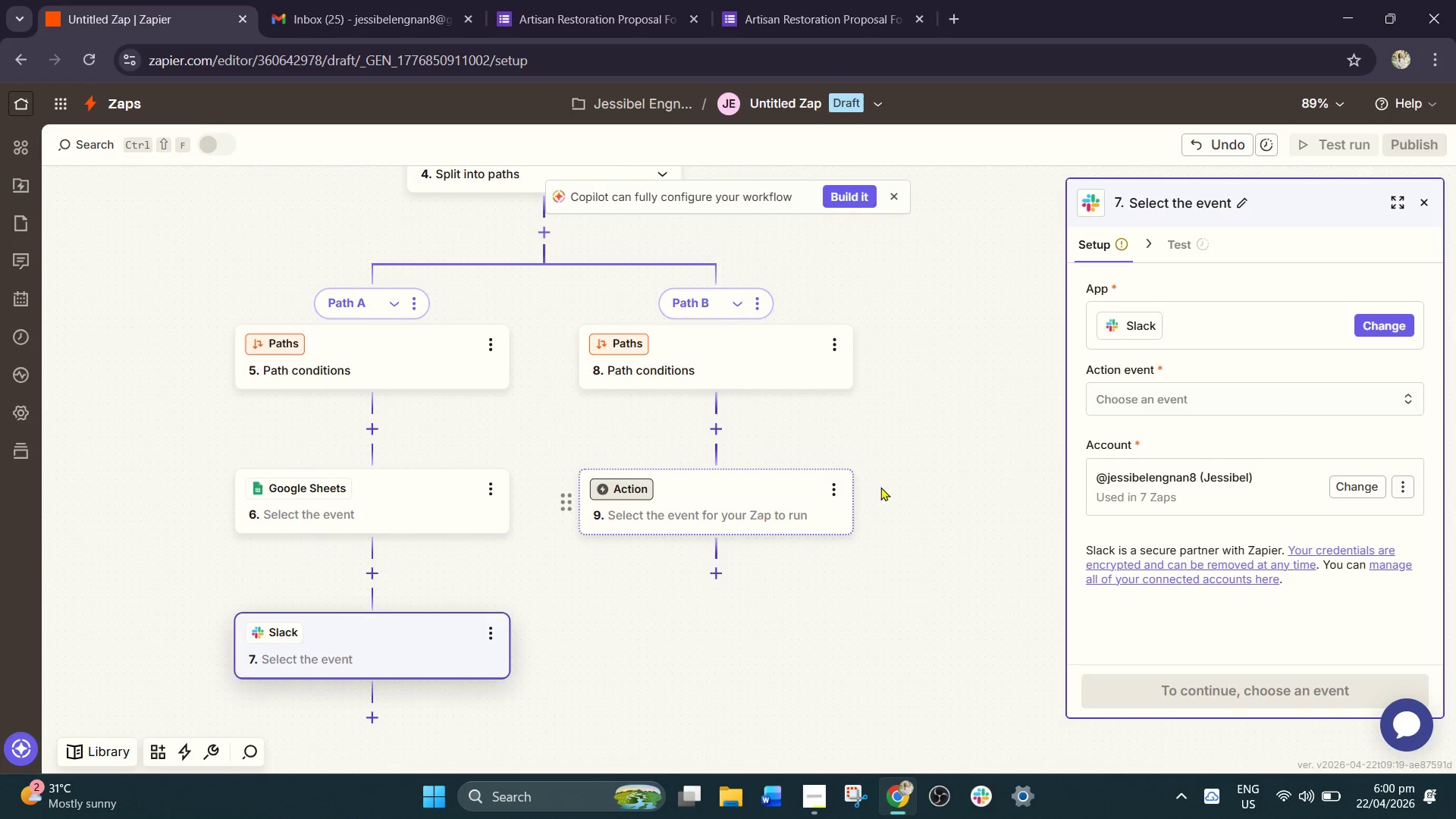 
left_click([748, 491])
 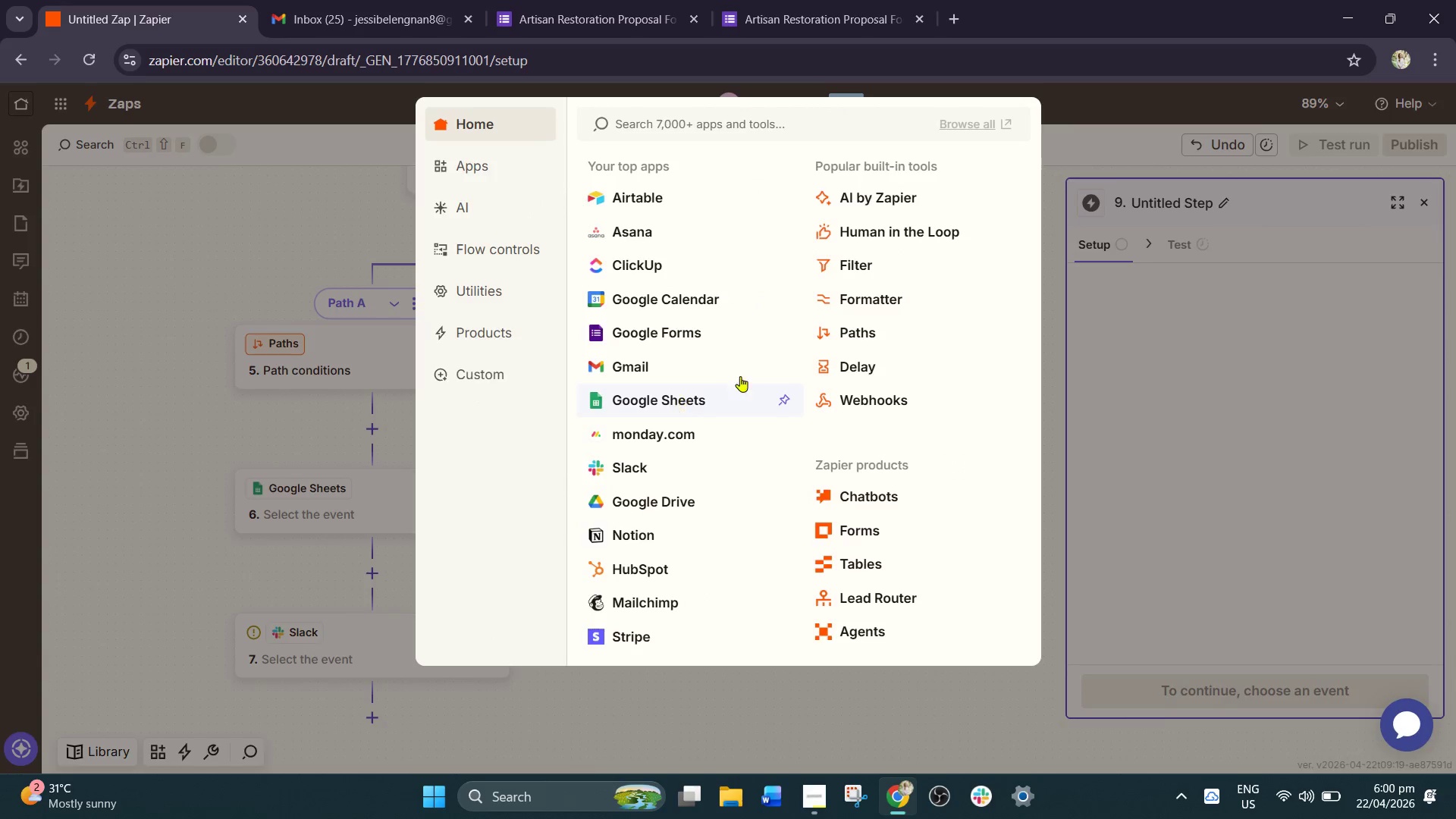 
scroll: coordinate [736, 401], scroll_direction: down, amount: 2.0
 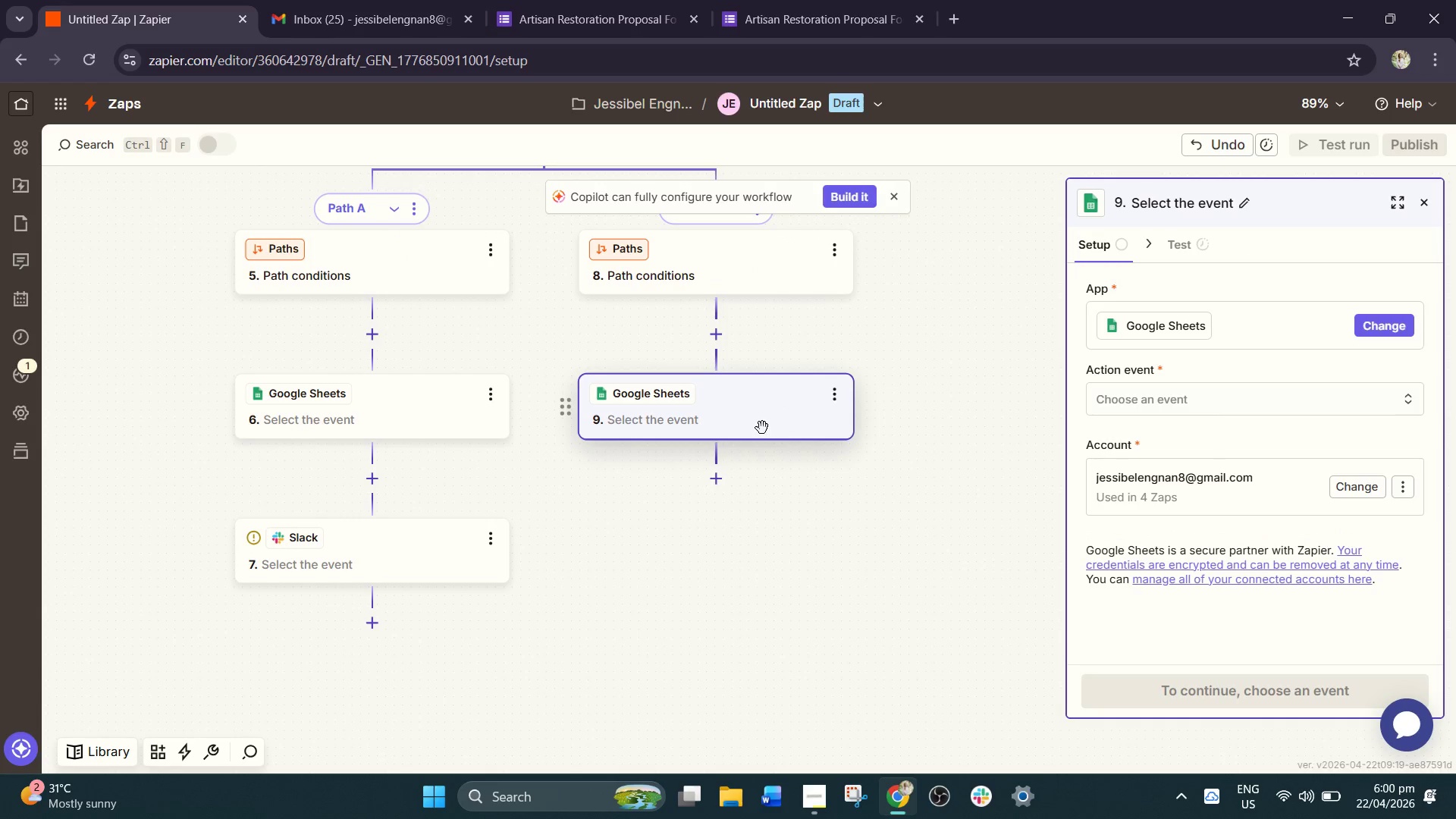 
left_click_drag(start_coordinate=[705, 509], to_coordinate=[729, 484])
 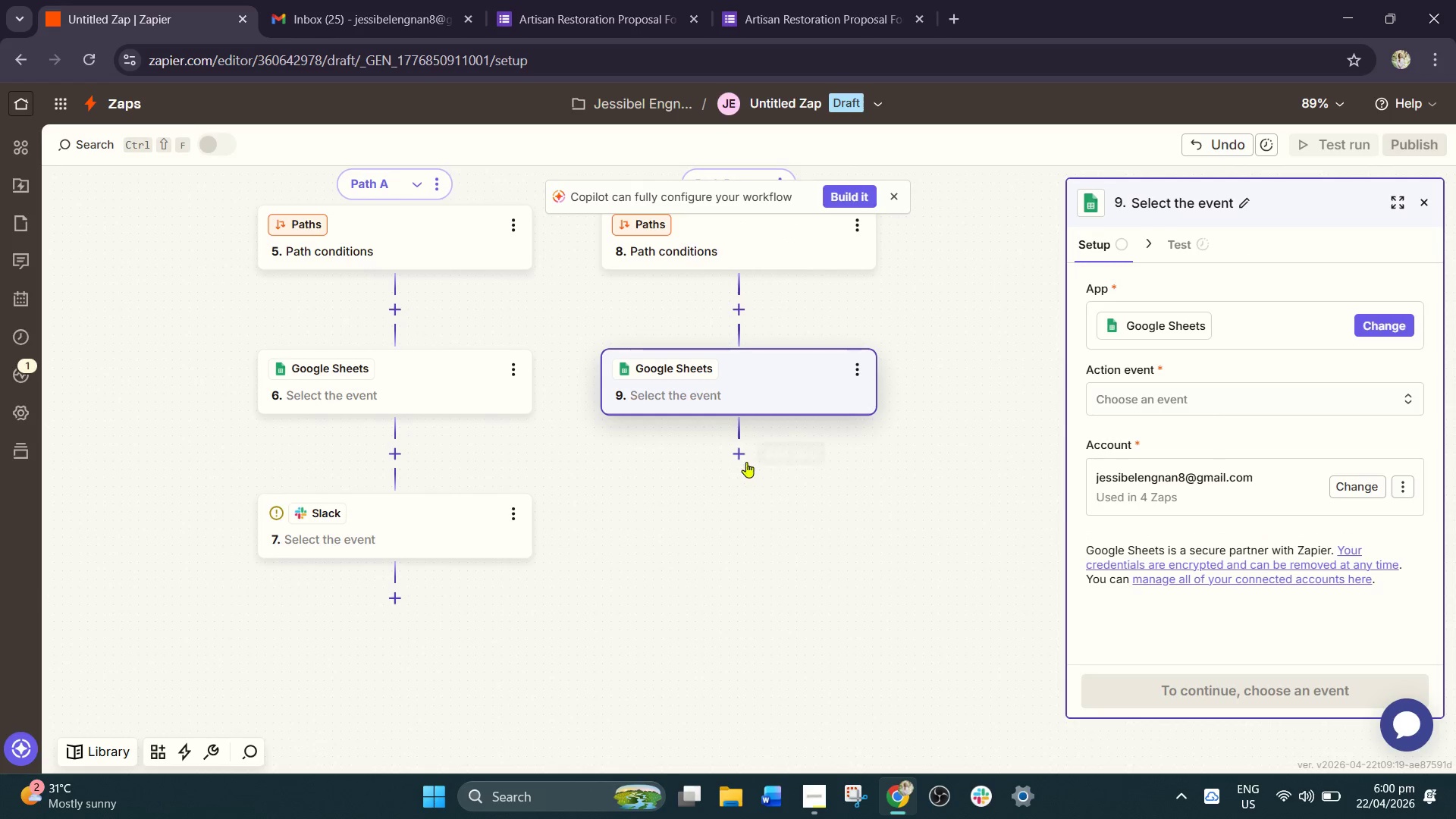 
left_click([746, 462])
 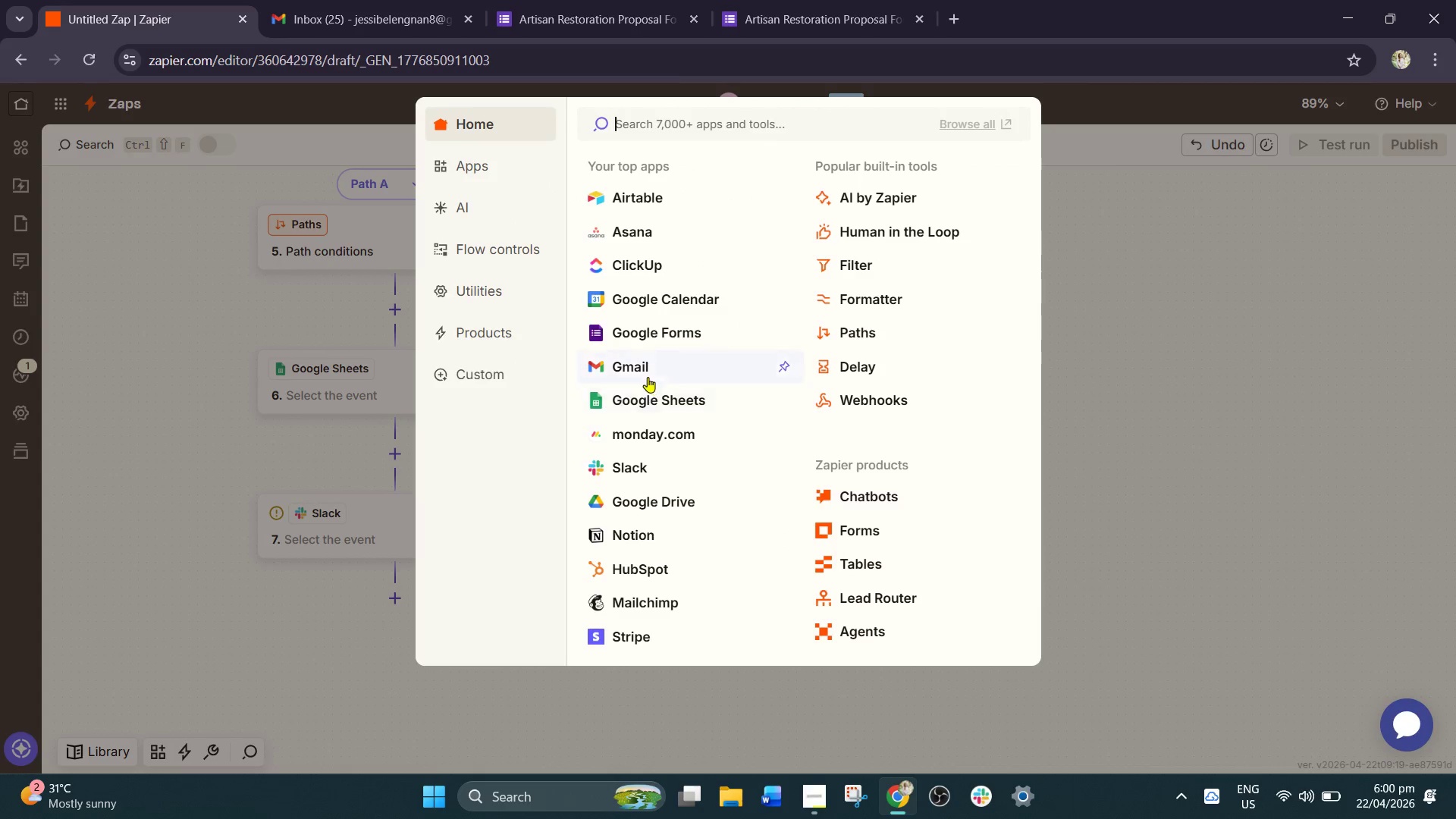 
left_click([633, 460])
 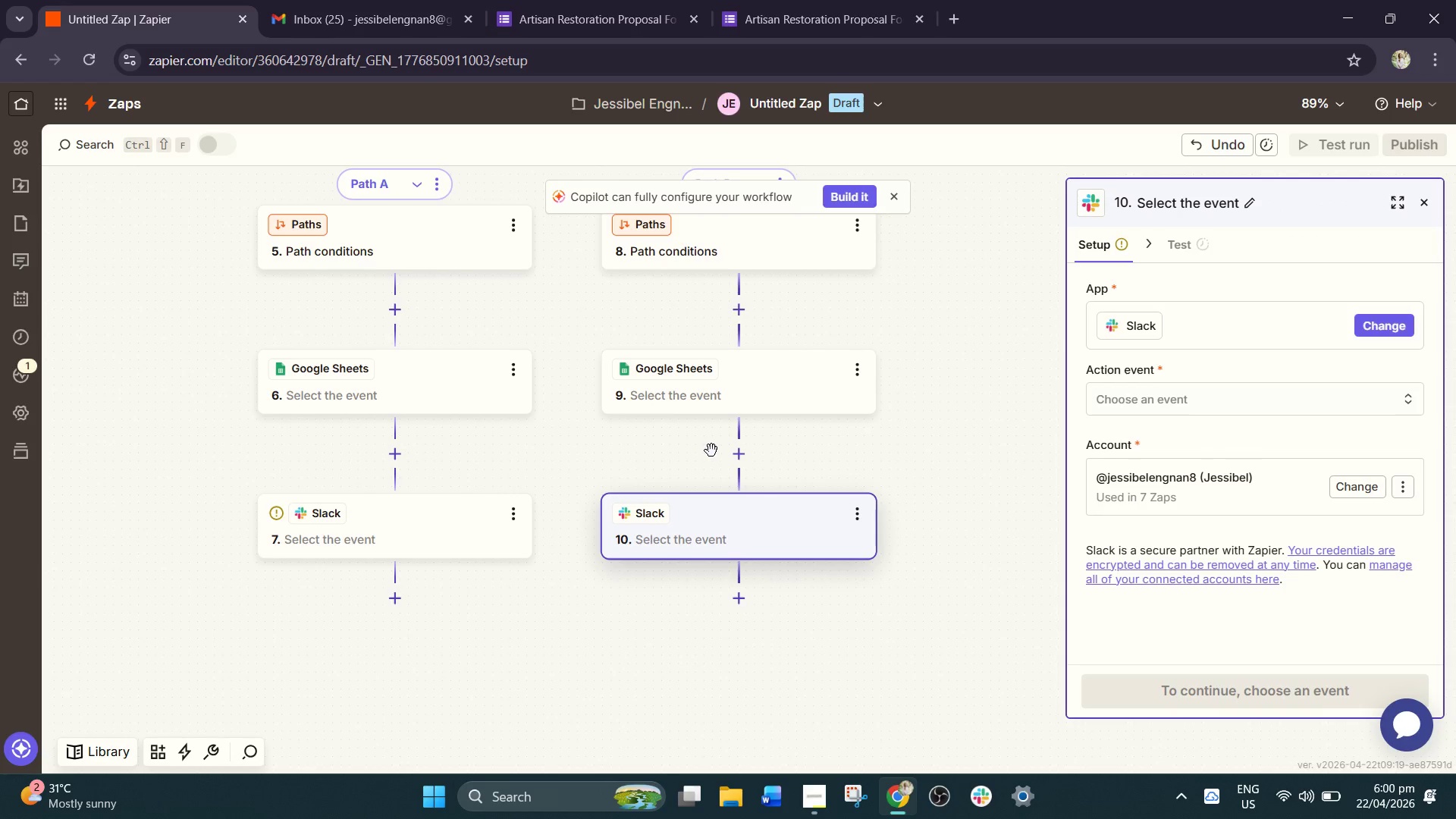 
mouse_move([736, 455])
 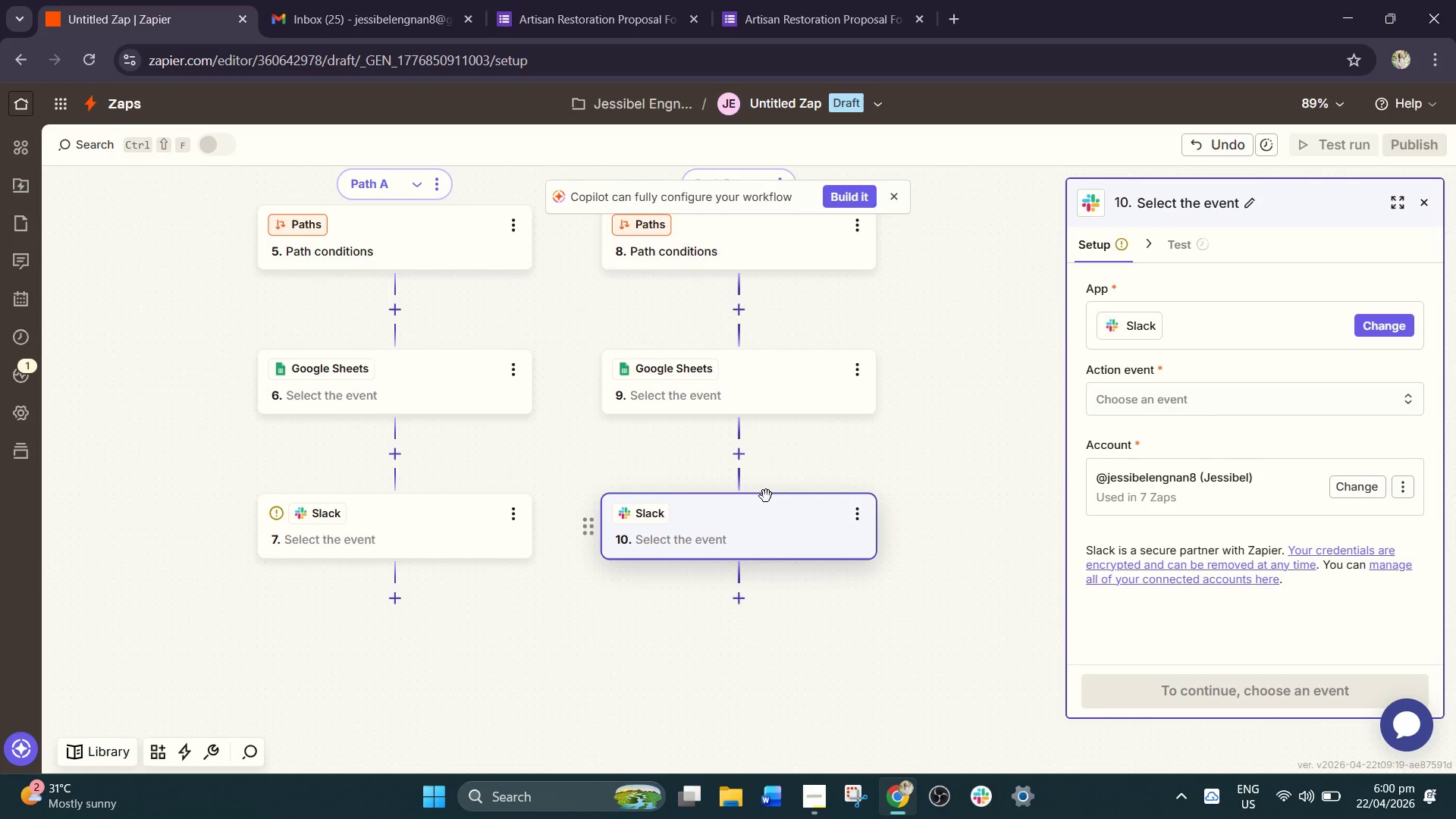 
wait(23.19)
 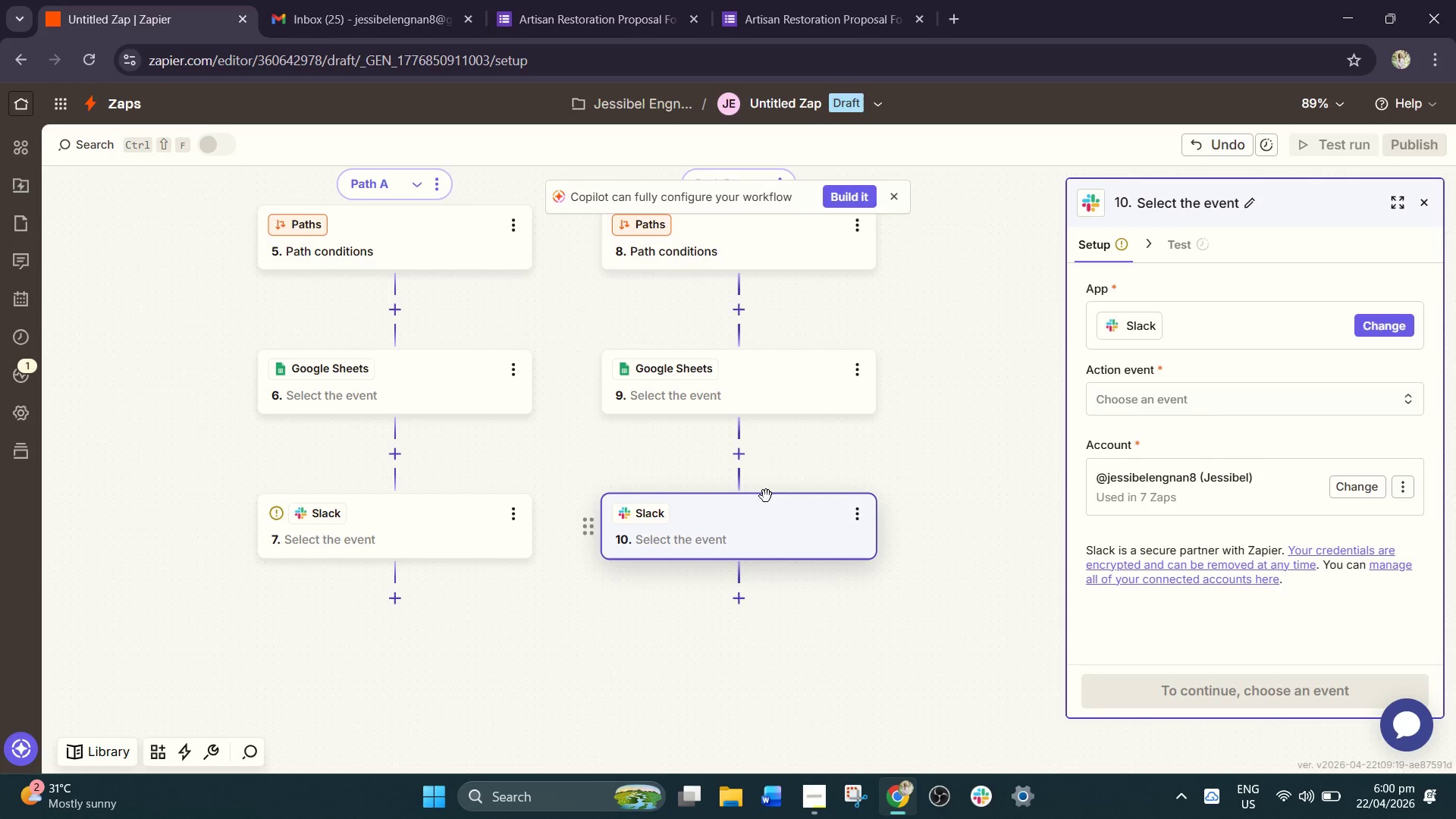 
left_click([395, 598])
 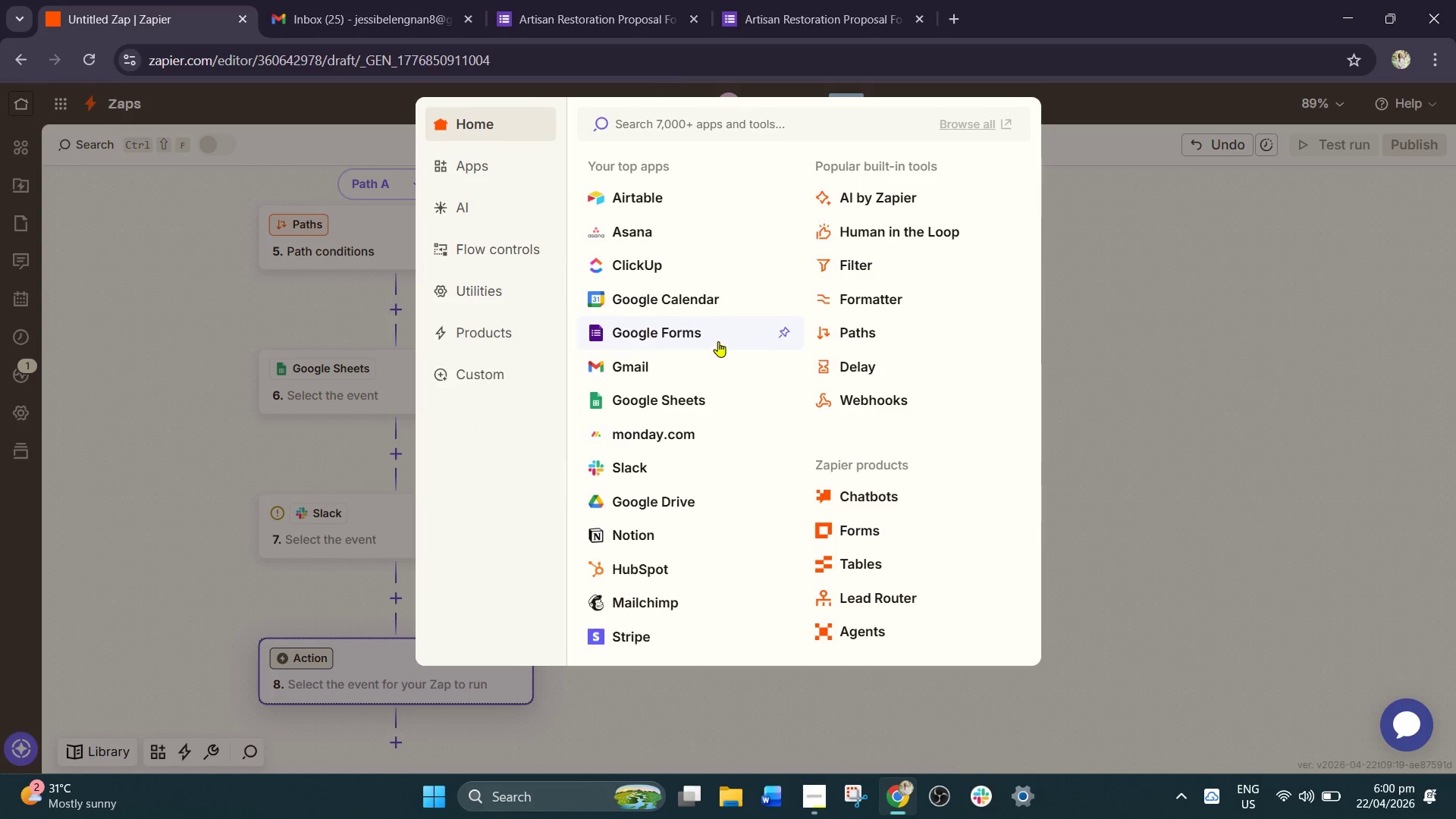 
left_click([852, 270])
 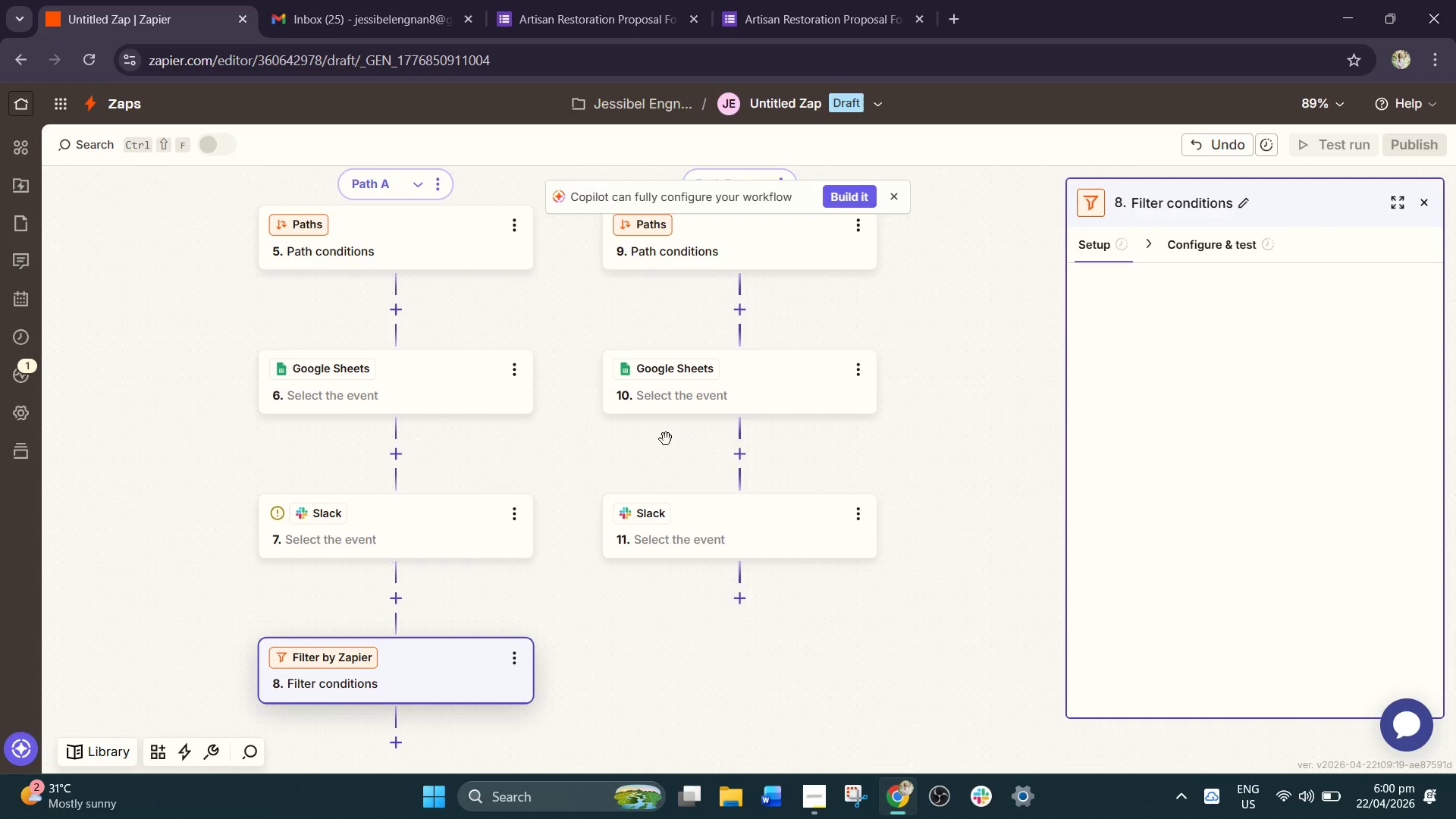 
scroll: coordinate [664, 450], scroll_direction: down, amount: 2.0
 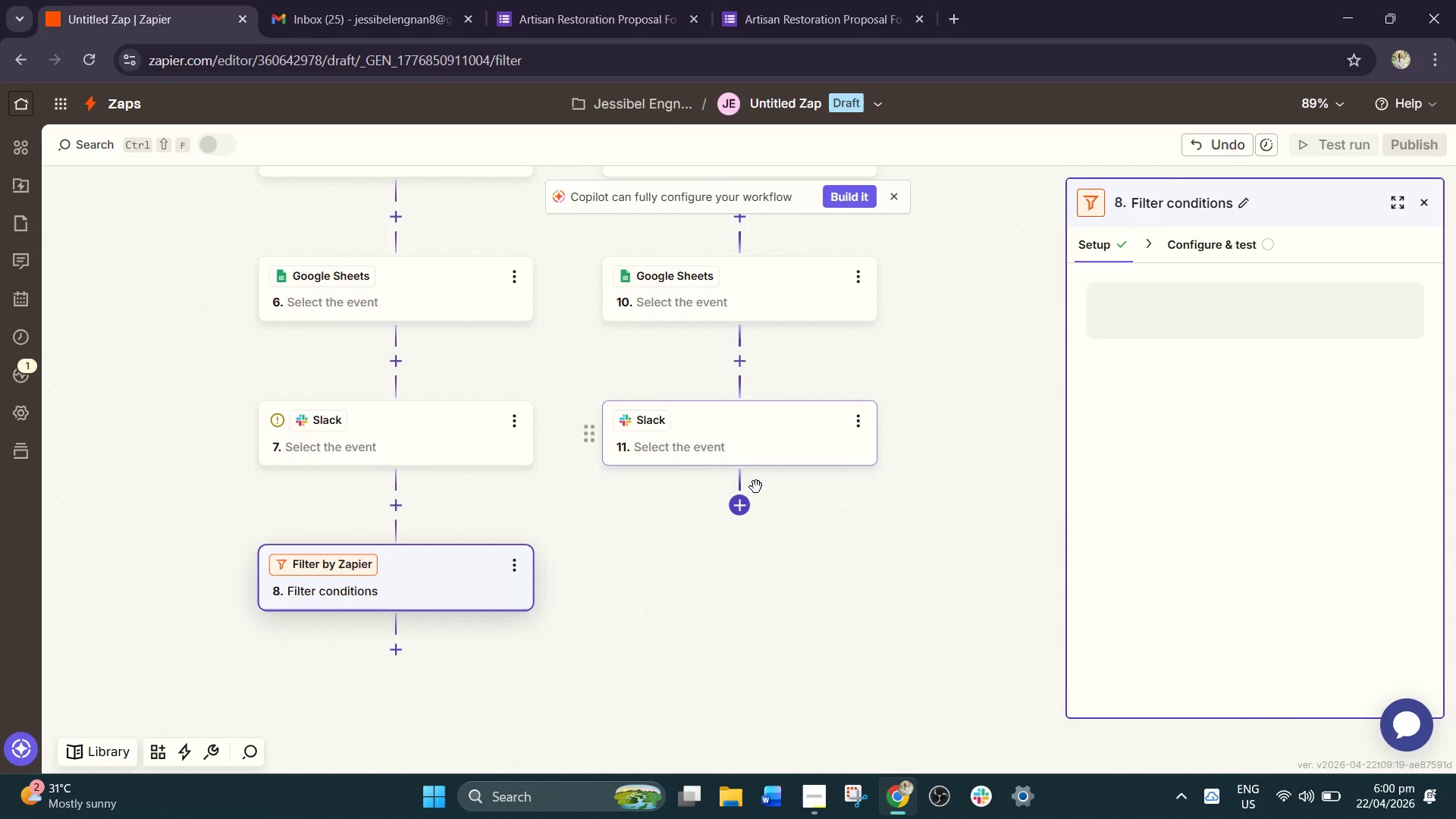 
left_click([735, 509])
 